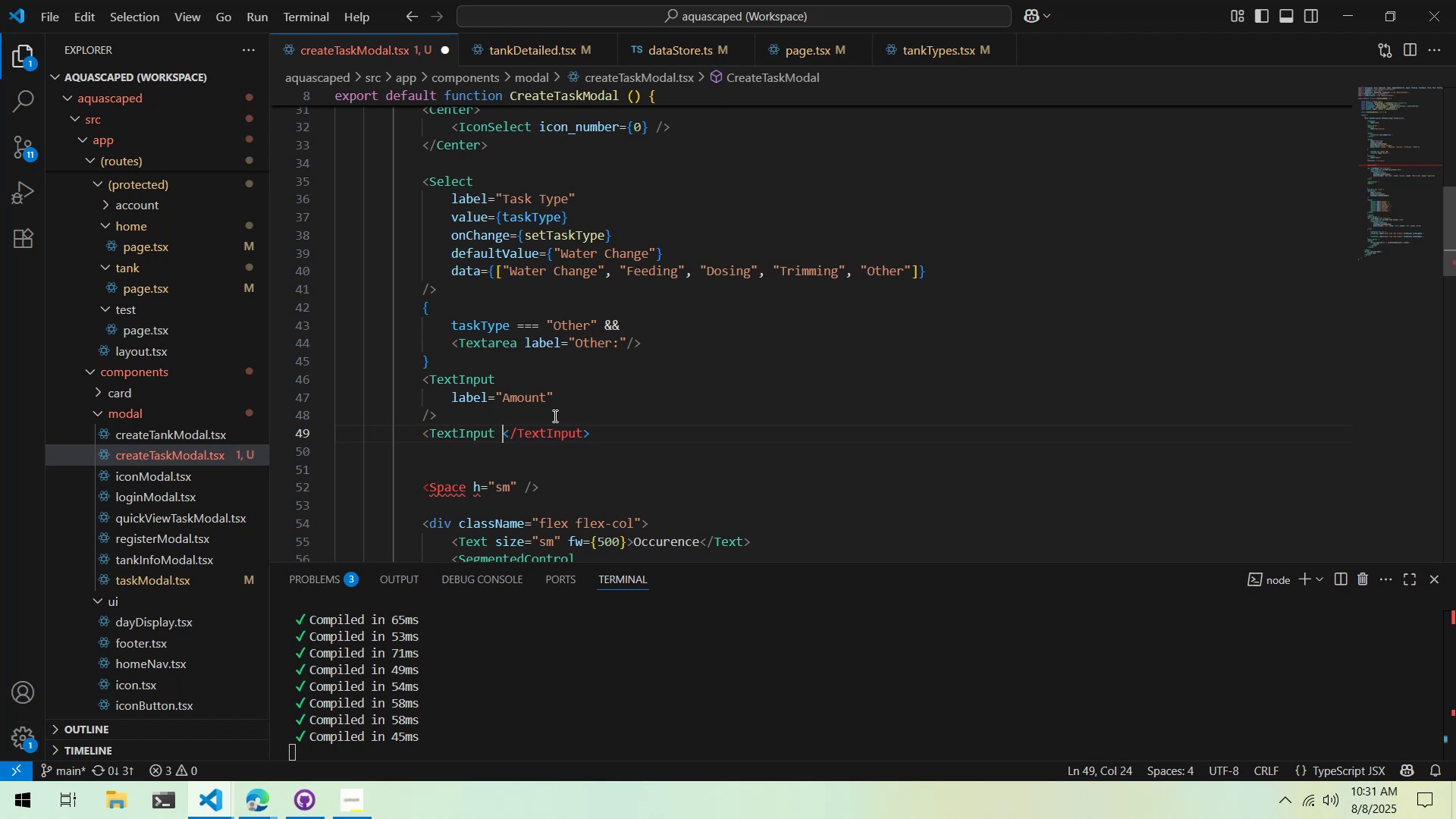 
key(Slash)
 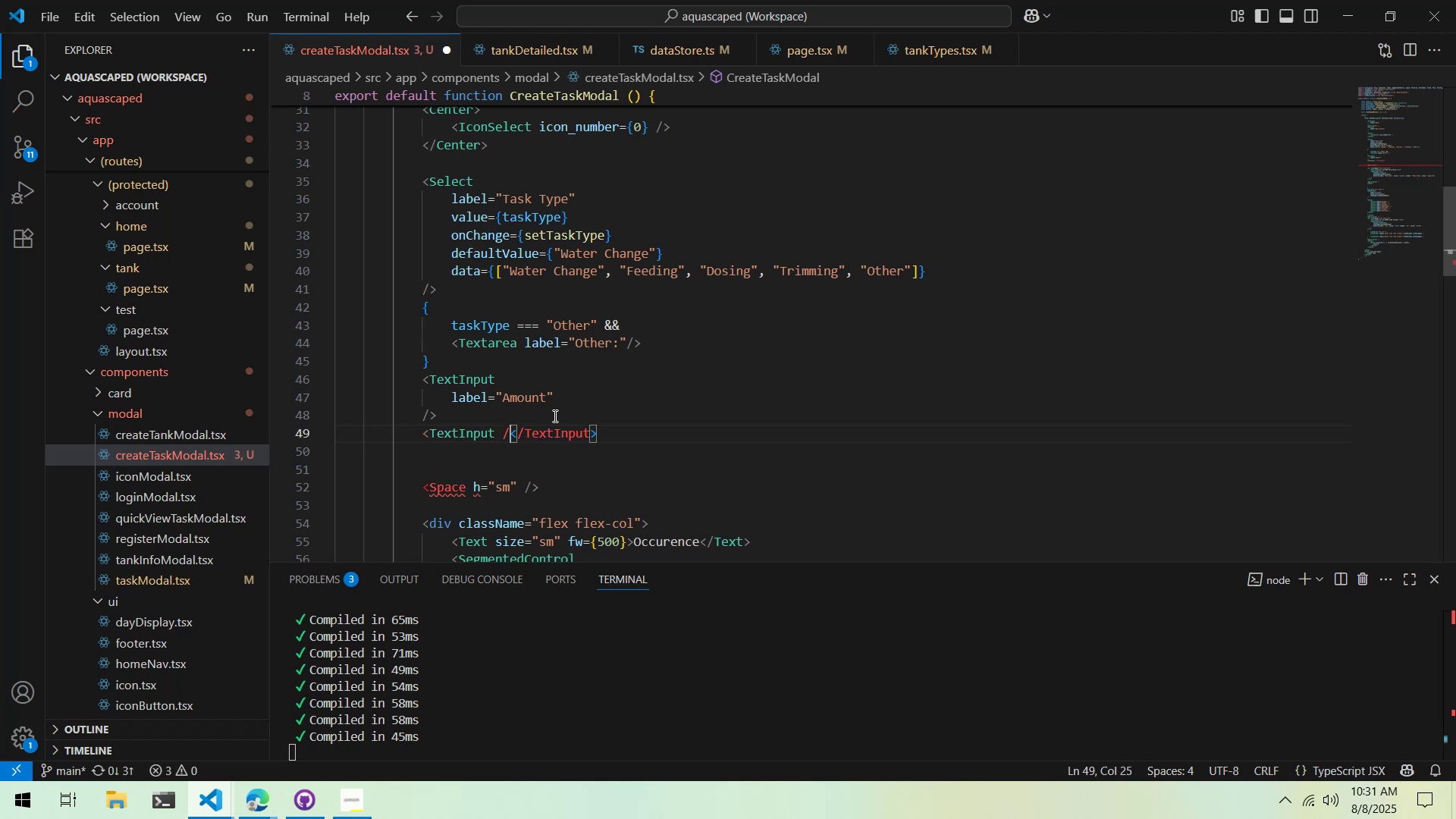 
key(Control+Z)
 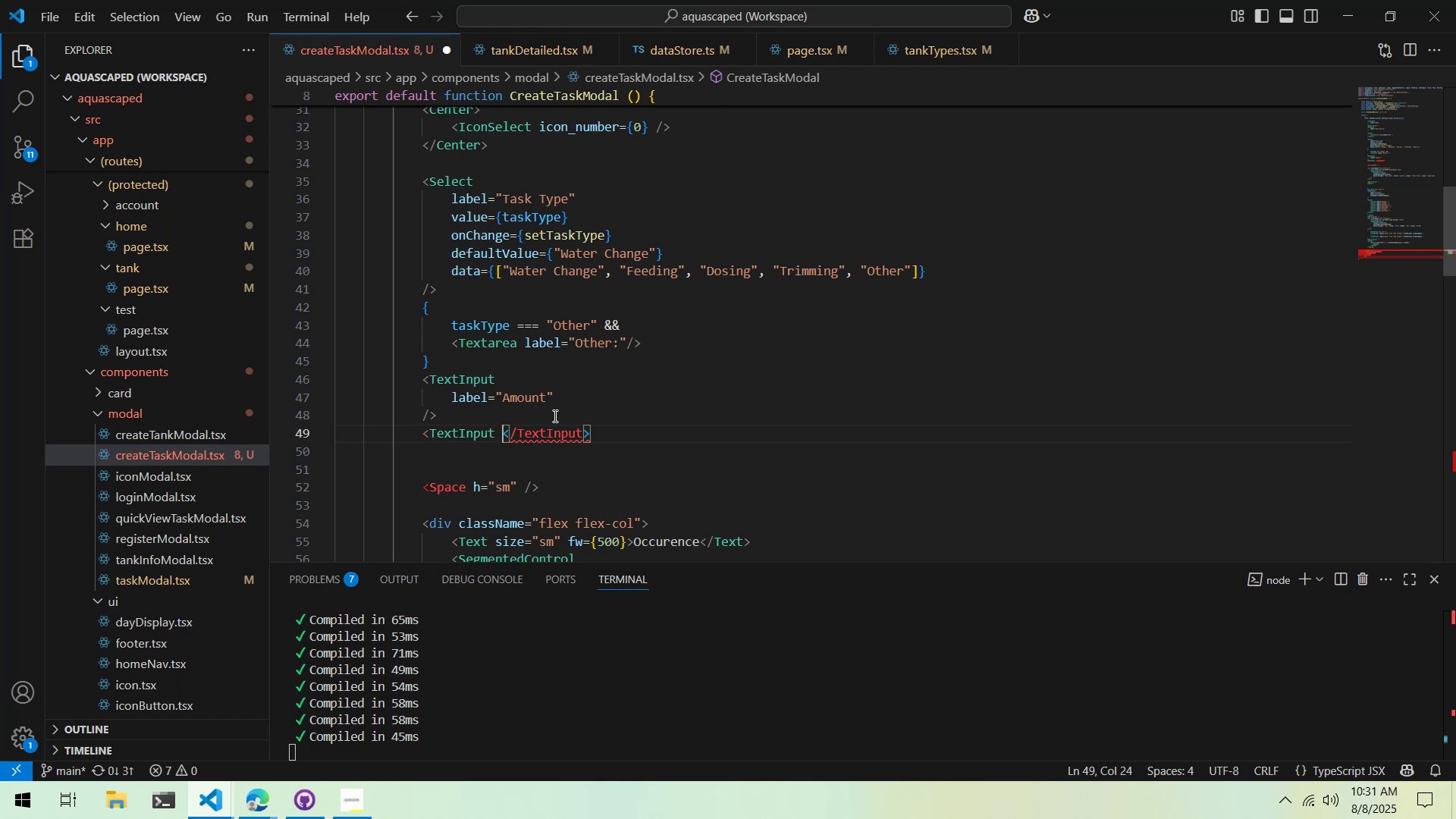 
key(Control+Z)
 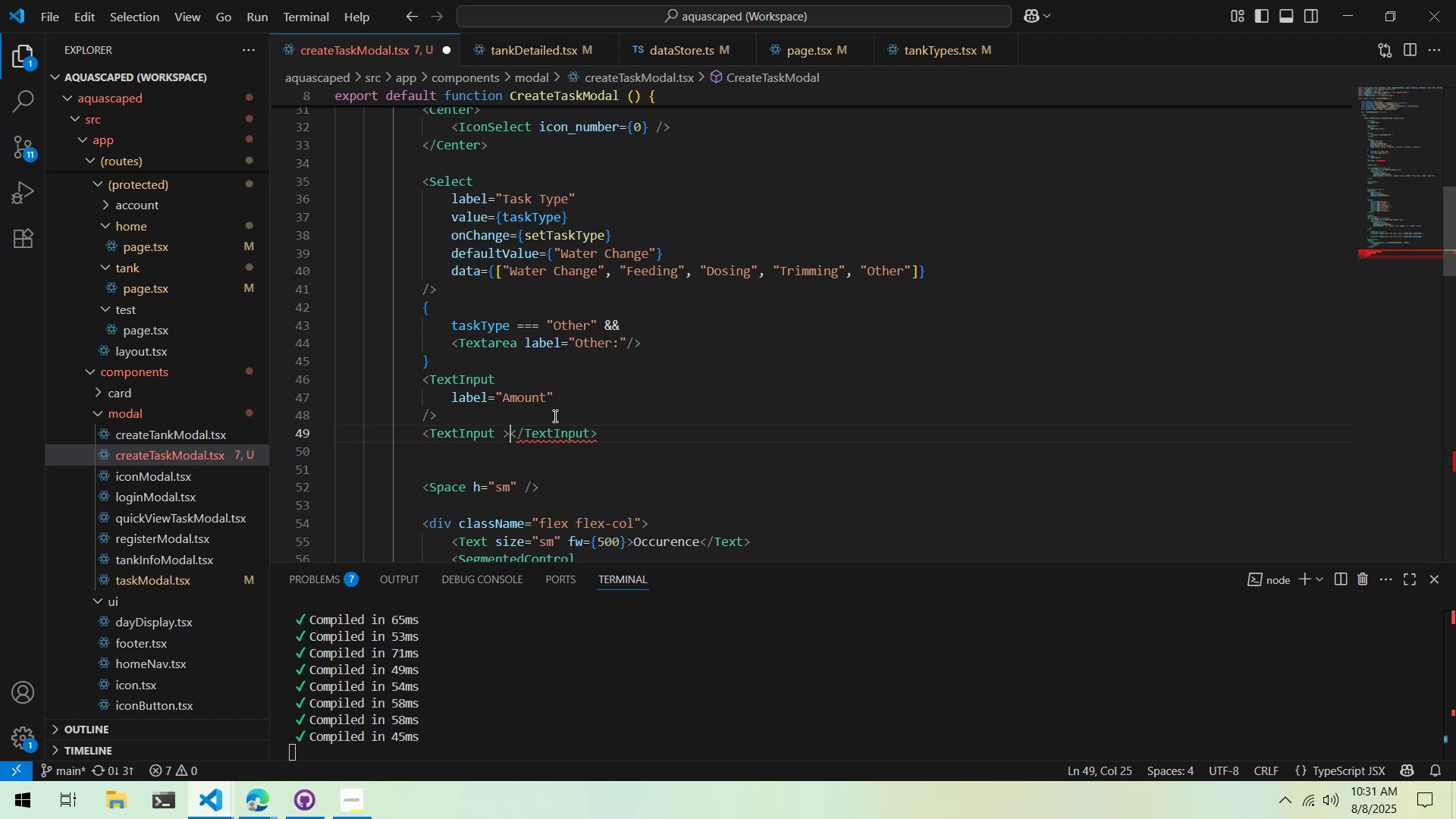 
key(Control+Z)
 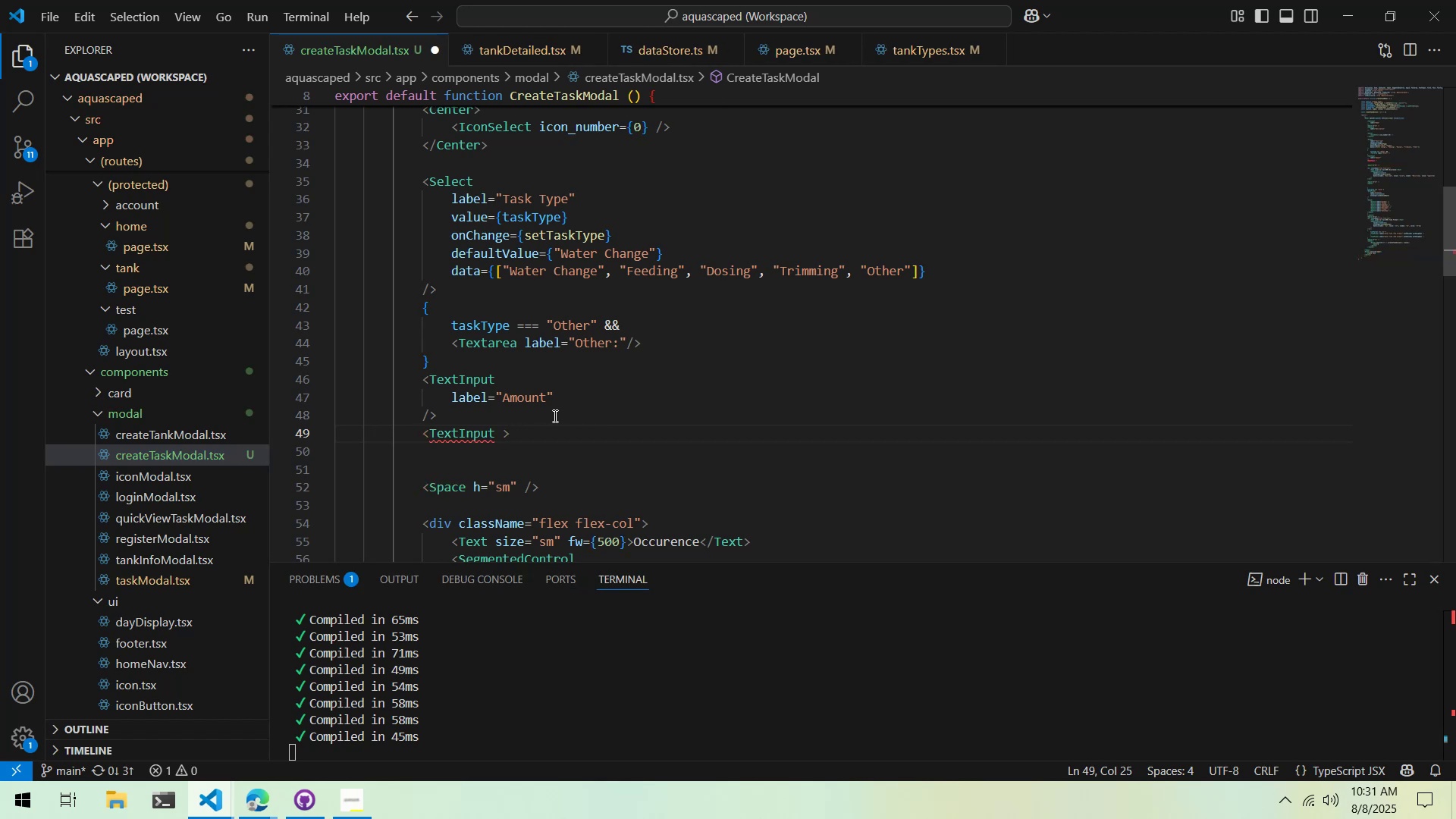 
key(ArrowLeft)
 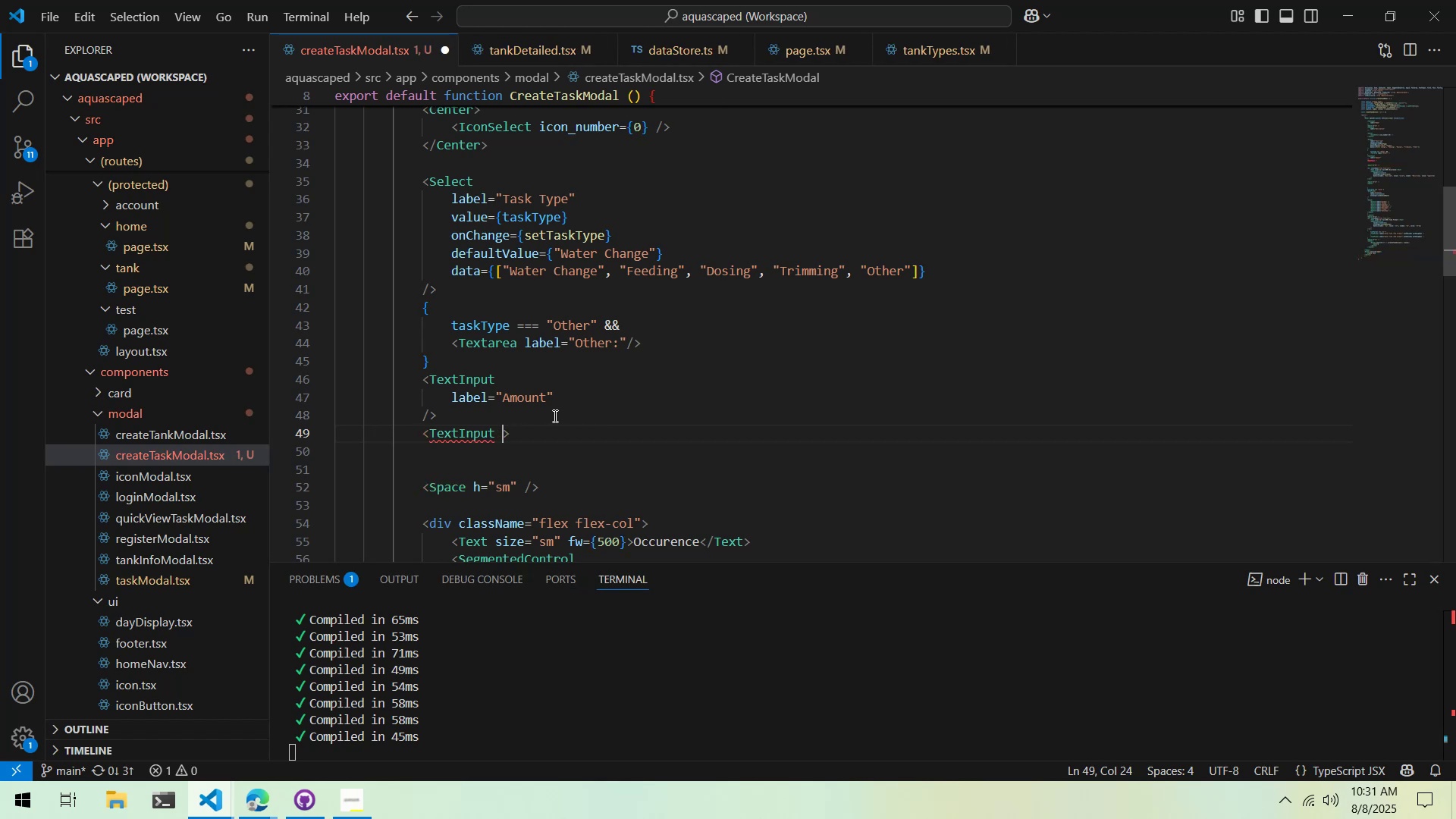 
key(Slash)
 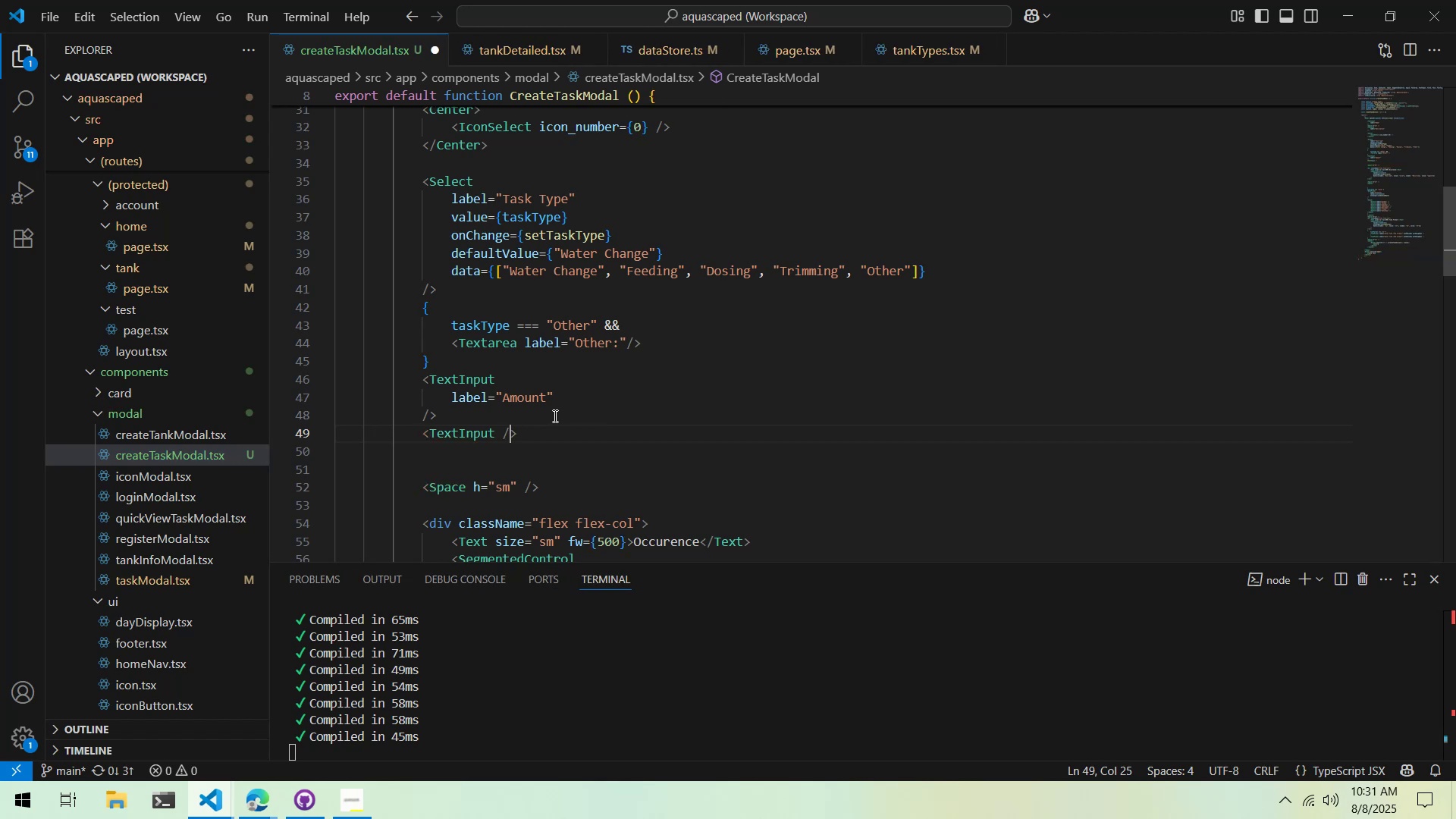 
key(Enter)
 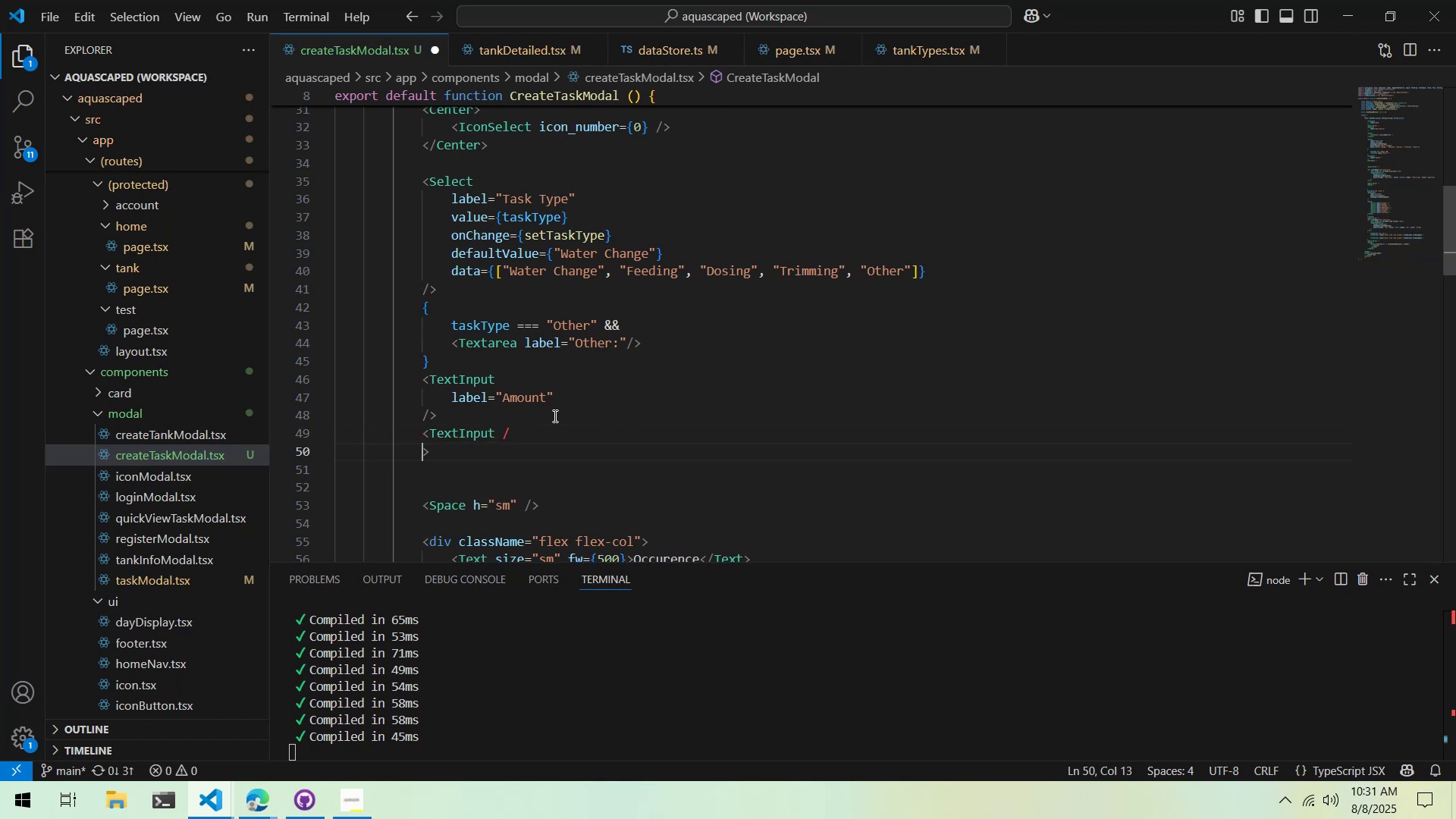 
key(Tab)
 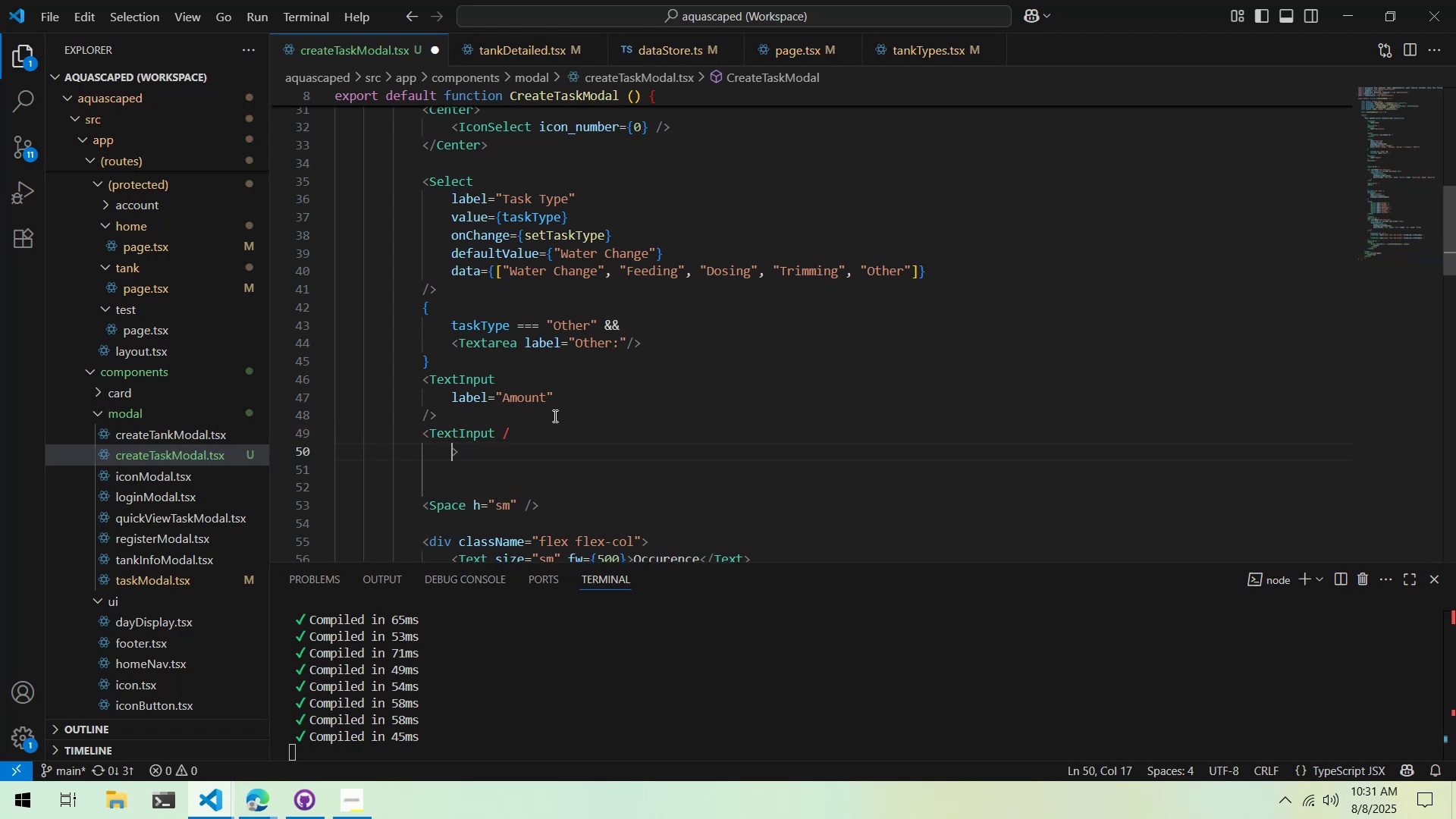 
key(Control+Z)
 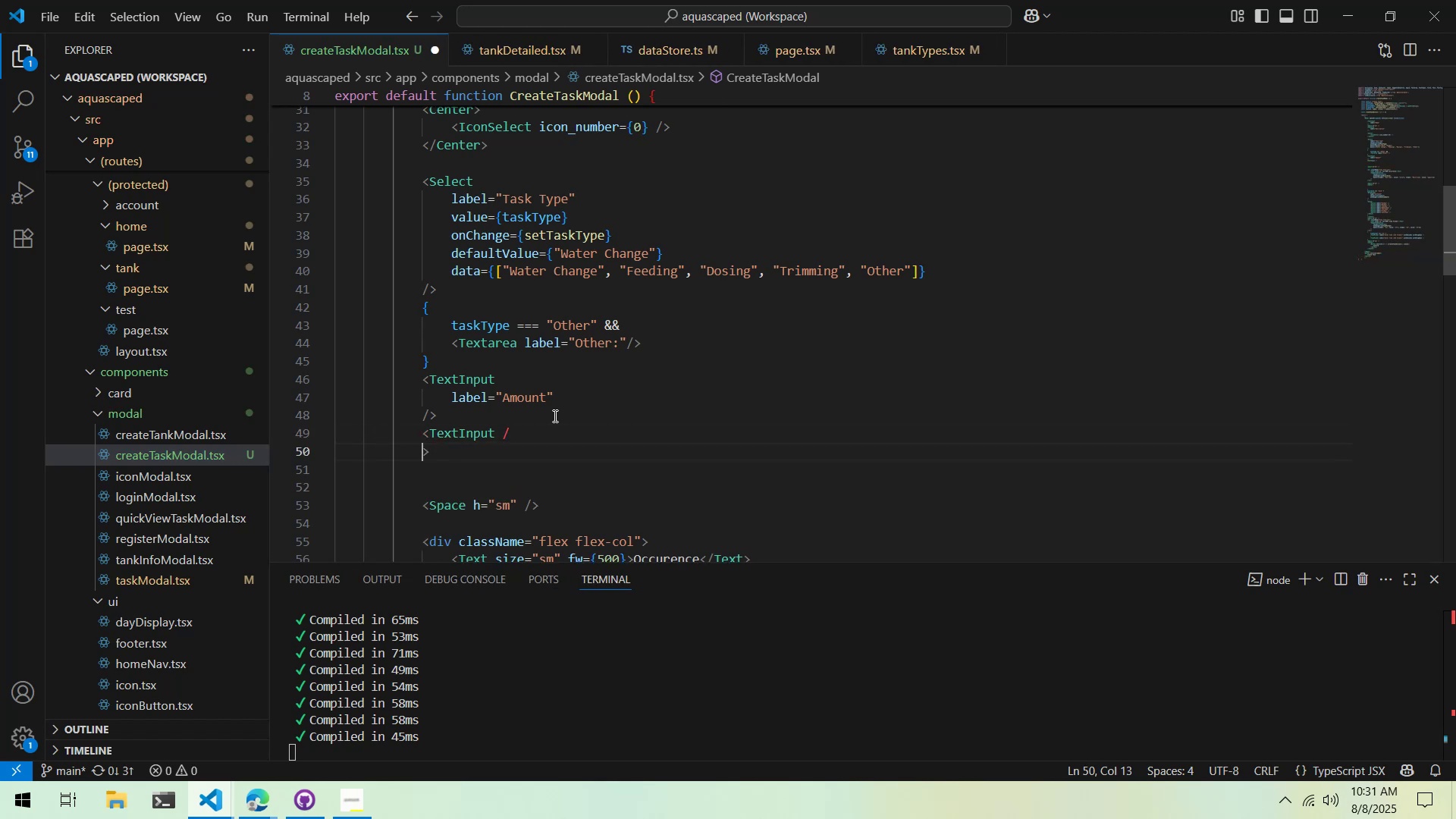 
key(Control+Z)
 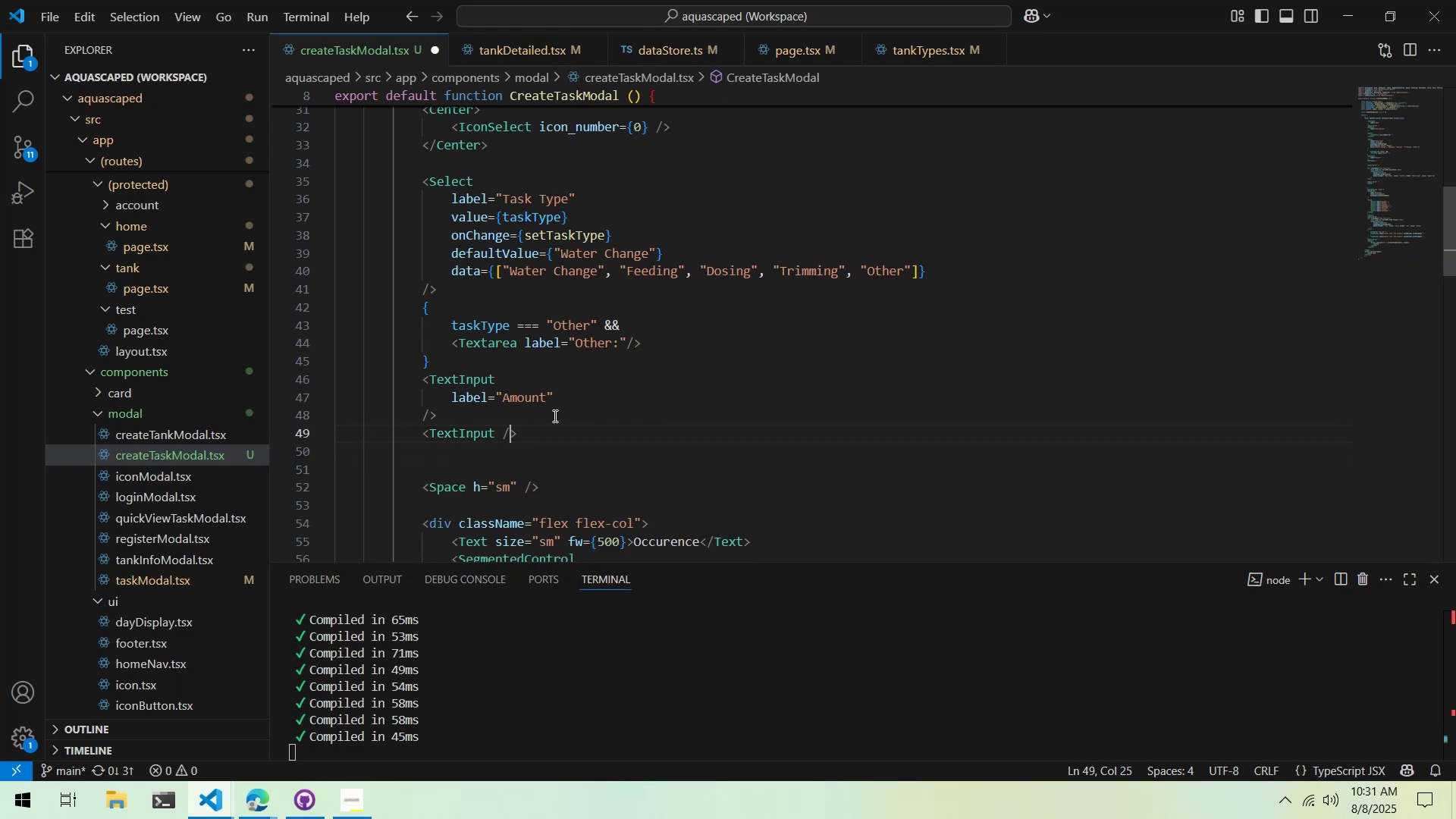 
key(ArrowLeft)
 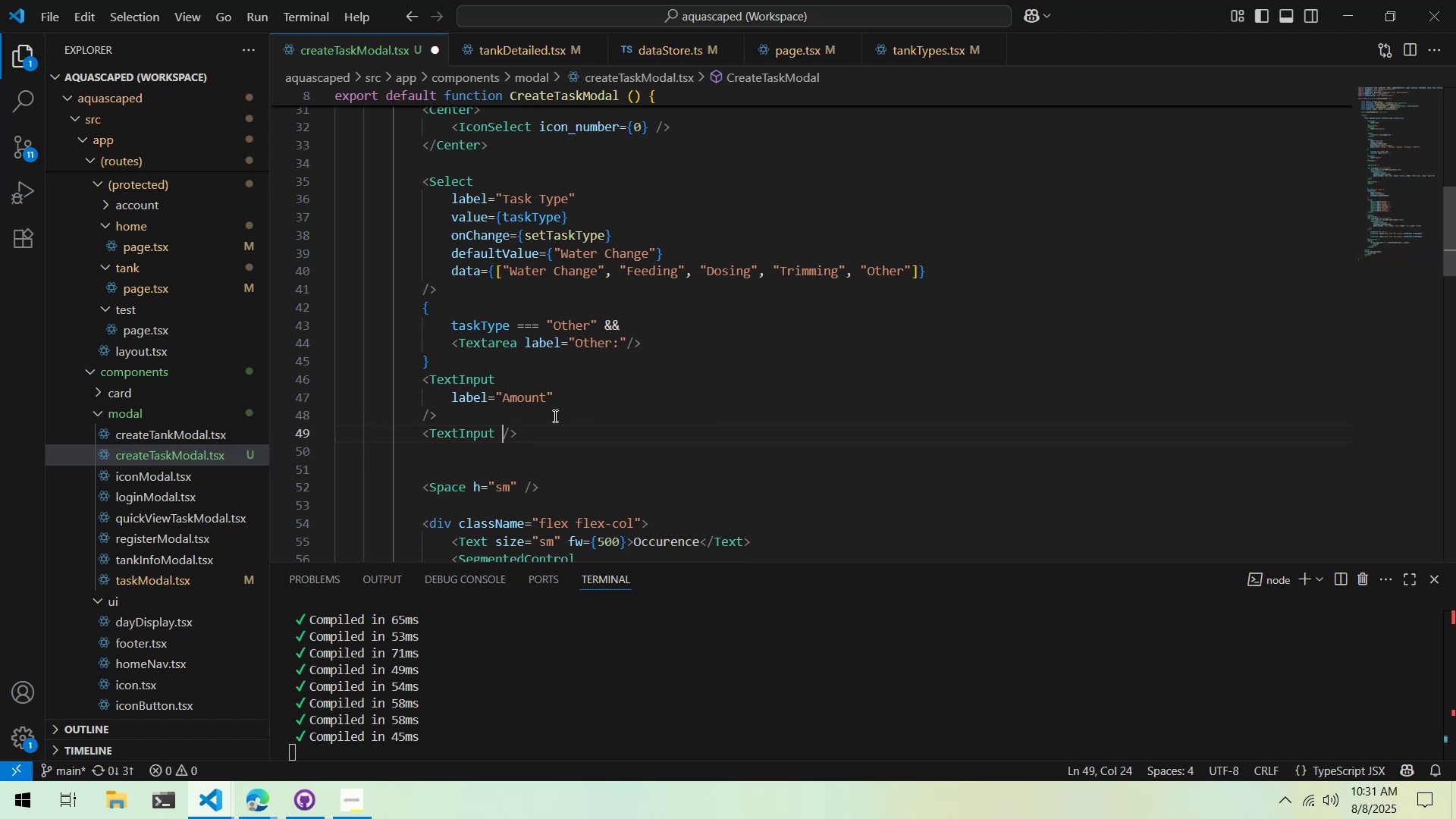 
key(Enter)
 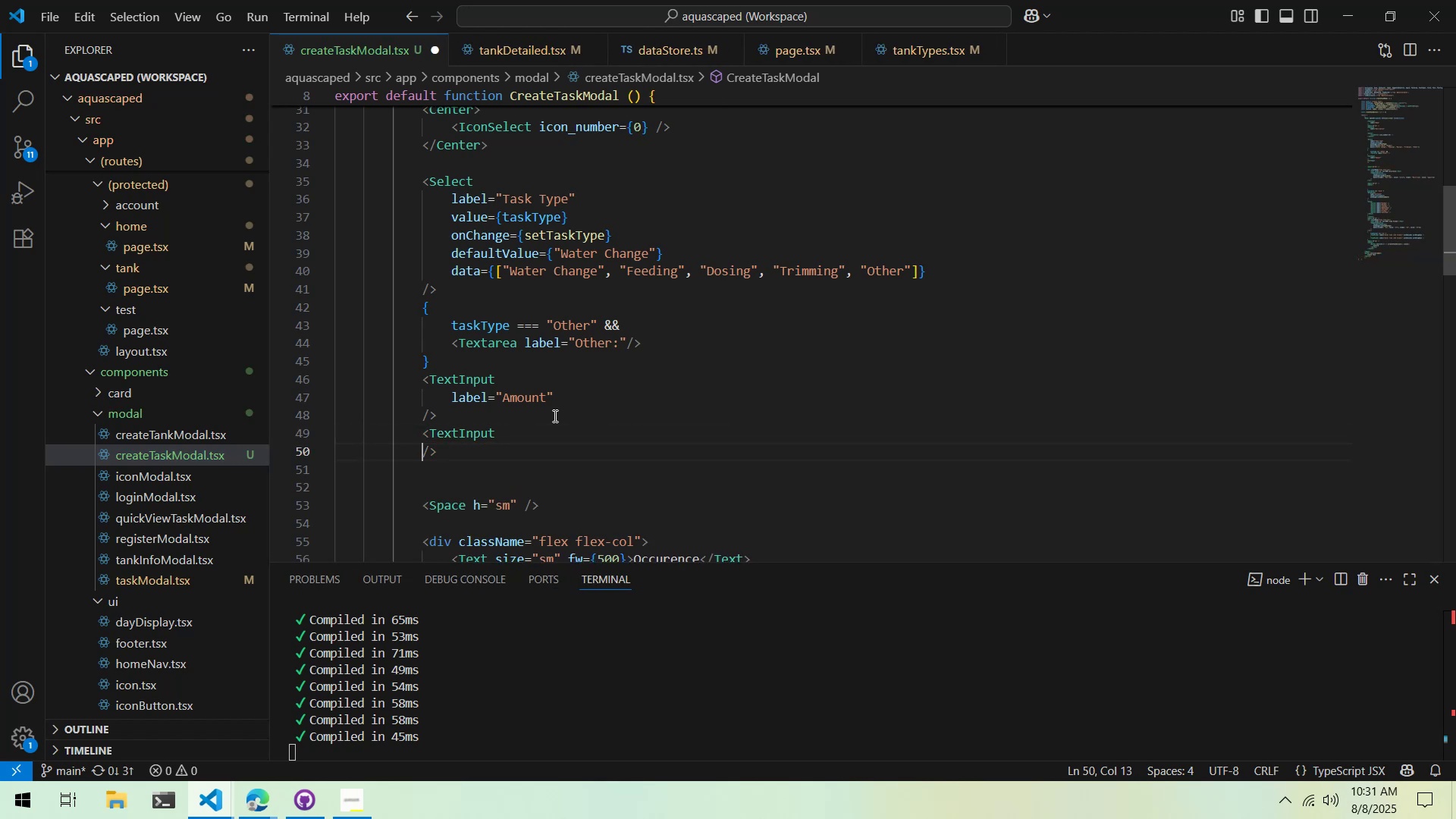 
key(Enter)
 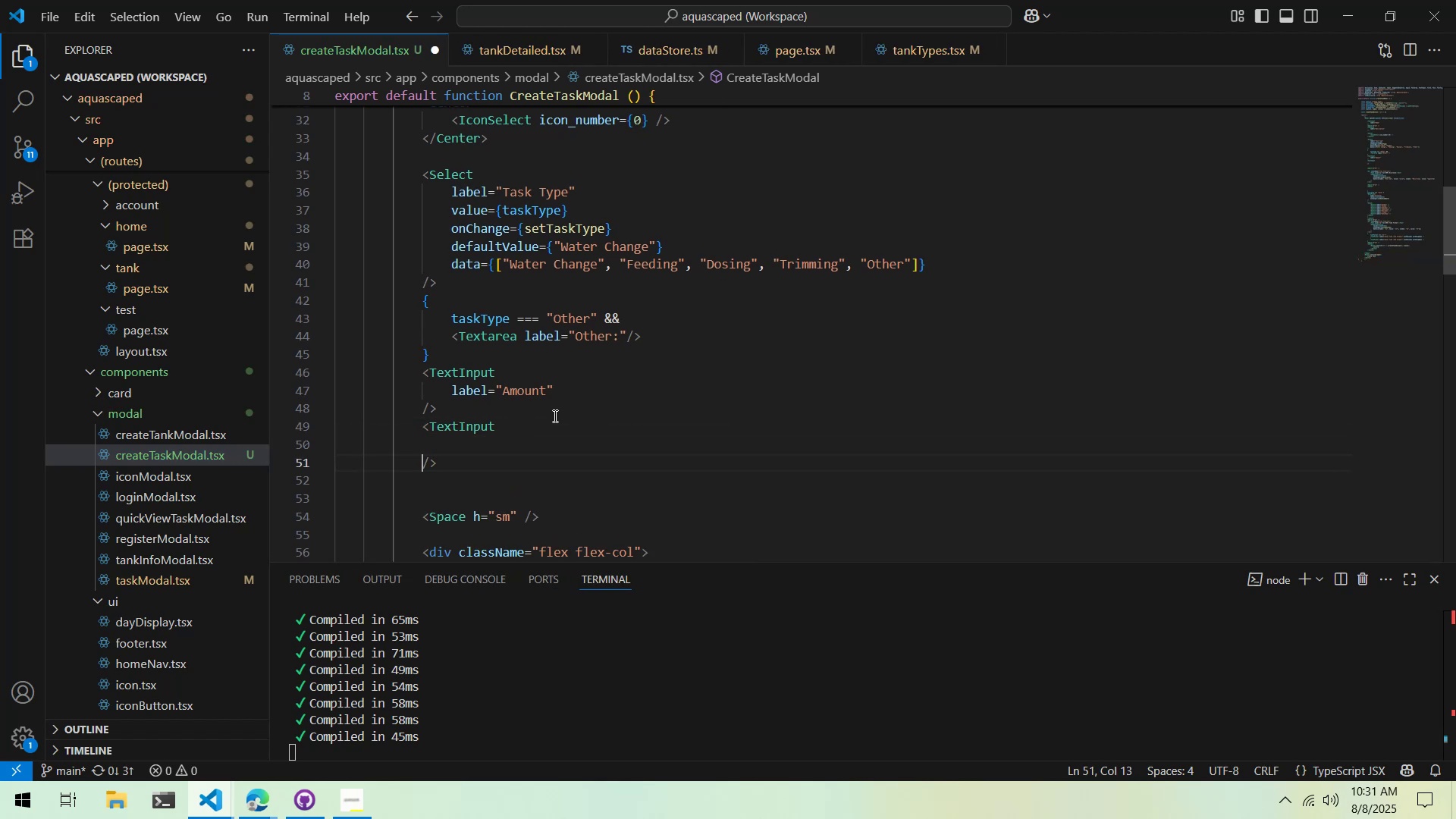 
key(ArrowUp)
 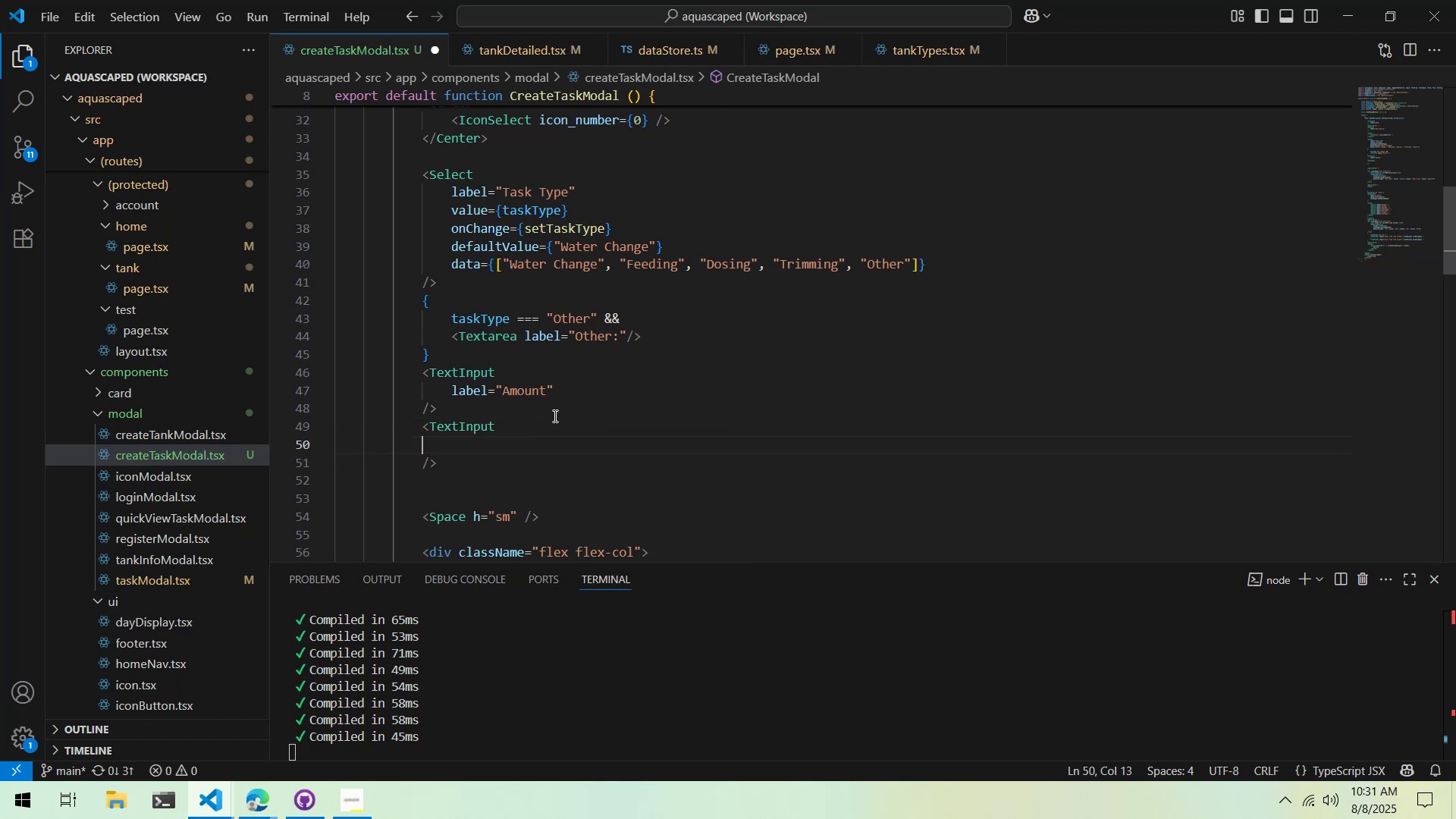 
key(Tab)
type(label)
 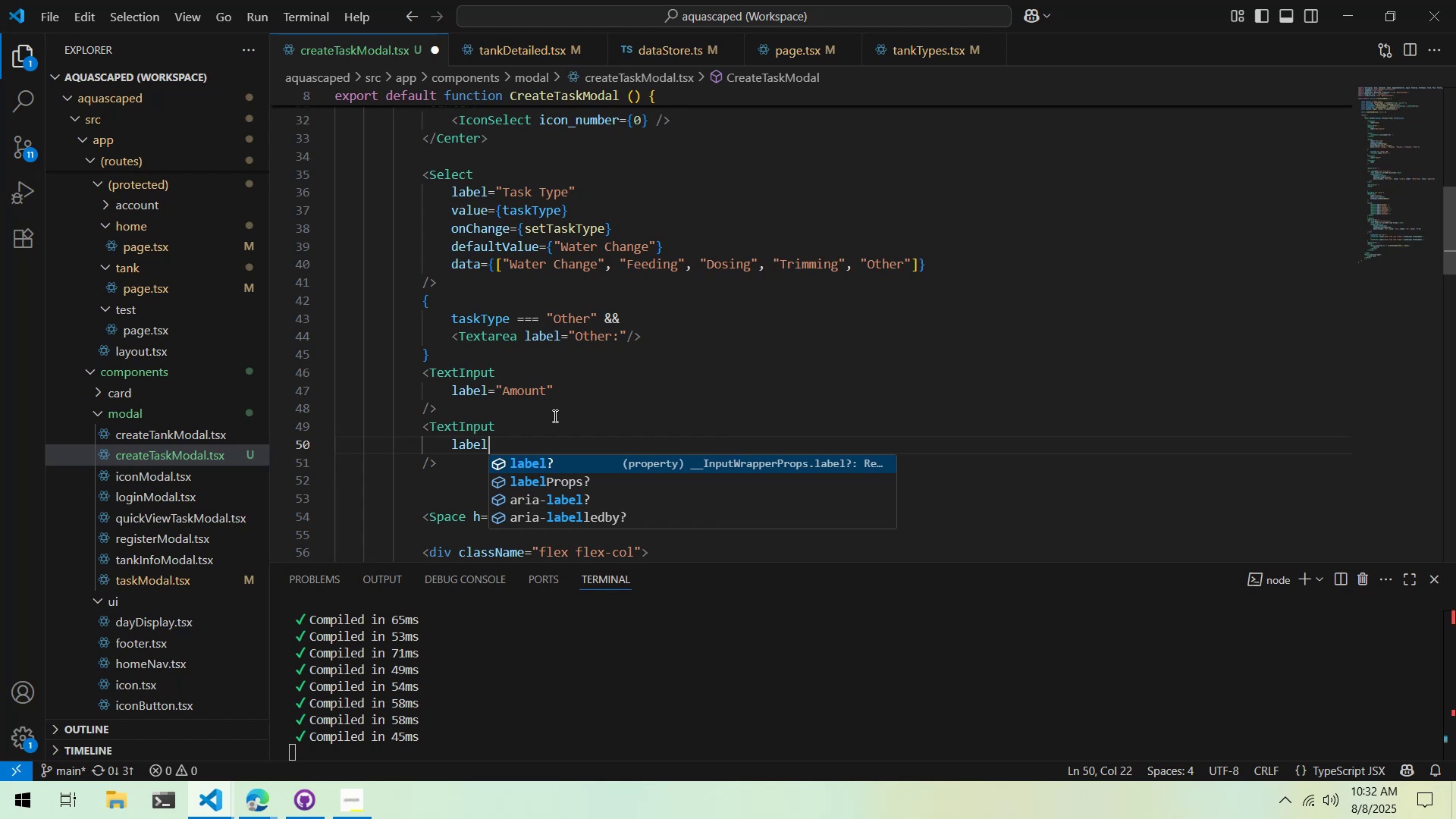 
wait(30.2)
 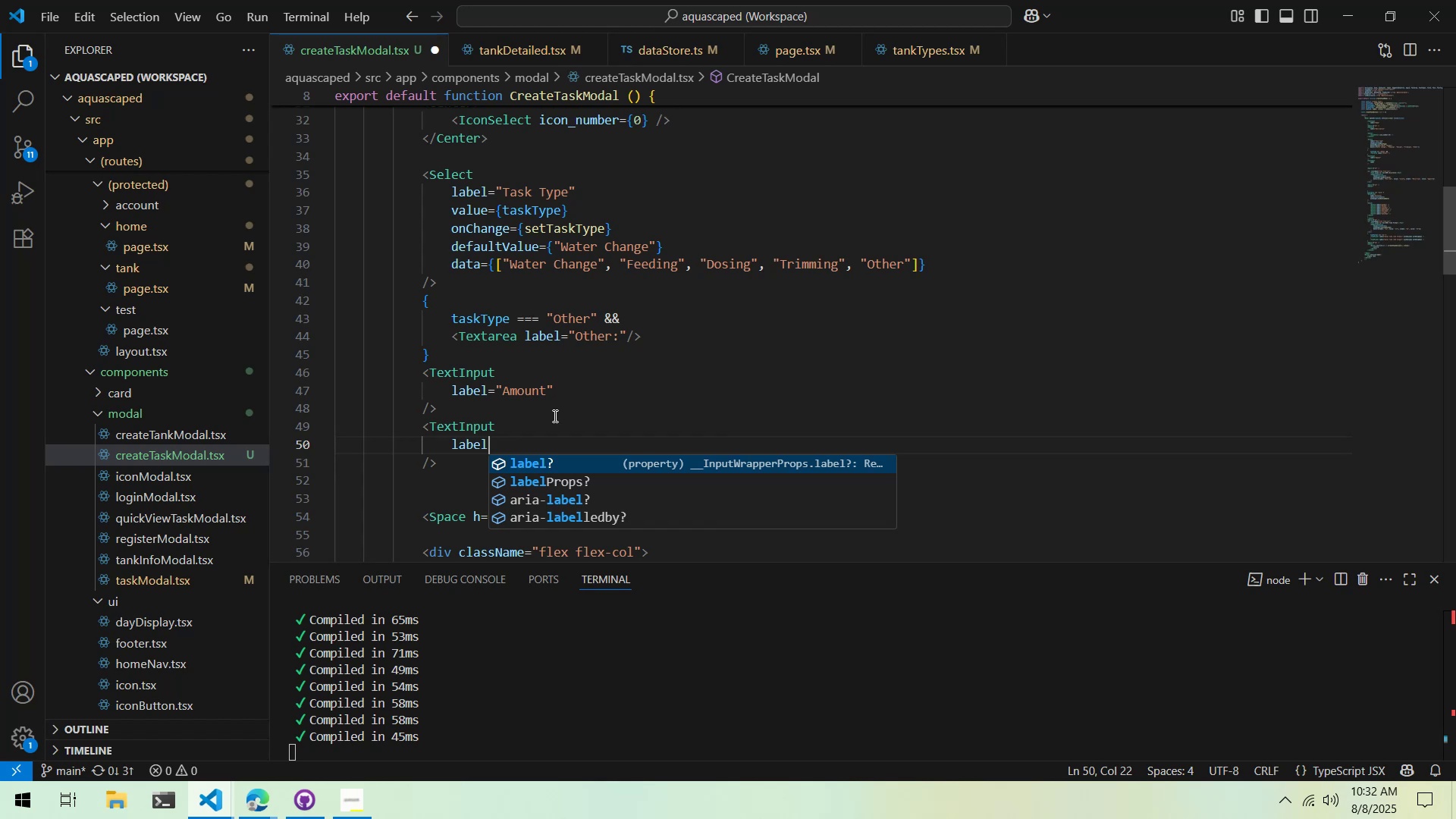 
type(="Unit)
 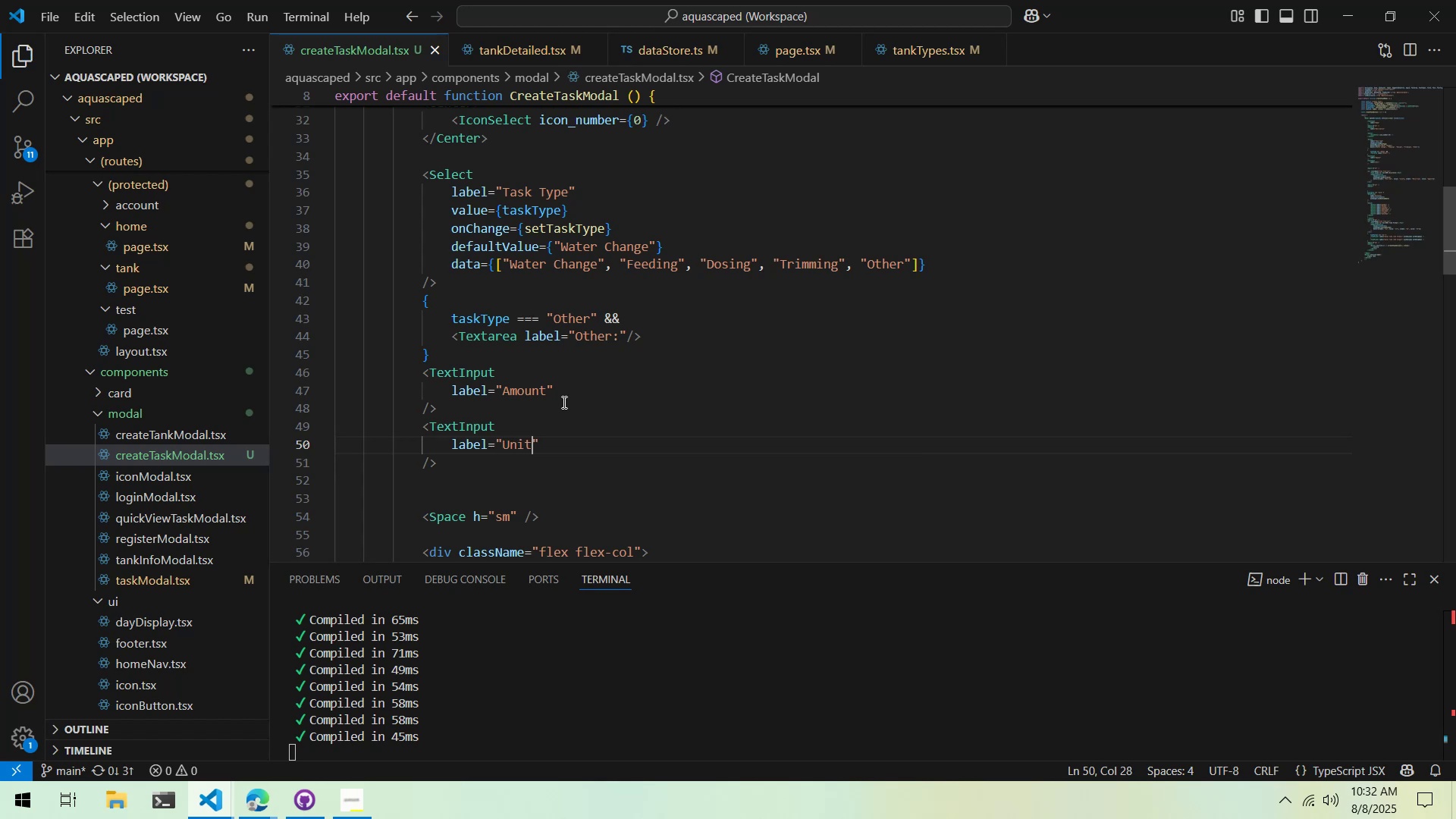 
 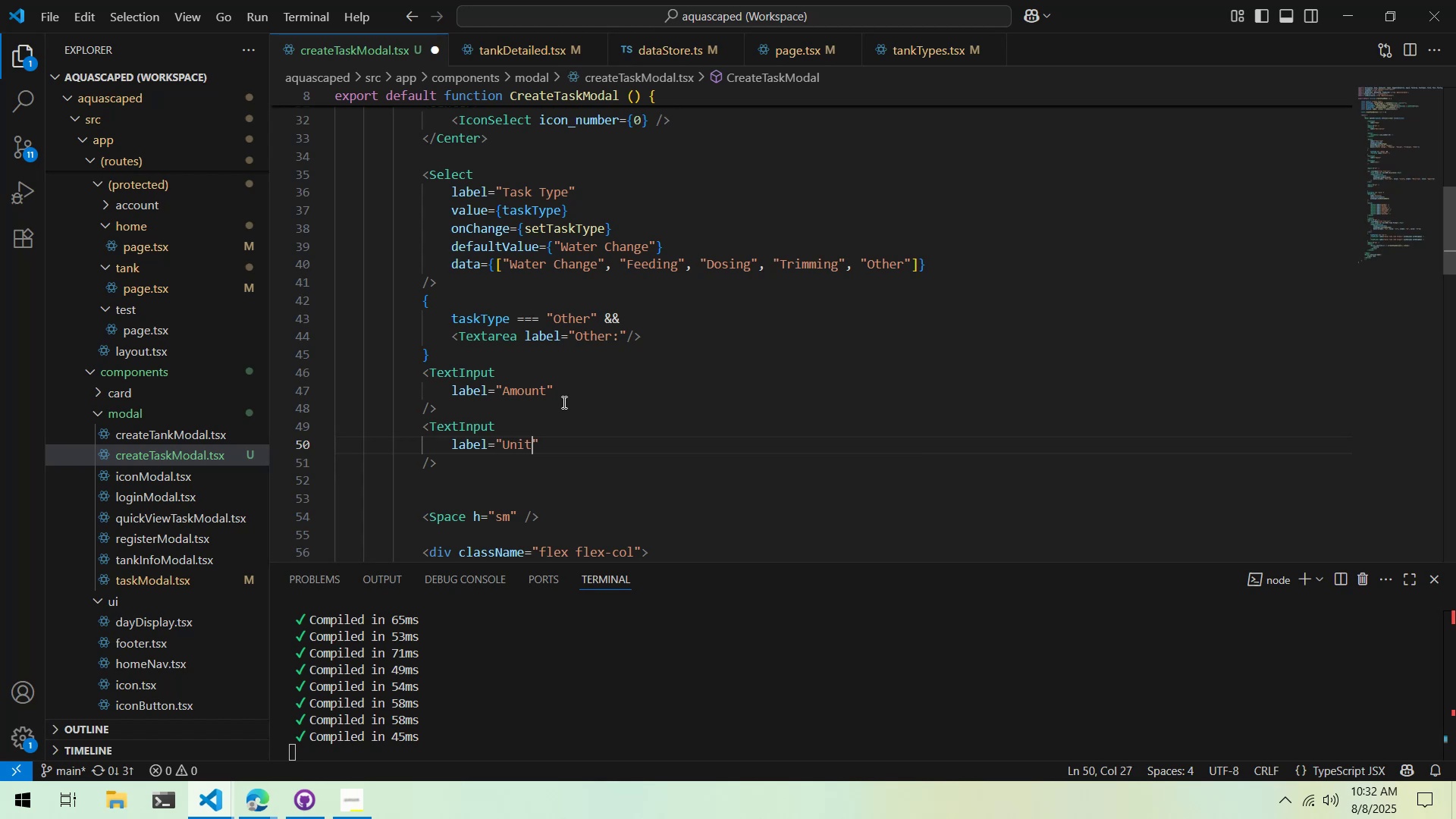 
key(Control+ControlLeft)
 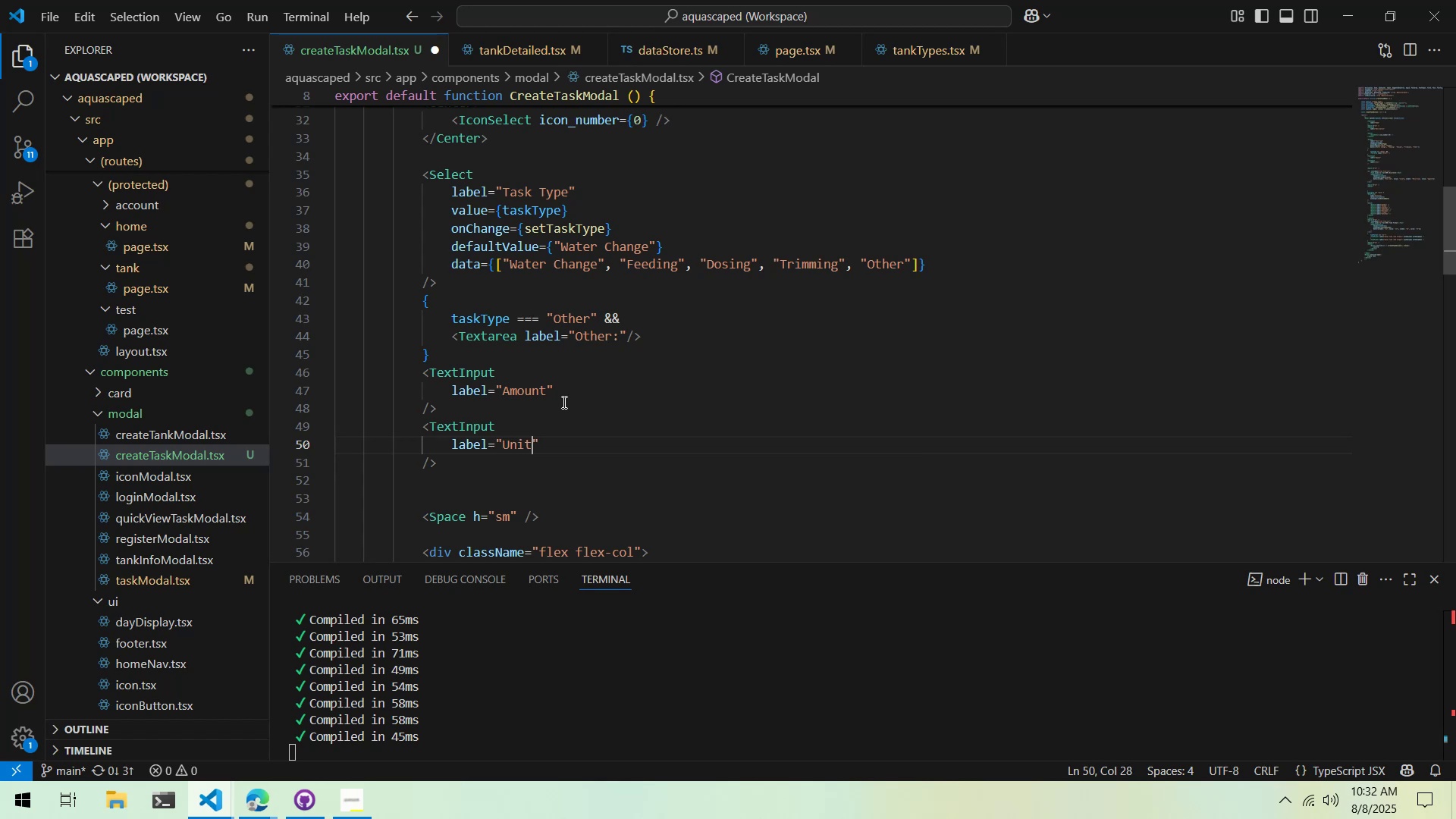 
key(Control+S)
 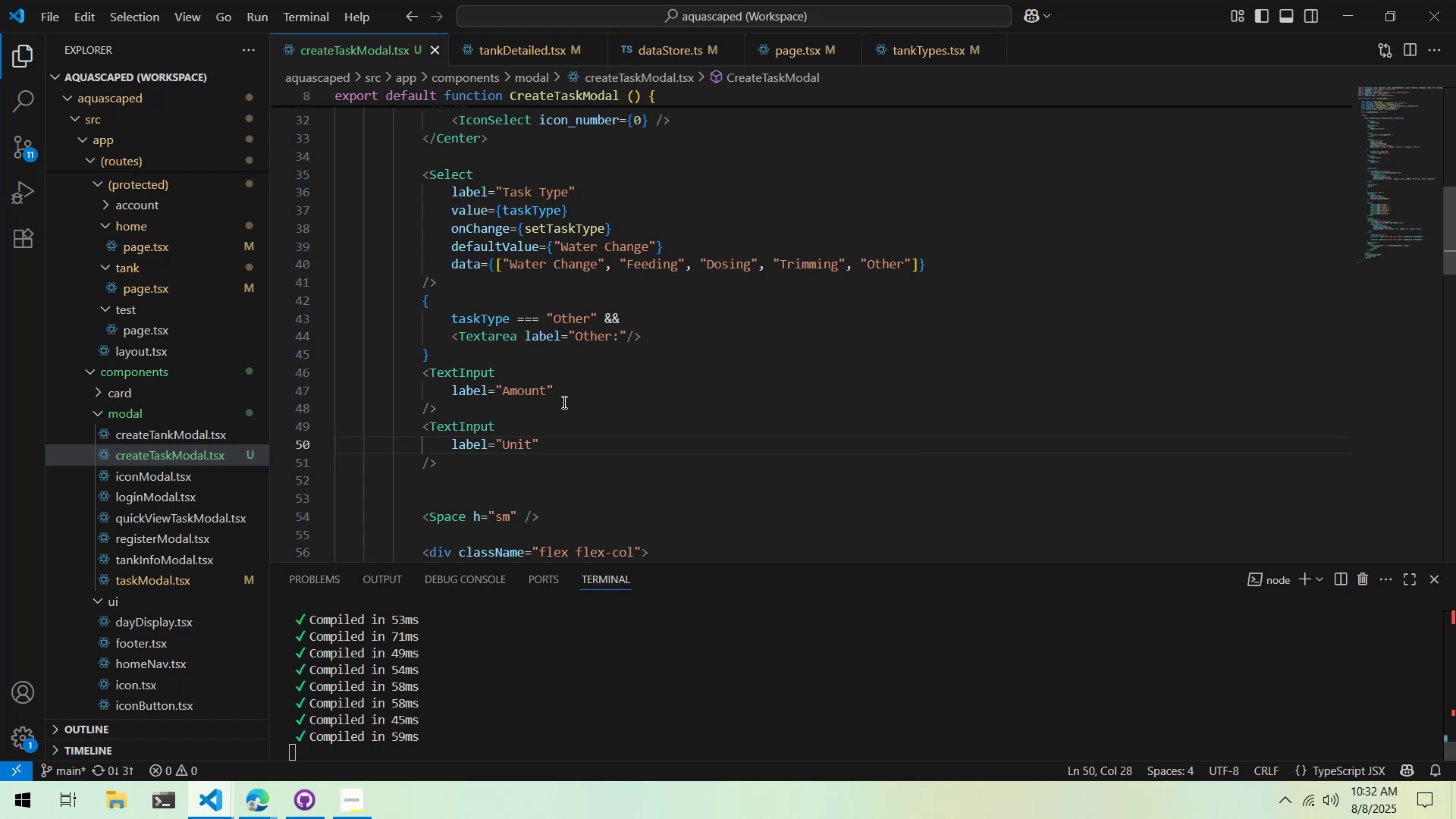 
key(Alt+AltLeft)
 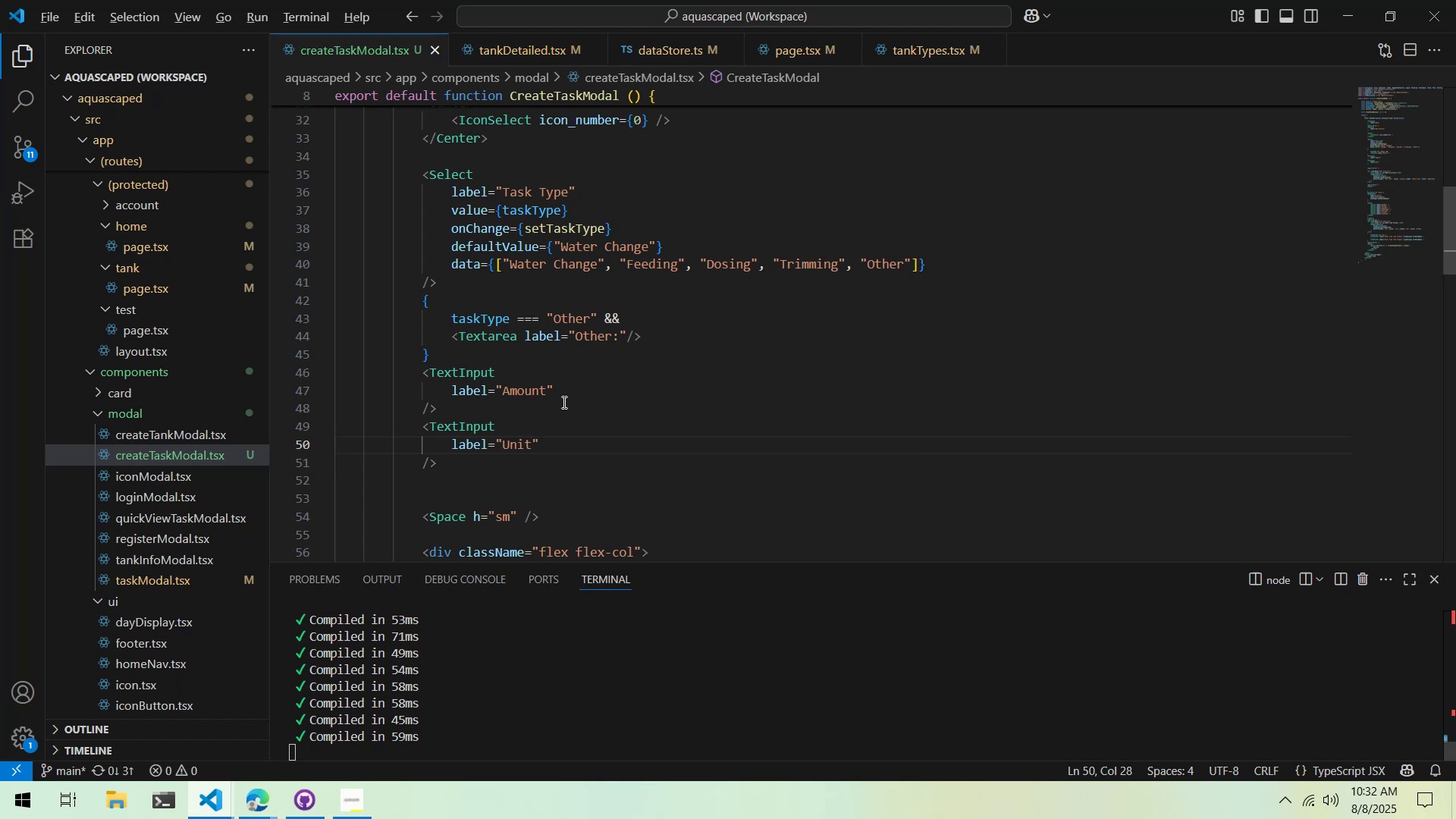 
key(Alt+Tab)
 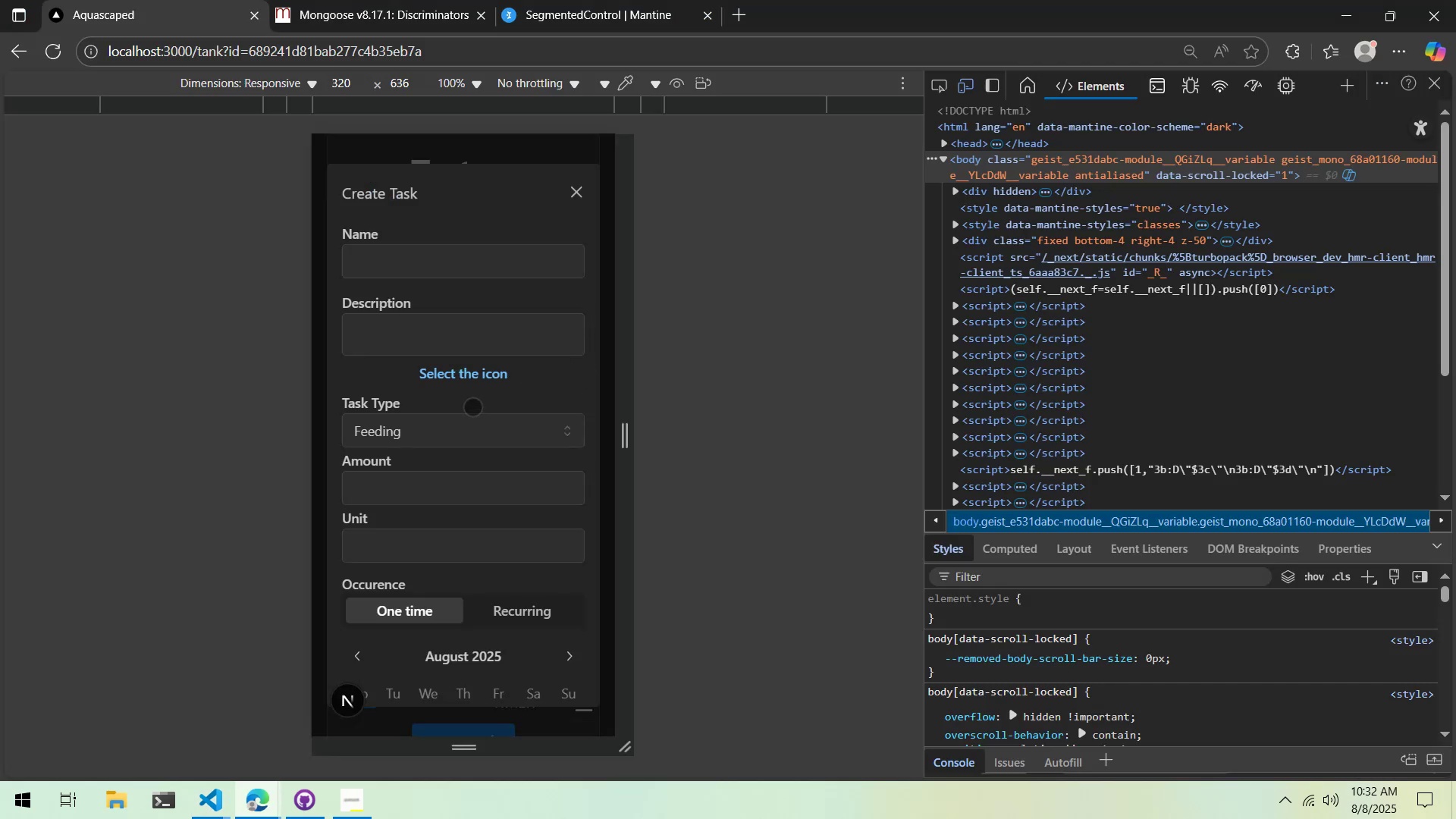 
wait(8.37)
 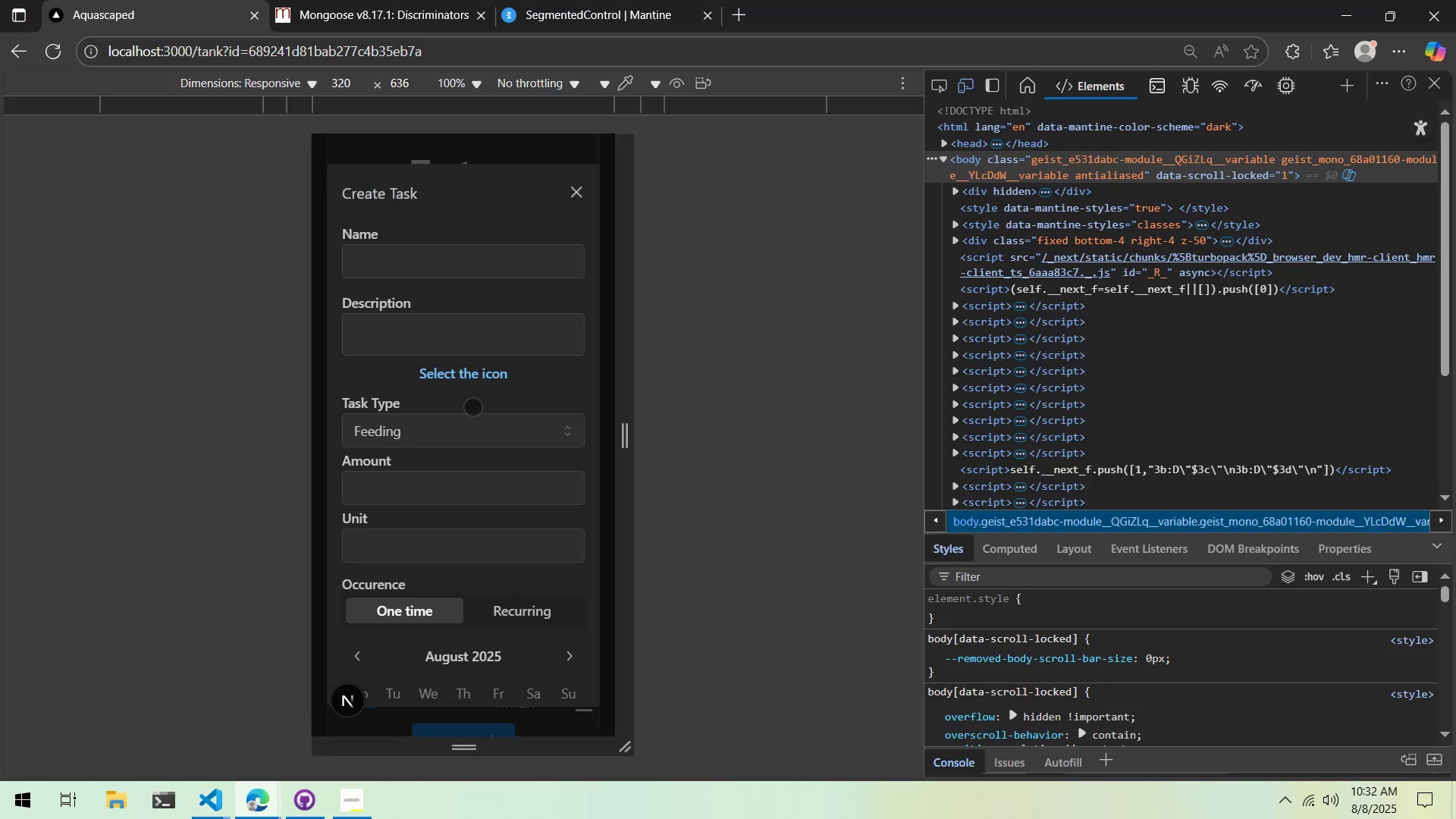 
scroll: coordinate [462, 397], scroll_direction: down, amount: 1.0
 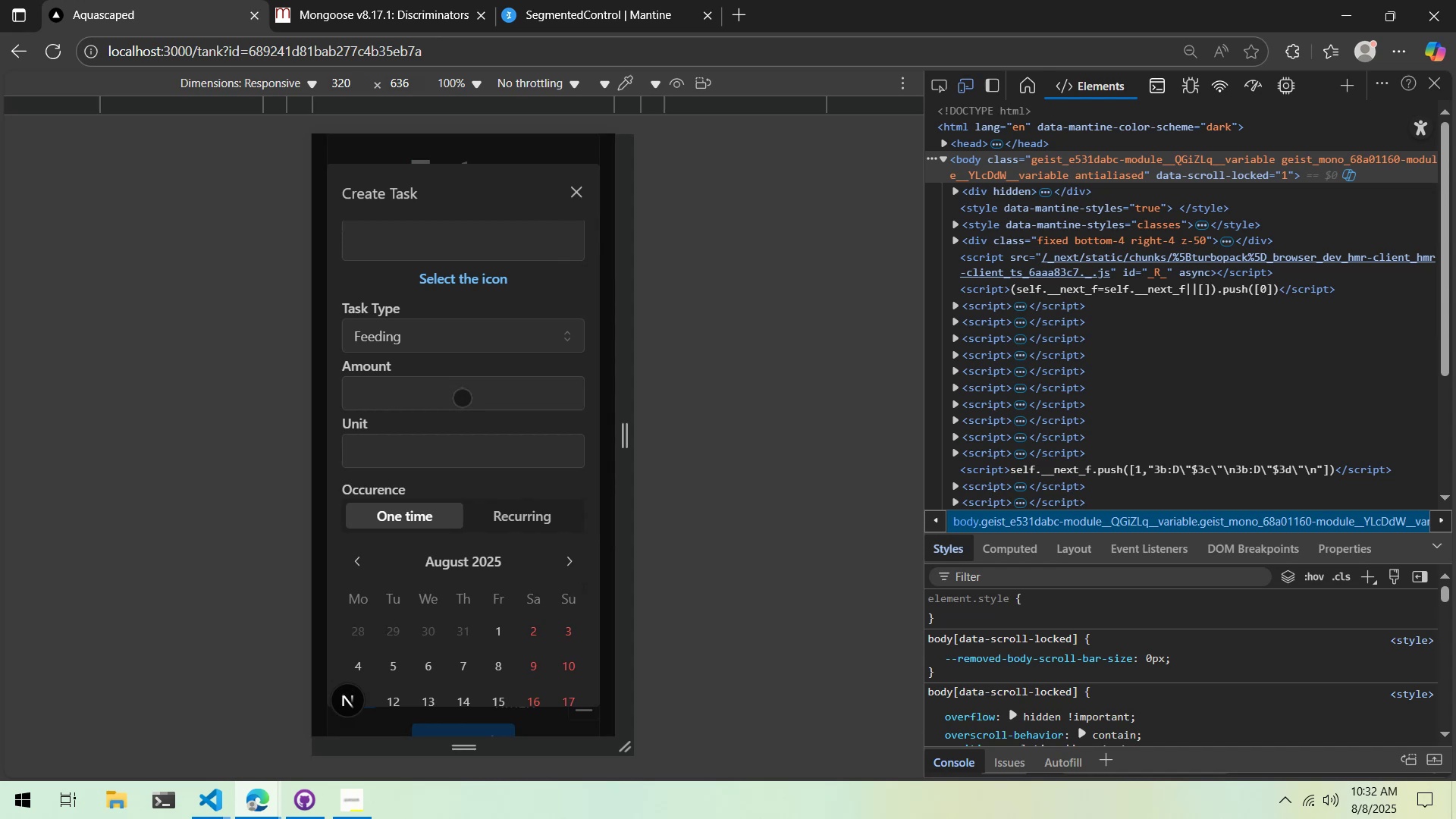 
wait(22.9)
 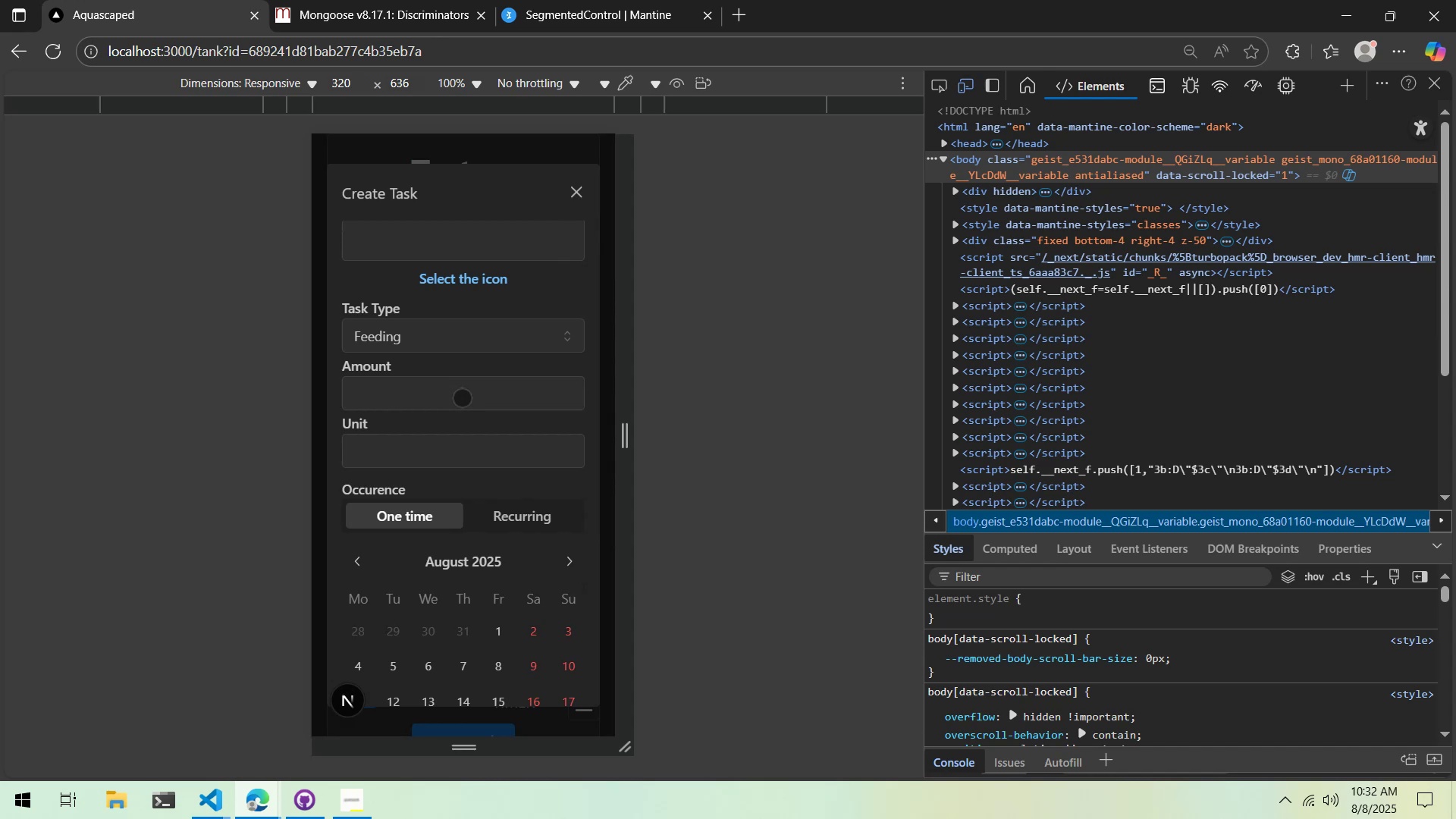 
right_click([462, 397])
 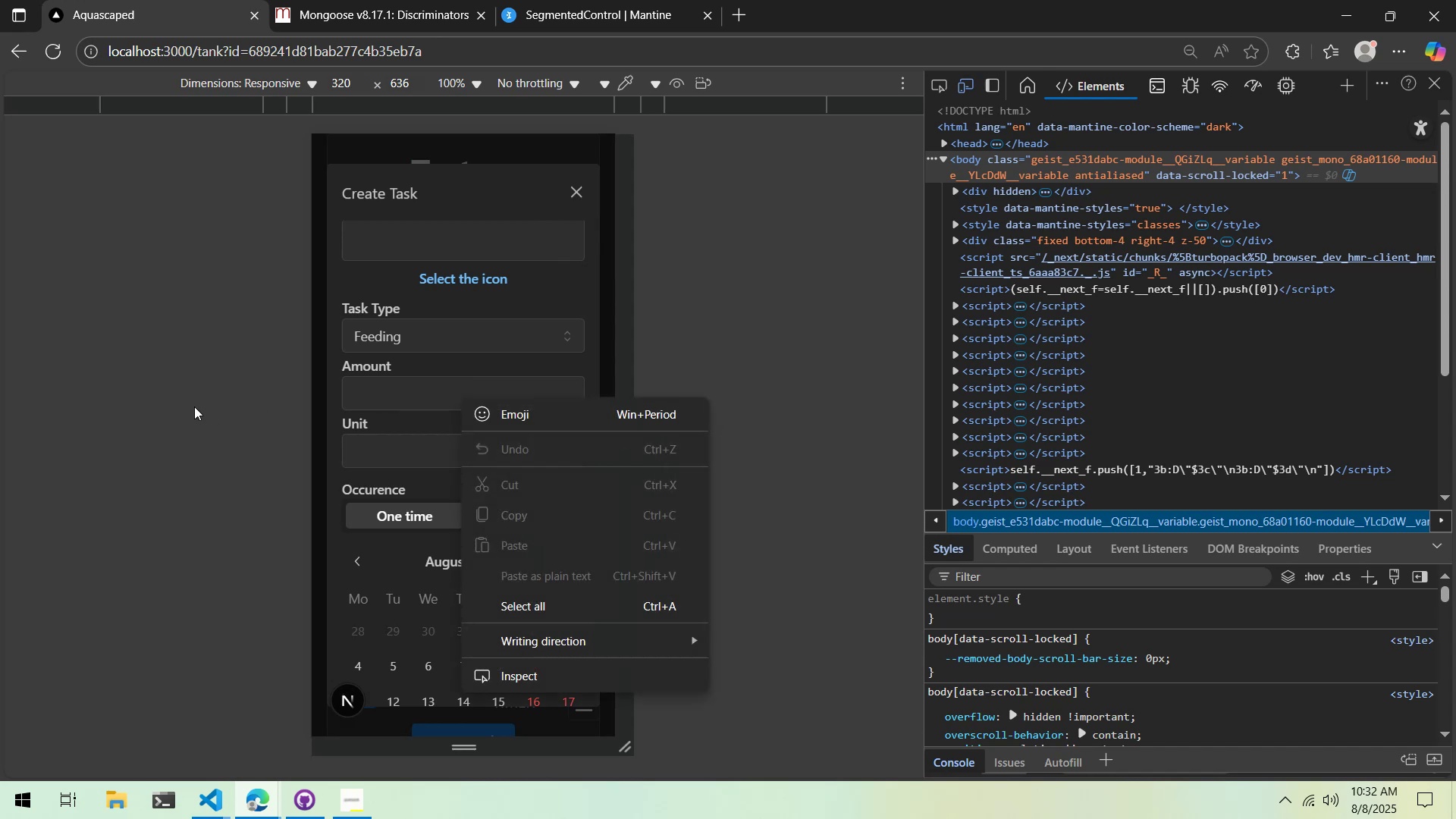 
wait(8.27)
 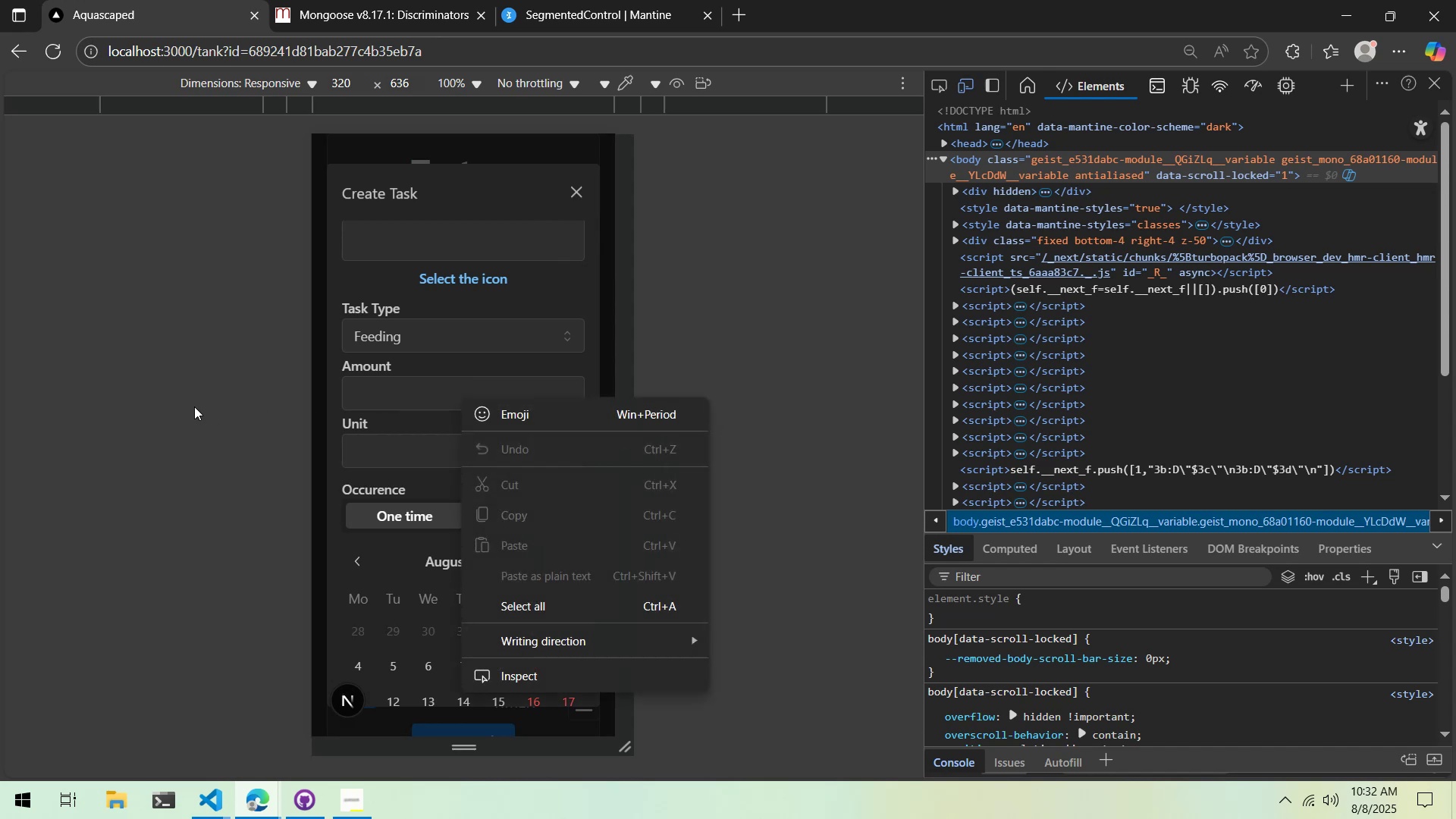 
scroll: coordinate [482, 416], scroll_direction: down, amount: 5.0
 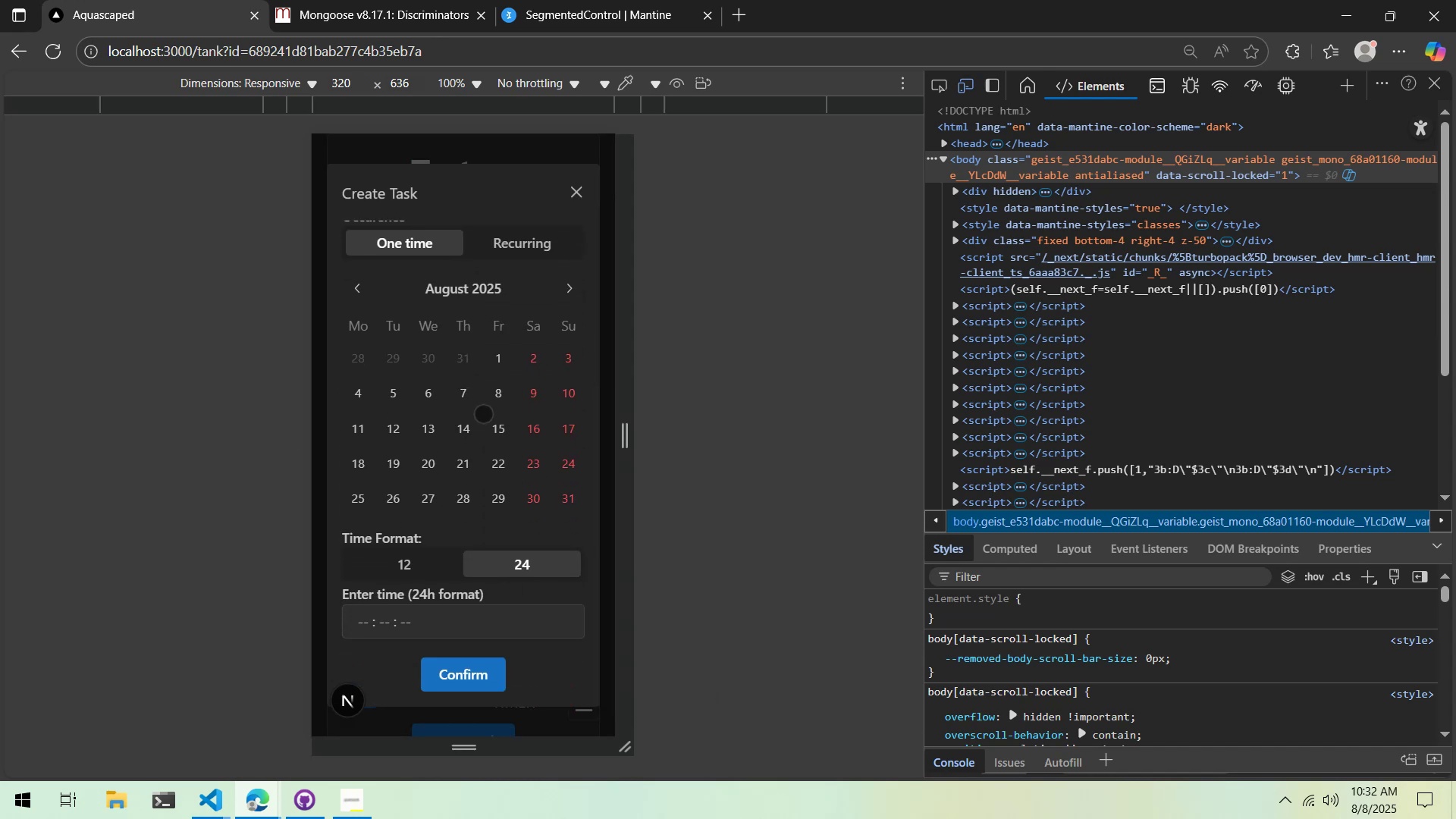 
scroll: coordinate [483, 413], scroll_direction: up, amount: 3.0
 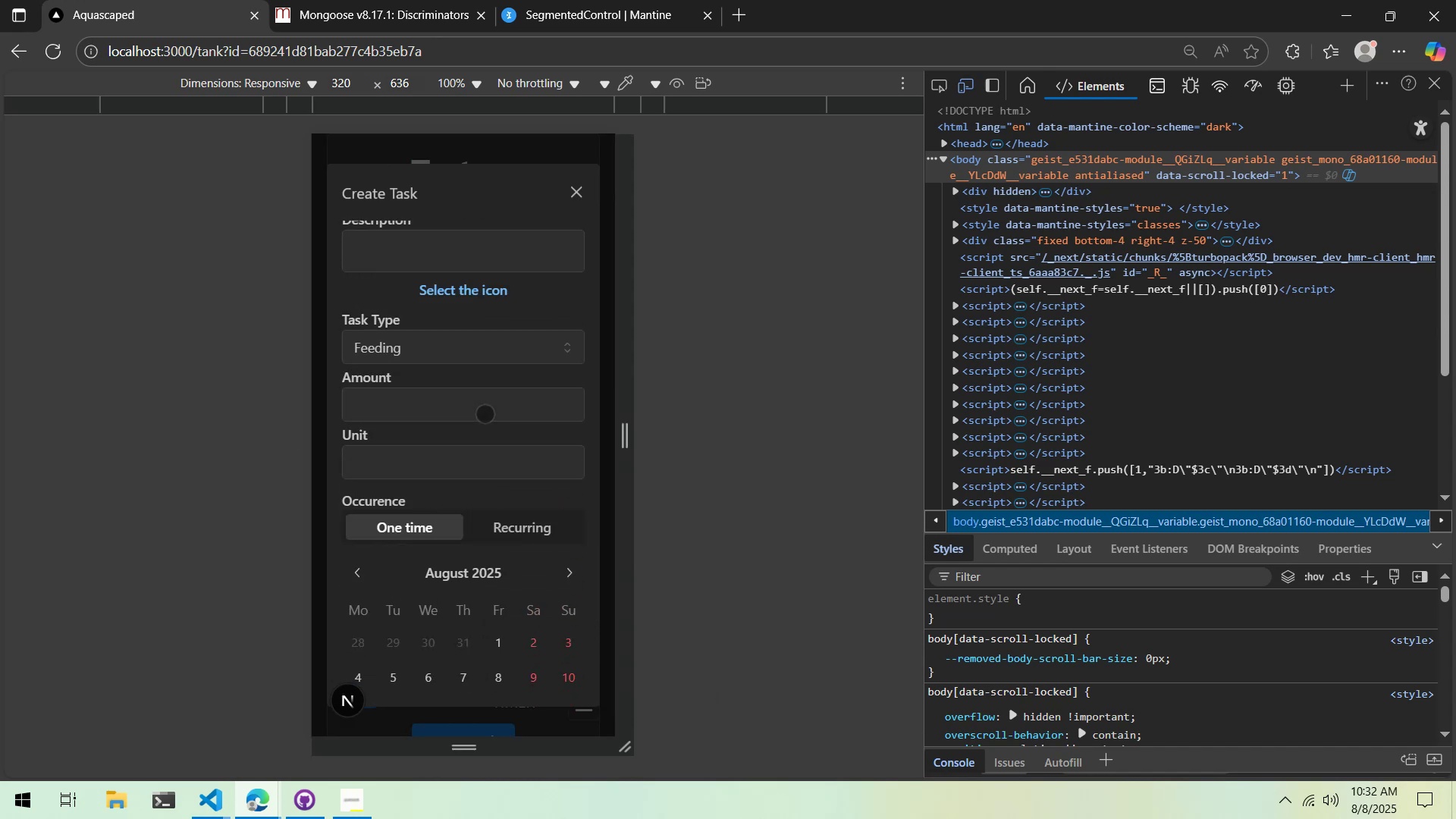 
left_click([485, 413])
 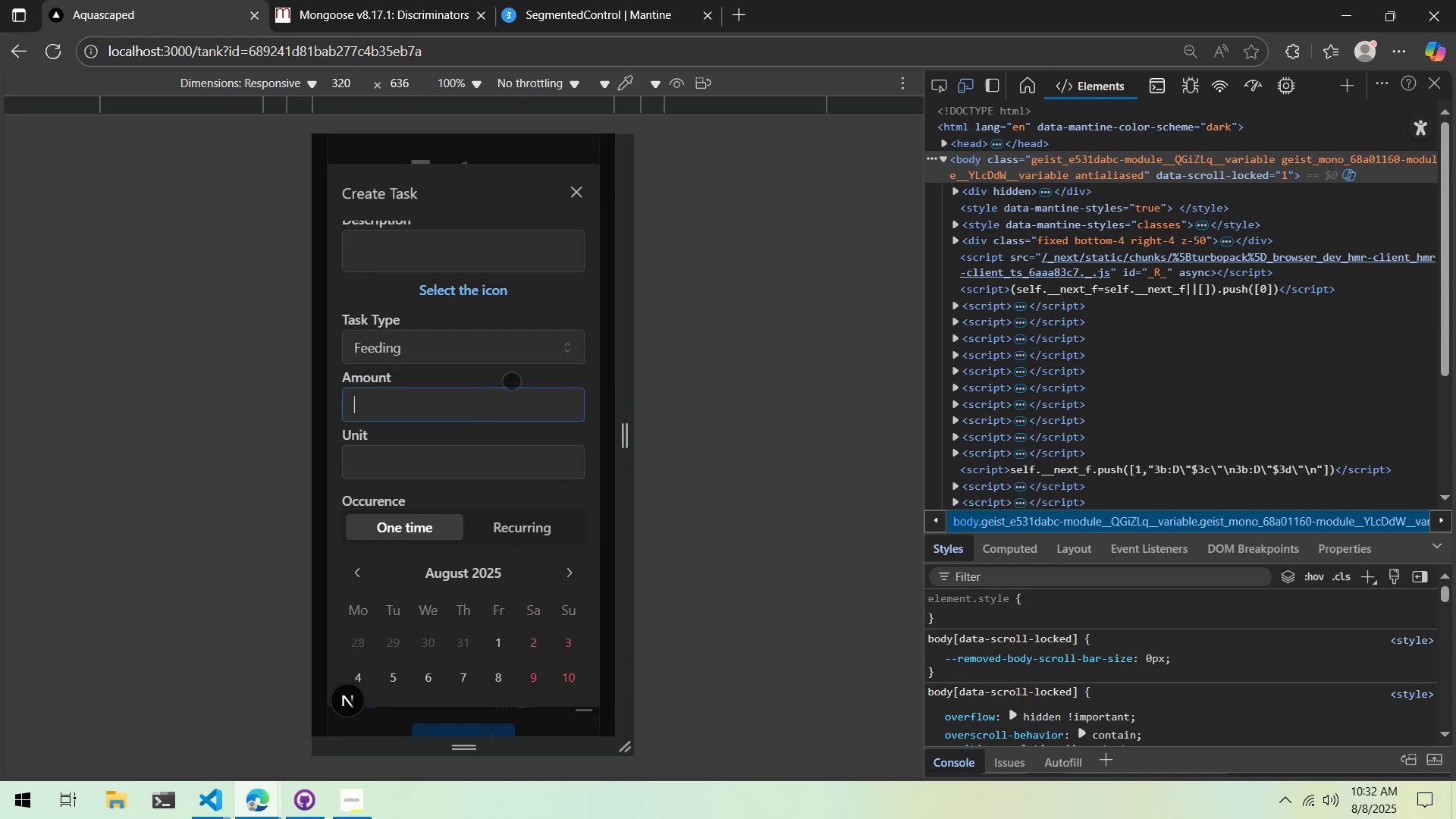 
left_click([516, 375])
 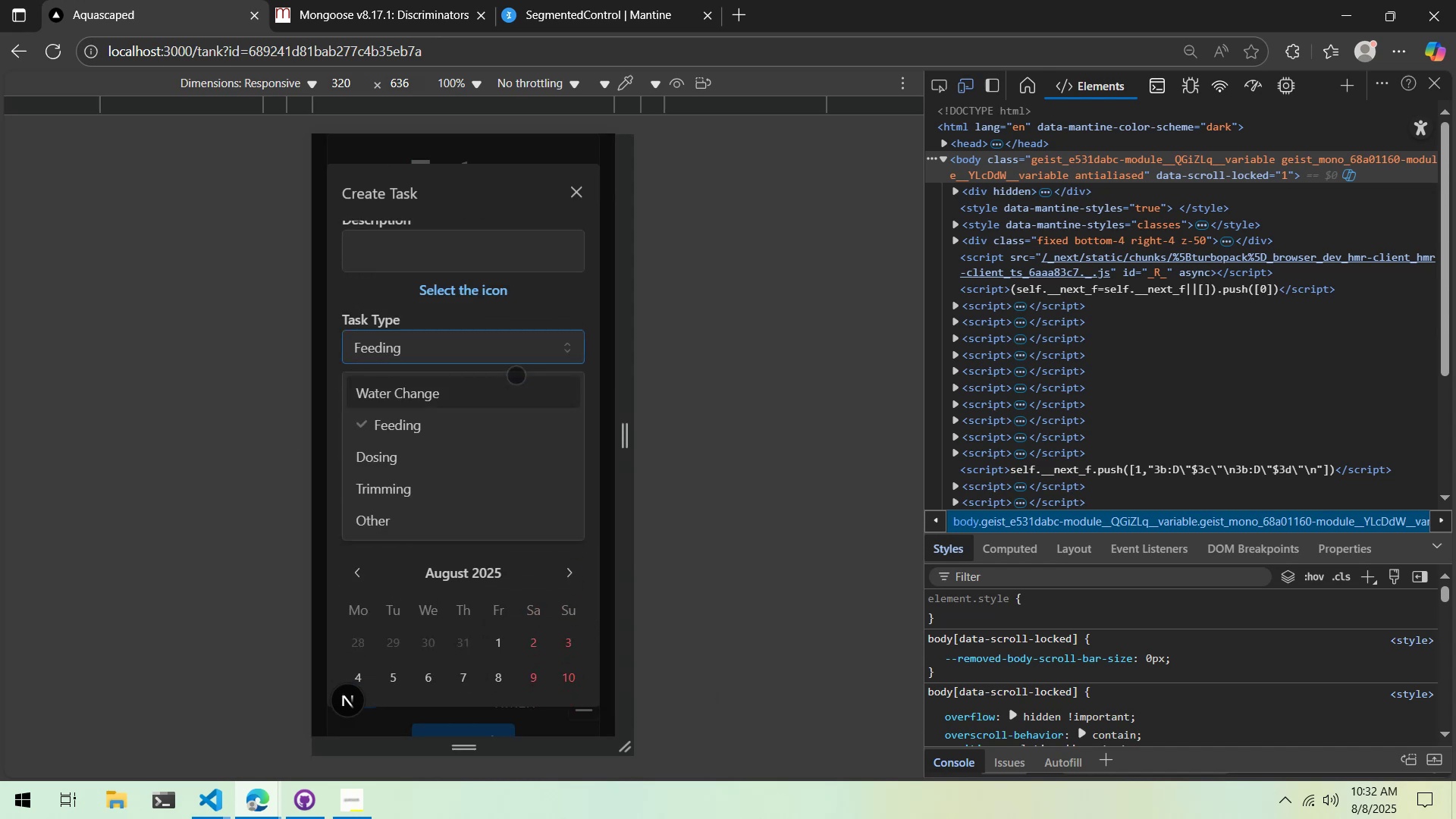 
left_click([516, 375])
 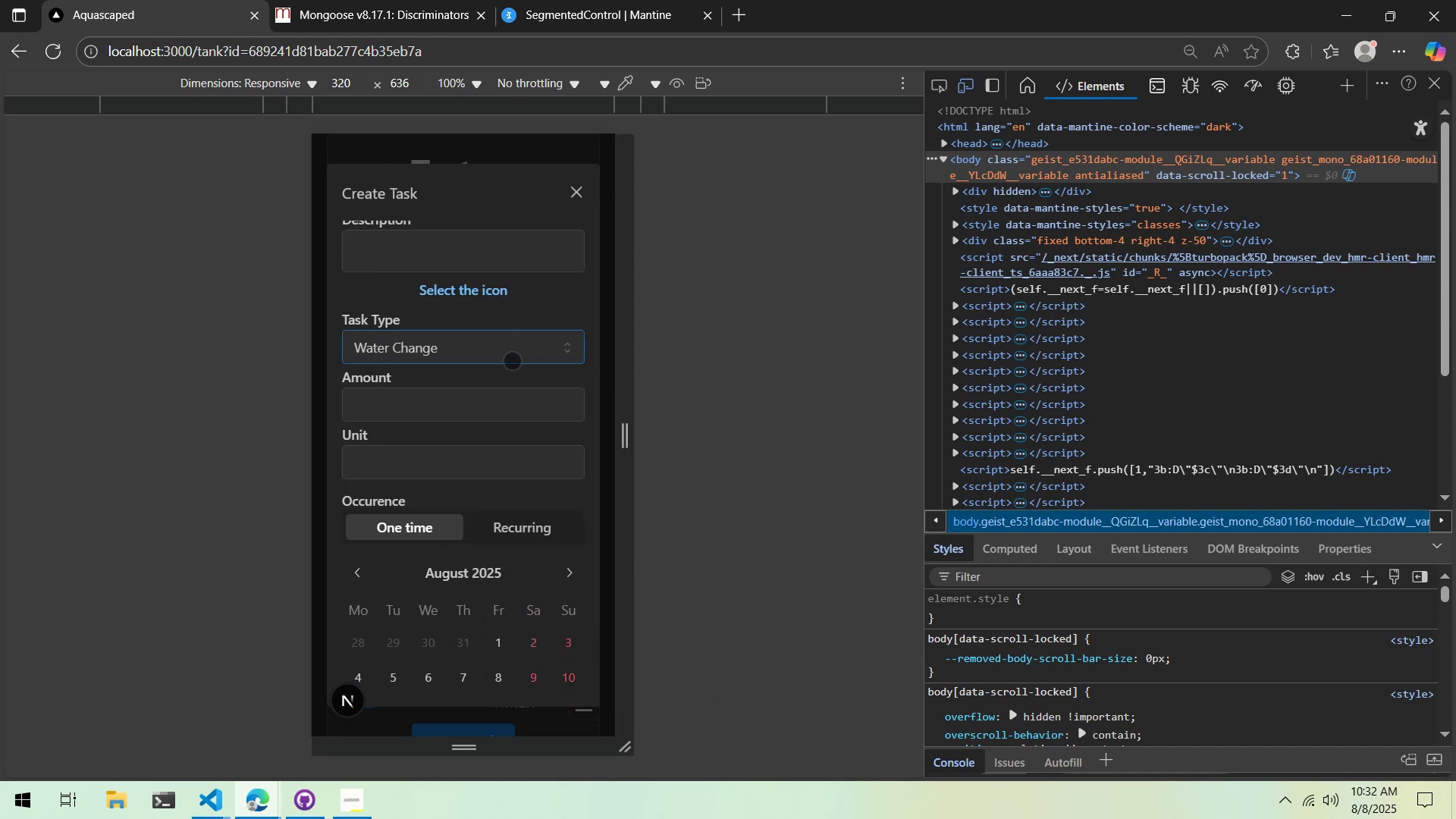 
left_click([509, 356])
 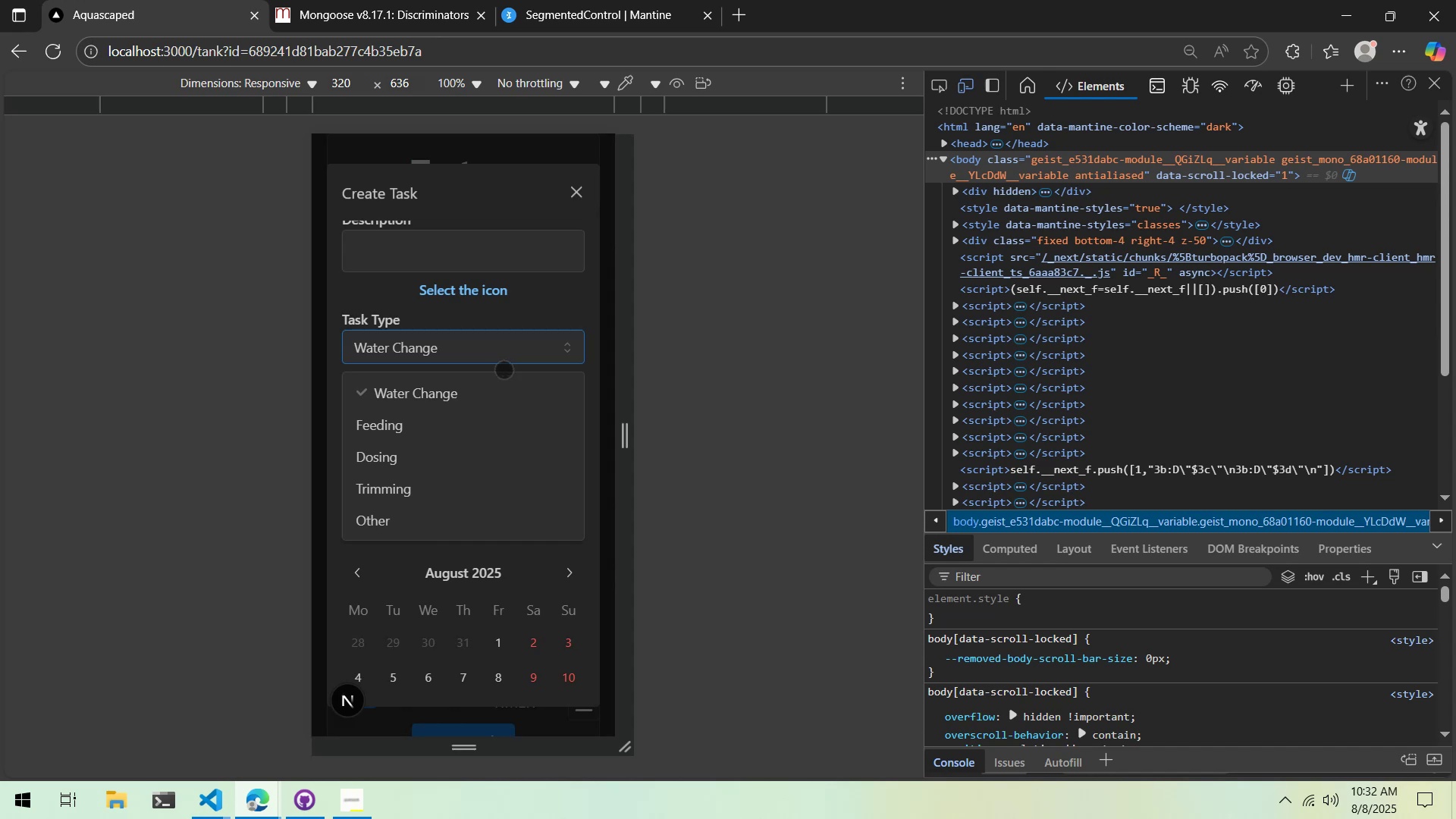 
double_click([466, 435])
 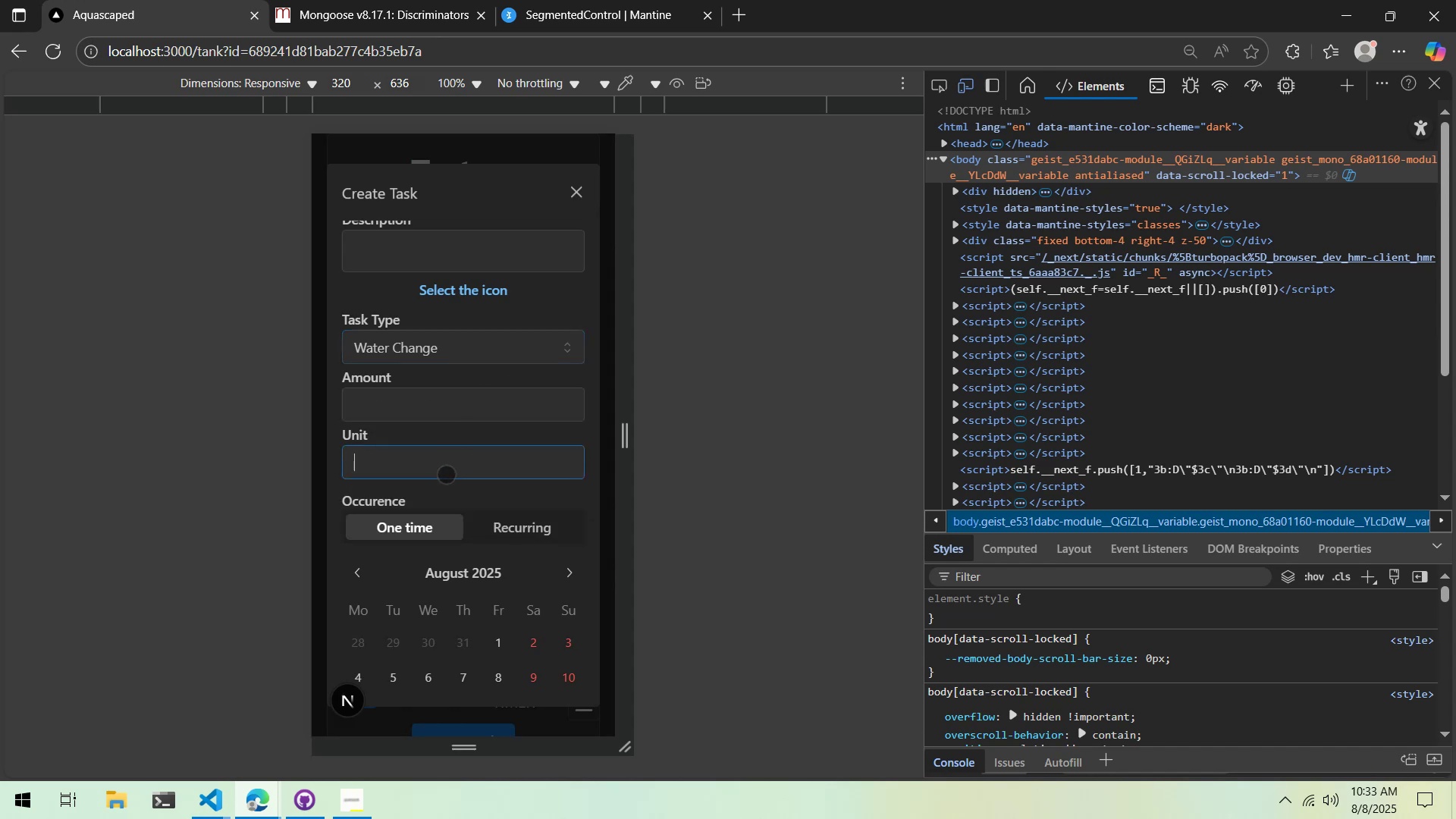 
triple_click([446, 474])
 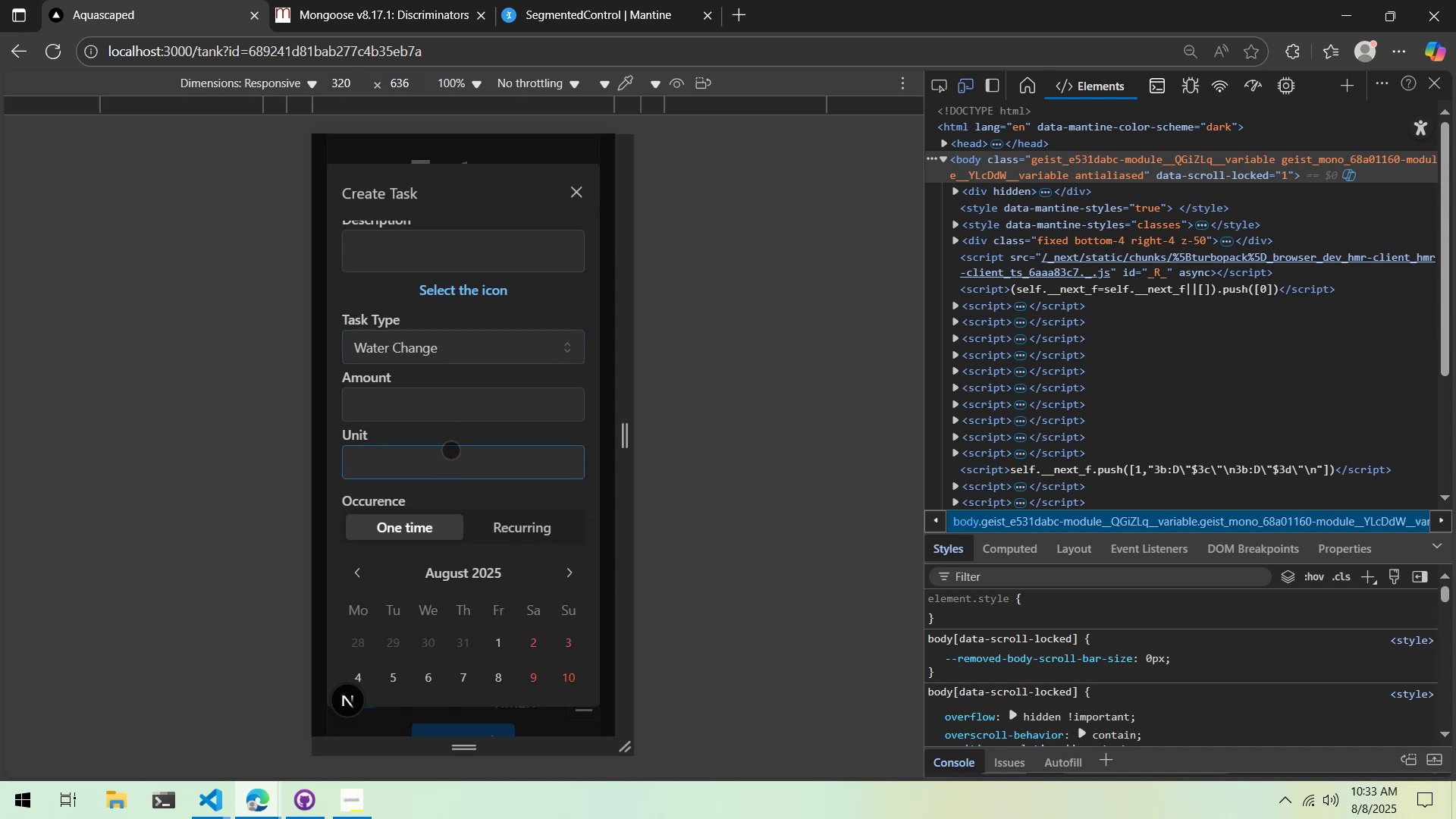 
left_click([453, 442])
 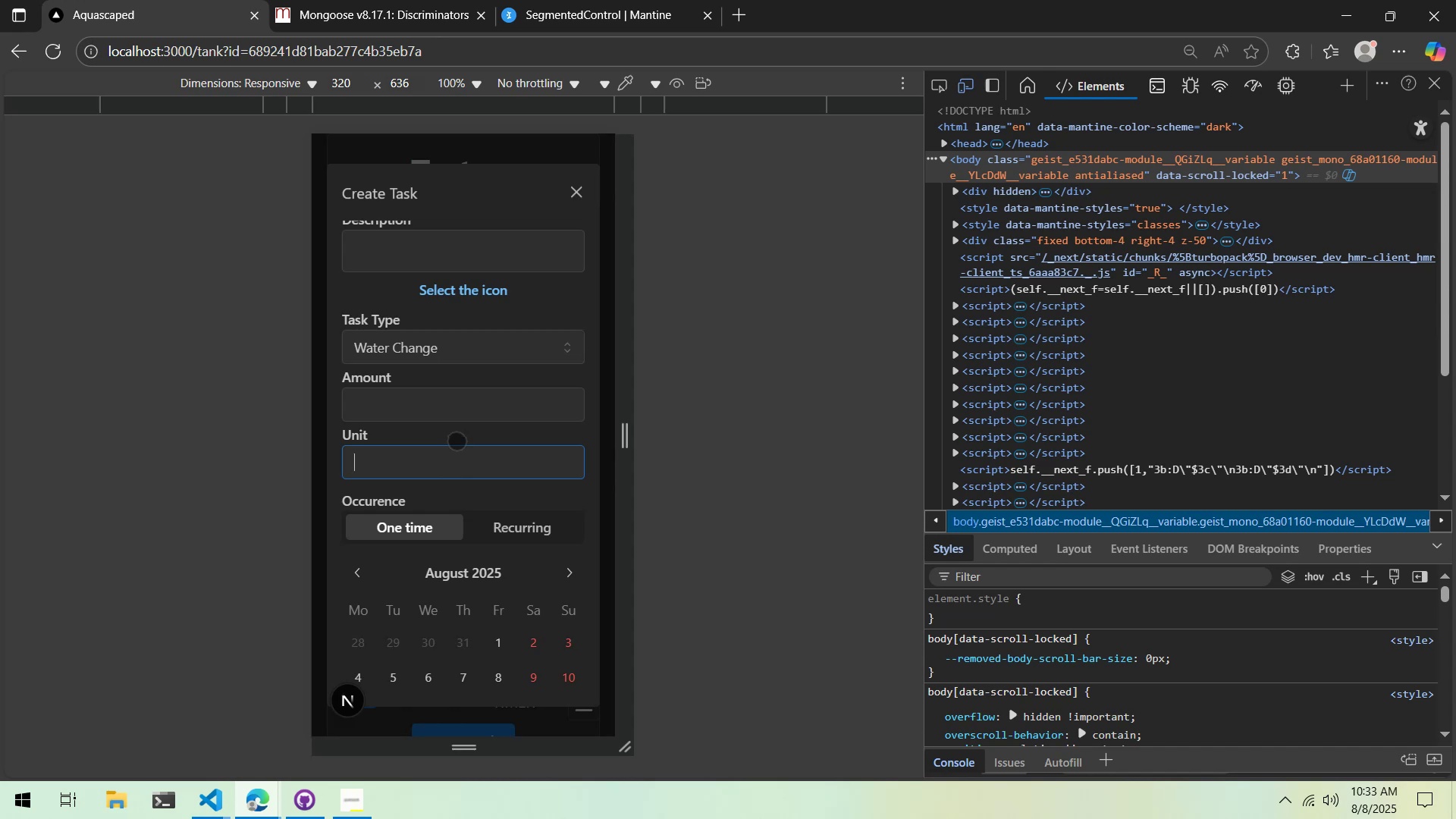 
wait(11.06)
 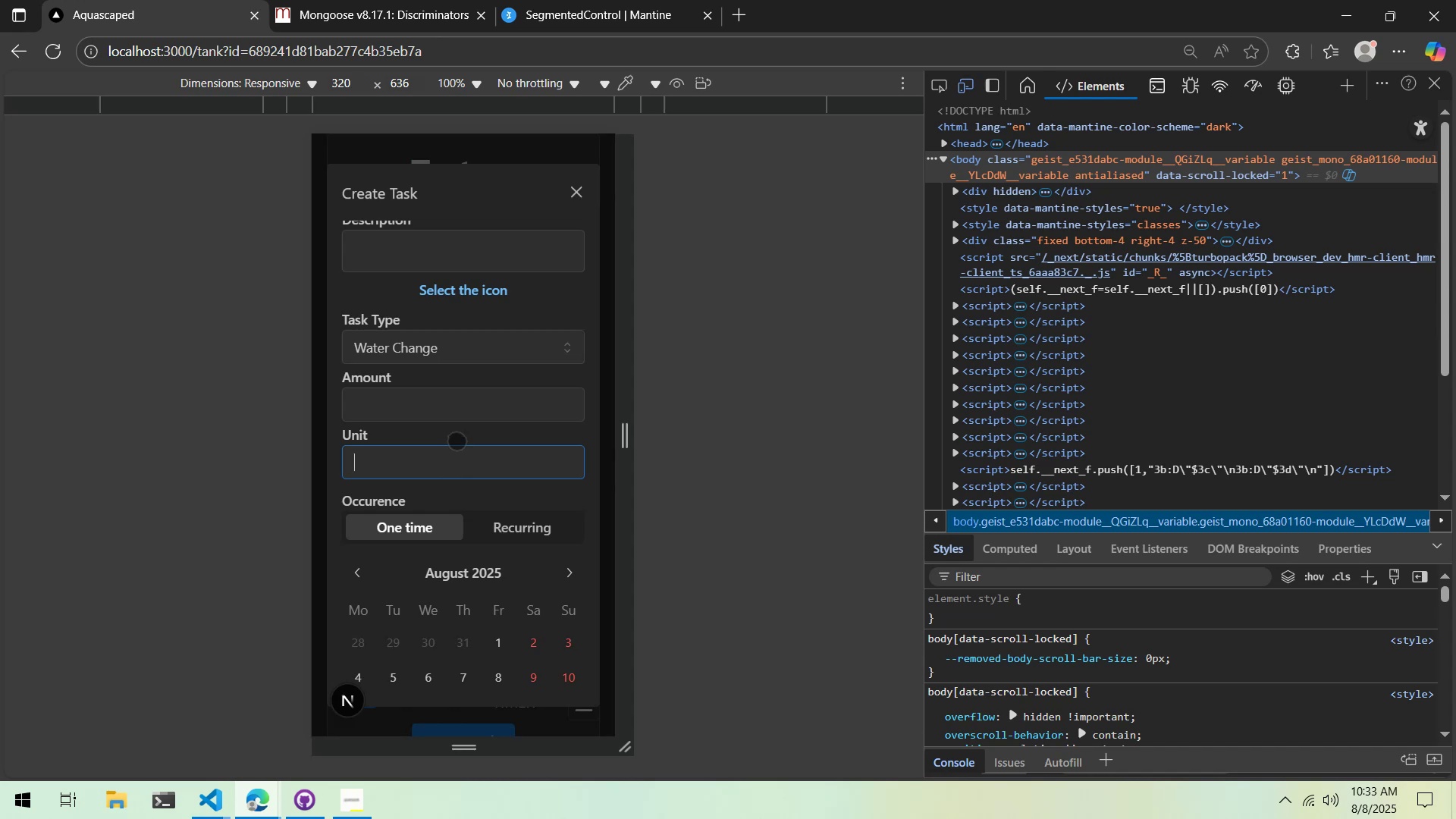 
scroll: coordinate [457, 441], scroll_direction: up, amount: 1.0
 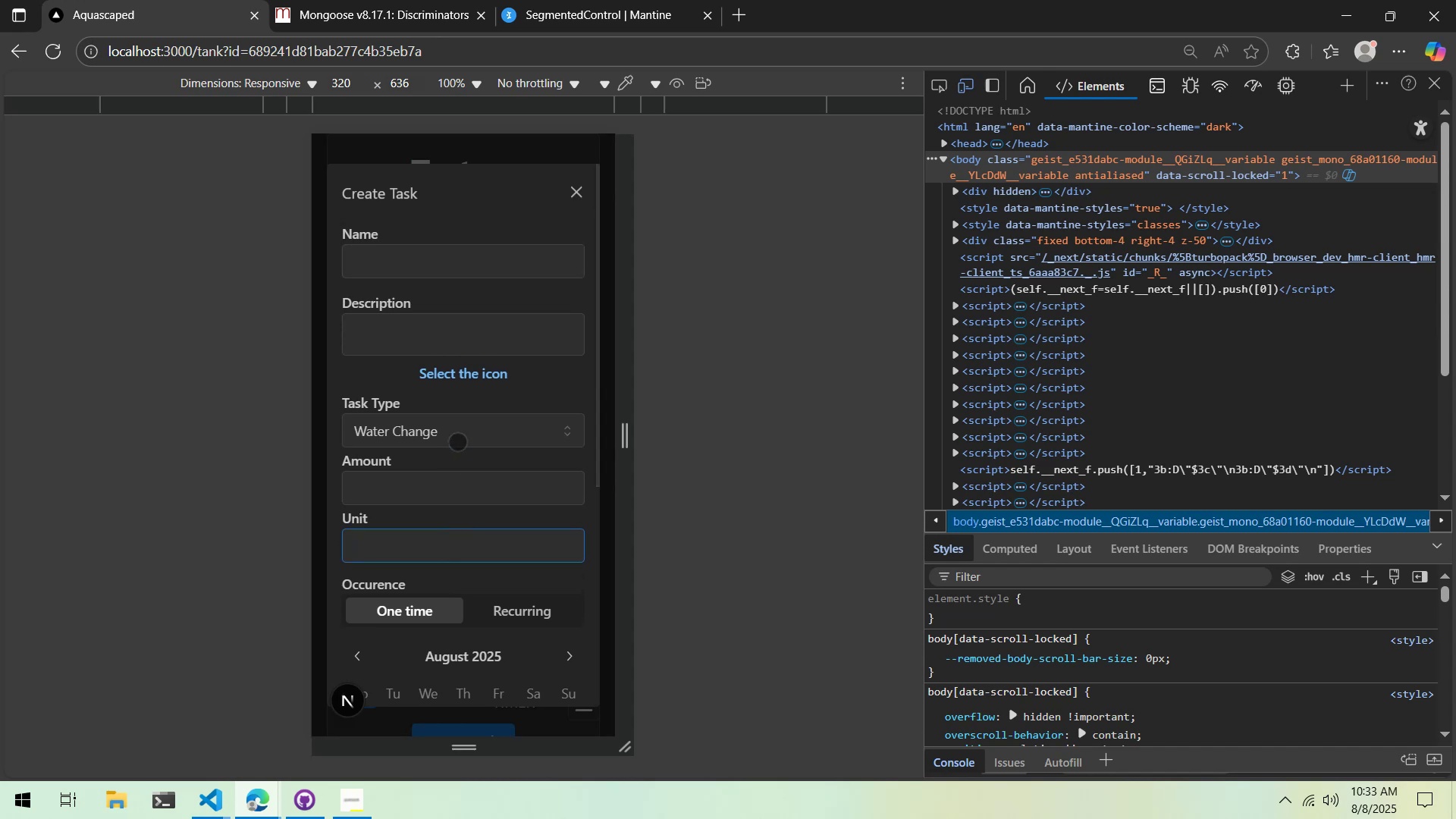 
left_click([465, 377])
 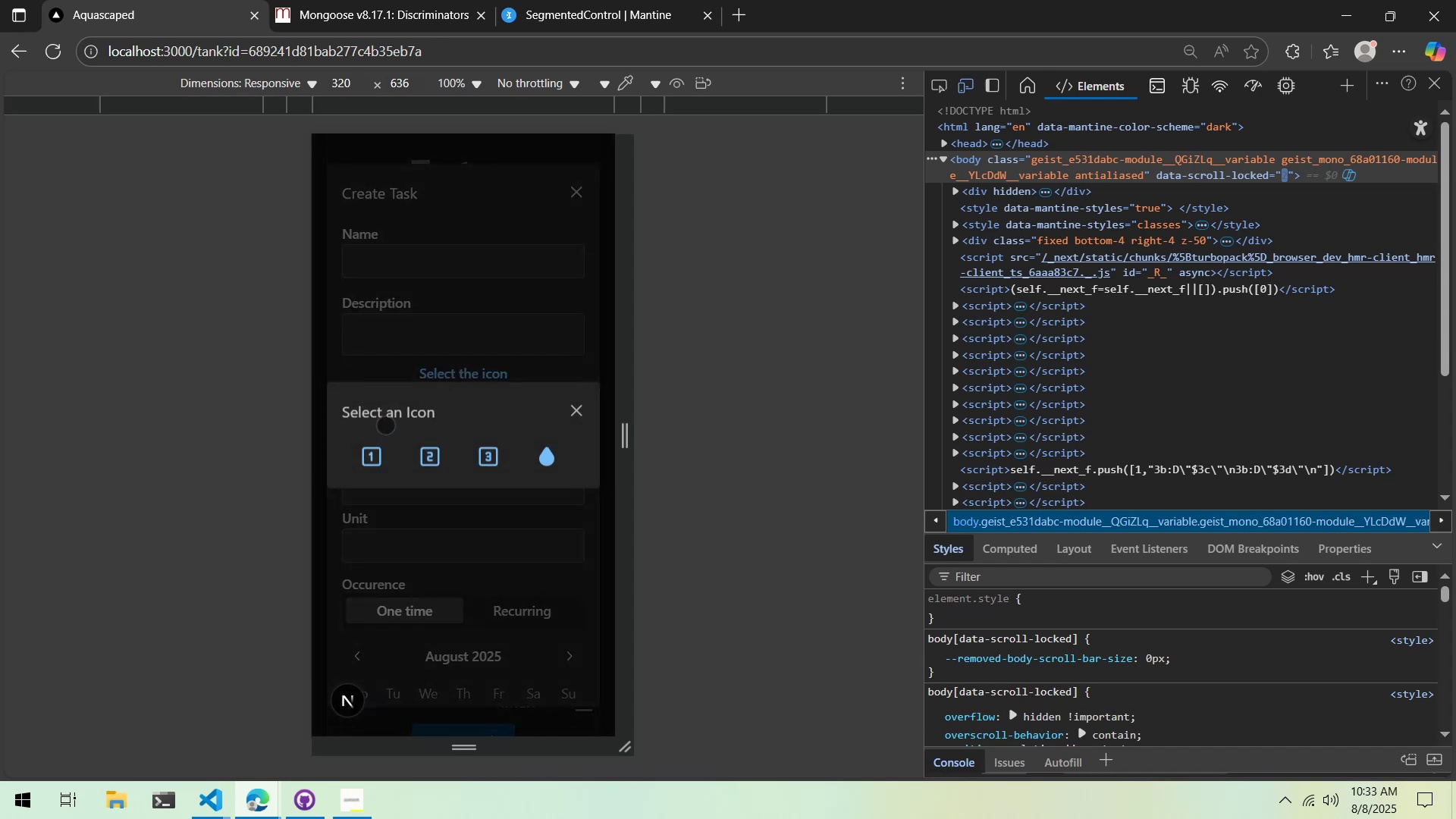 
left_click([410, 374])
 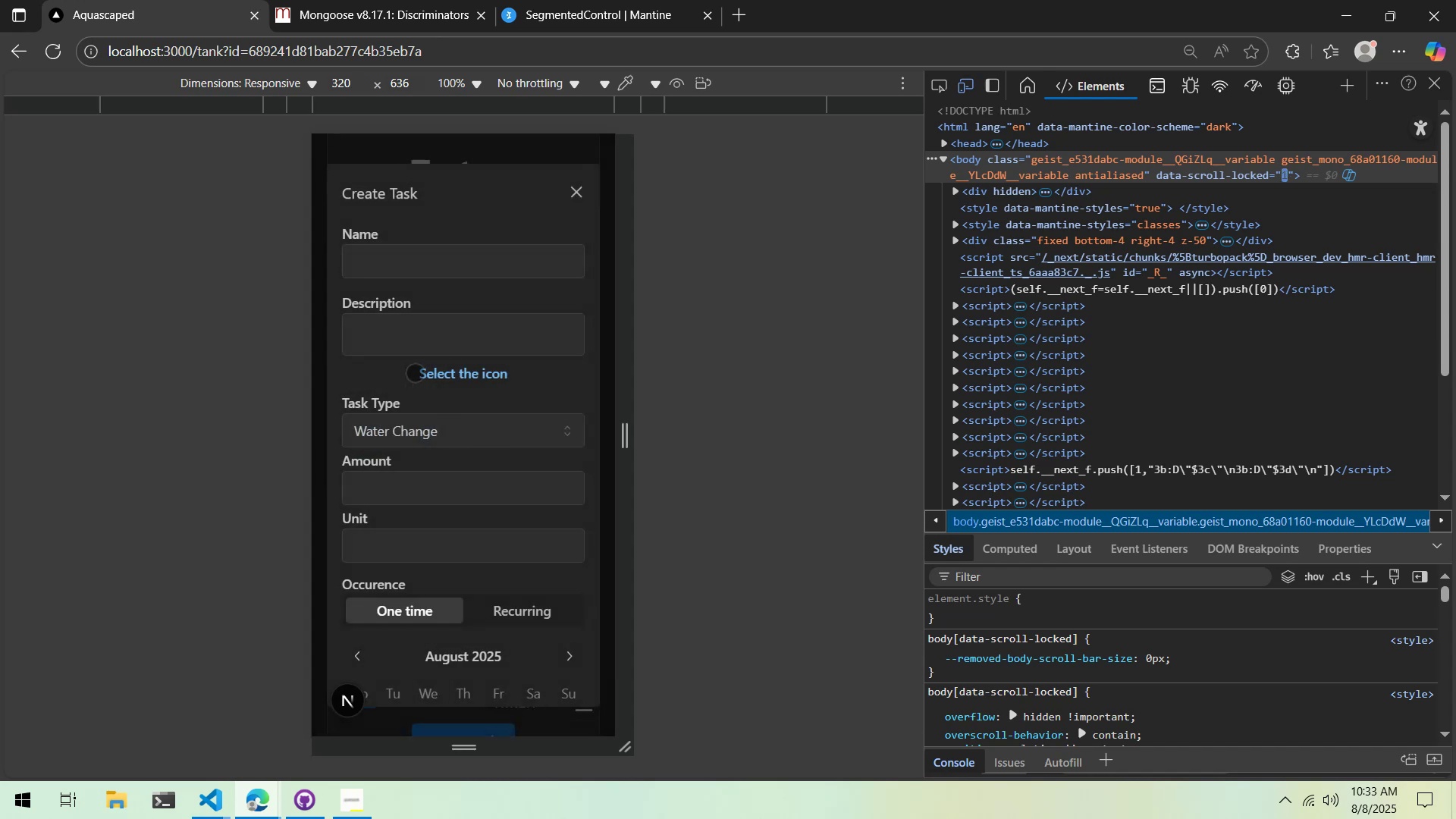 
scroll: coordinate [467, 470], scroll_direction: none, amount: 0.0
 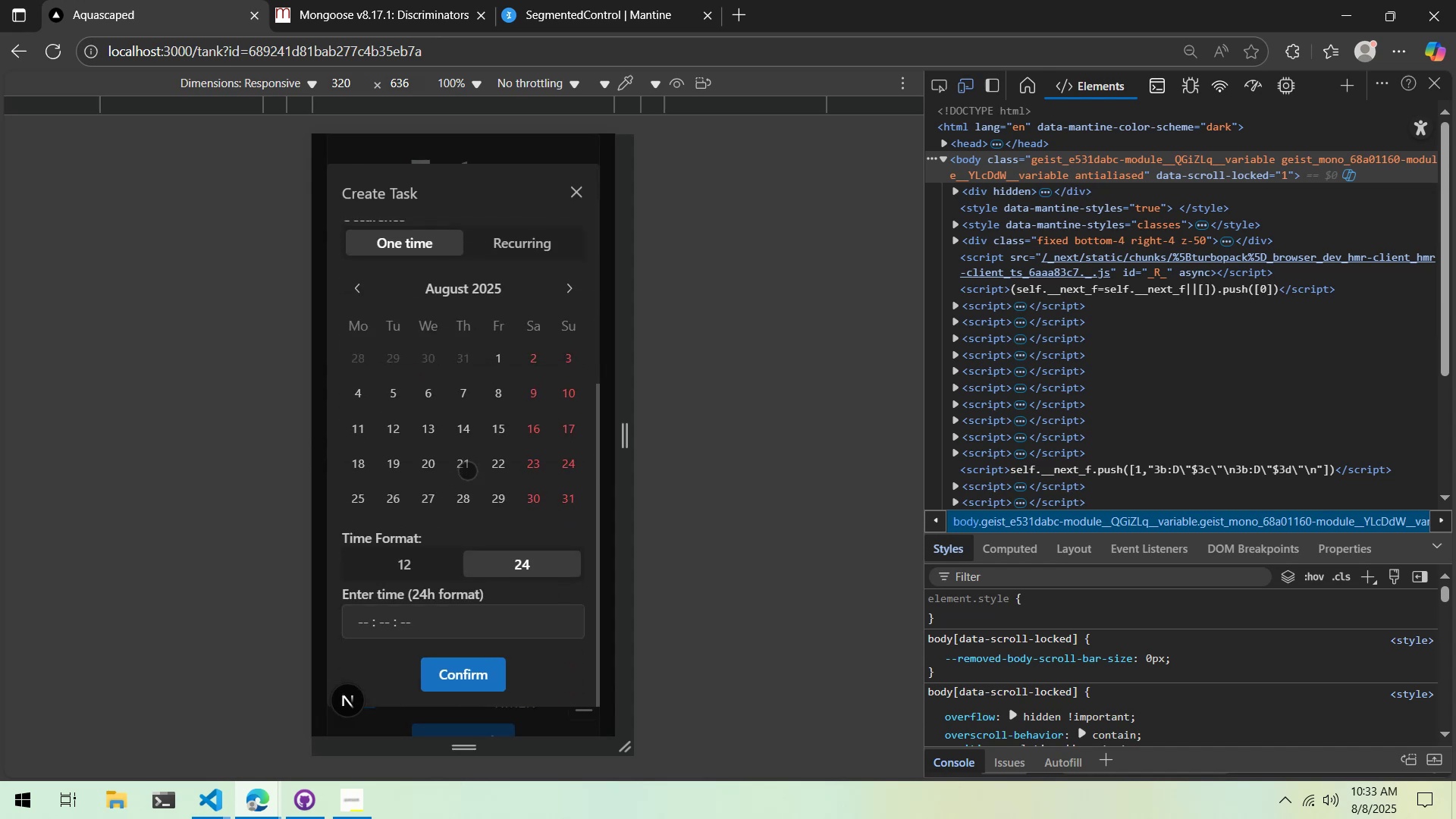 
scroll: coordinate [467, 470], scroll_direction: up, amount: 7.0
 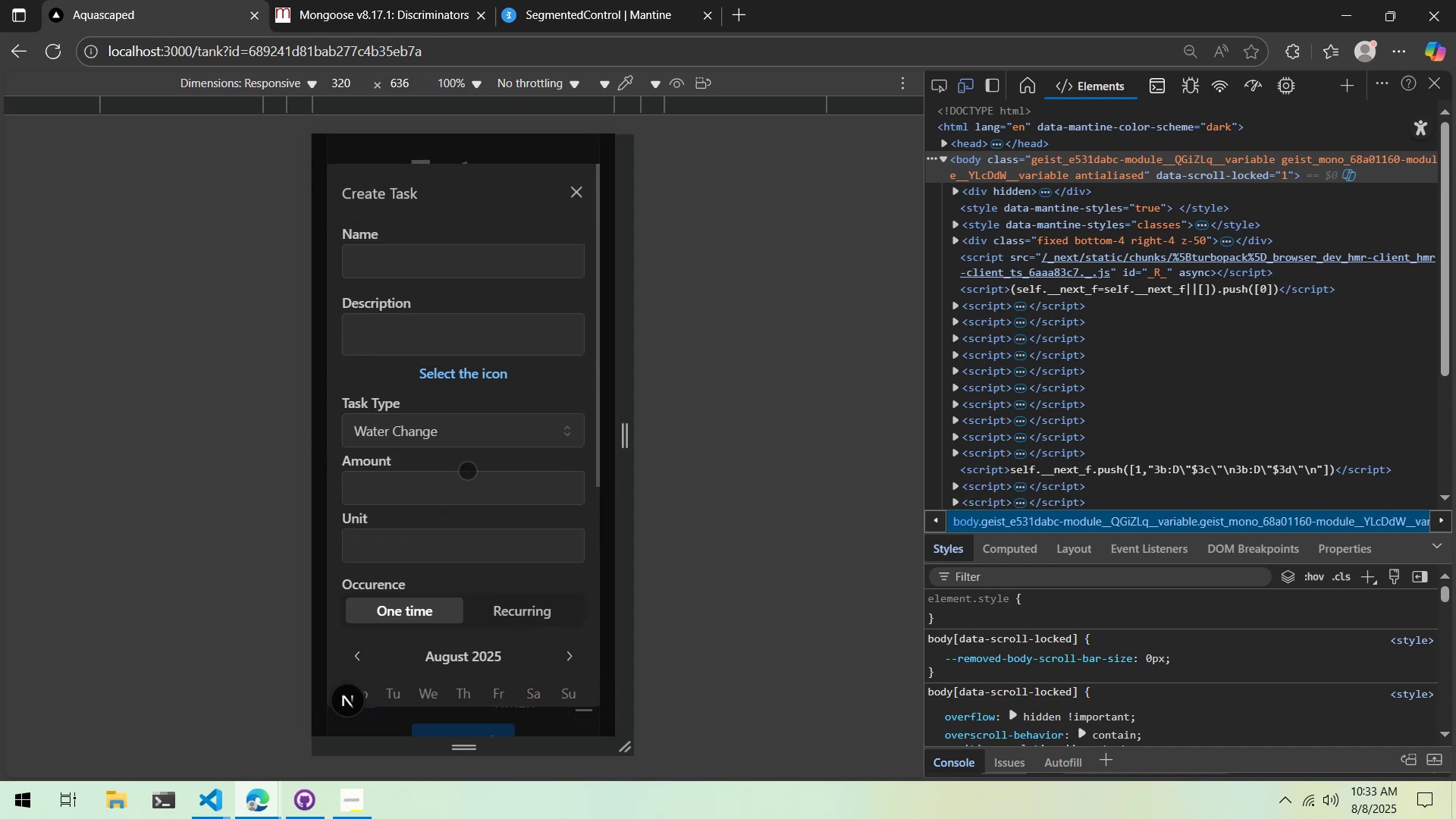 
key(Alt+AltLeft)
 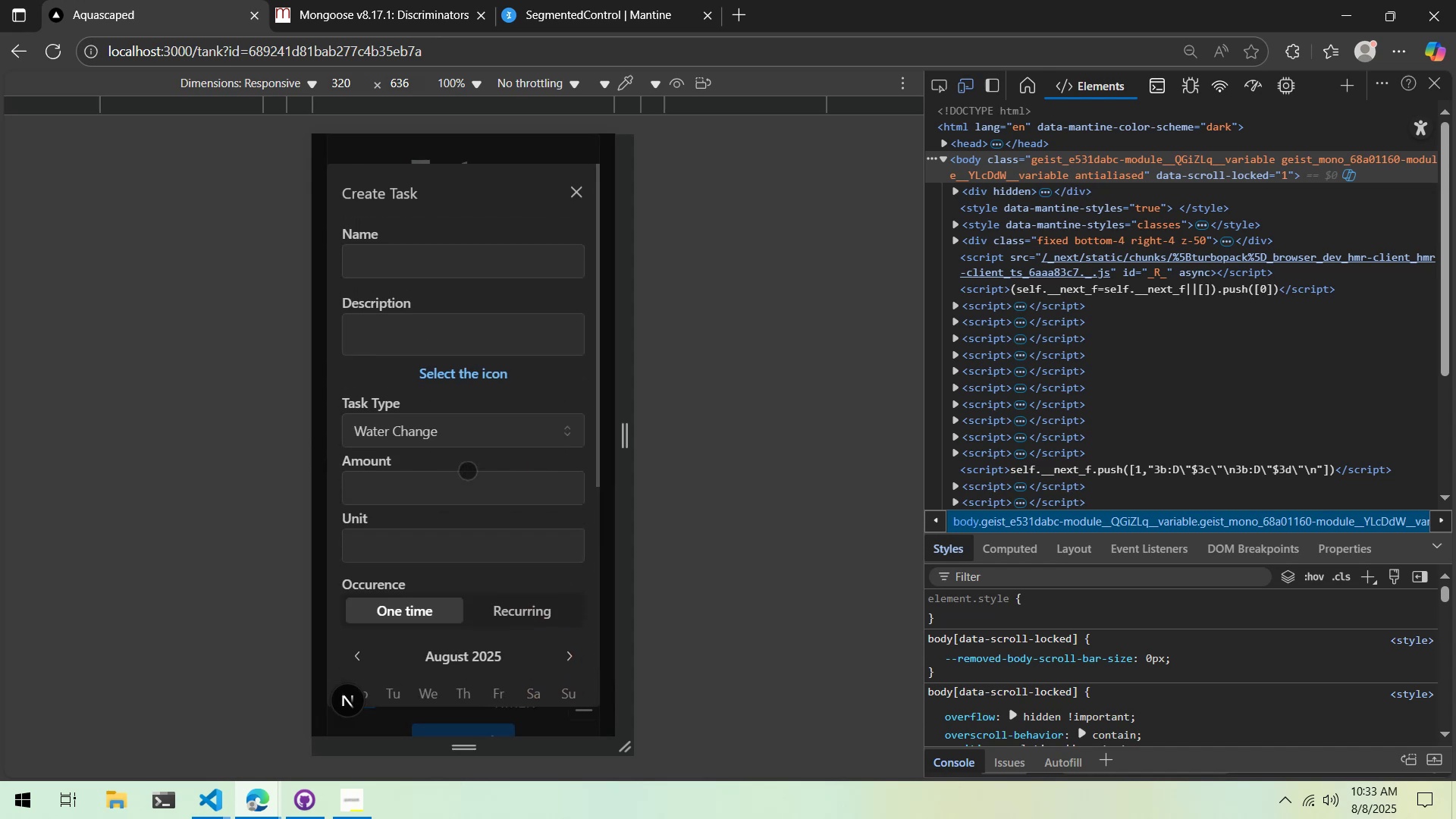 
key(Alt+Tab)
 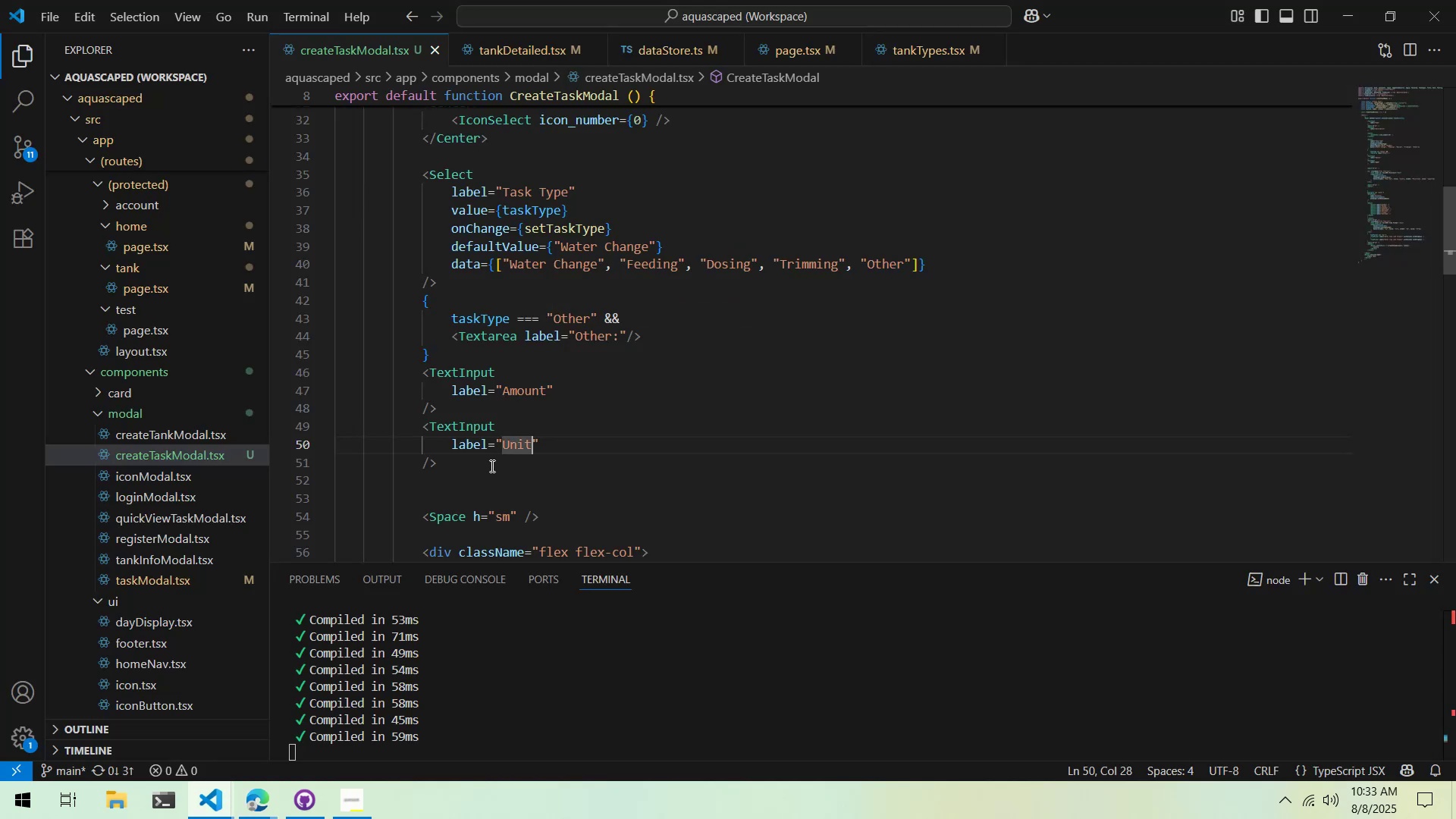 
scroll: coordinate [670, 466], scroll_direction: up, amount: 9.0
 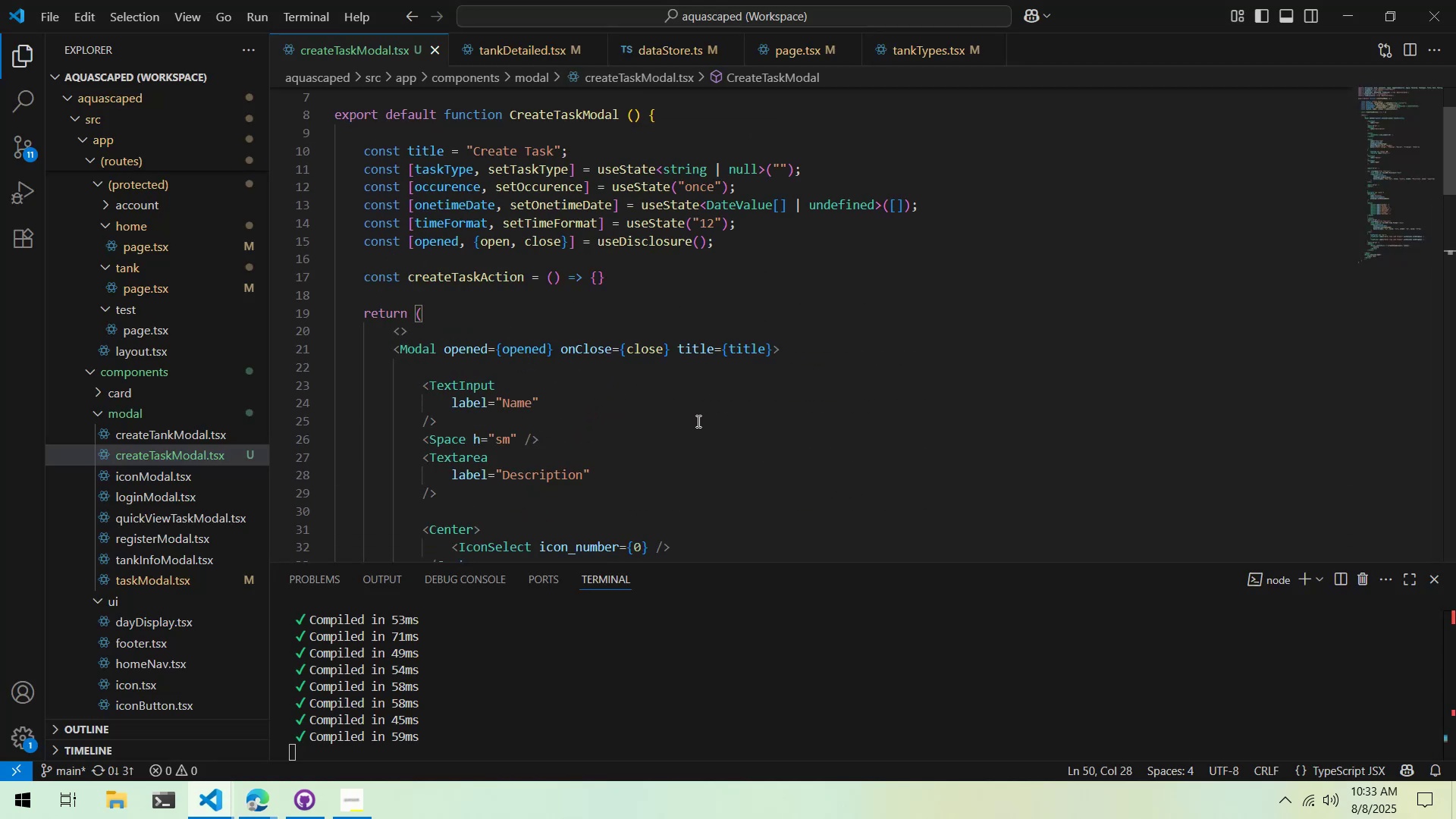 
key(Alt+AltLeft)
 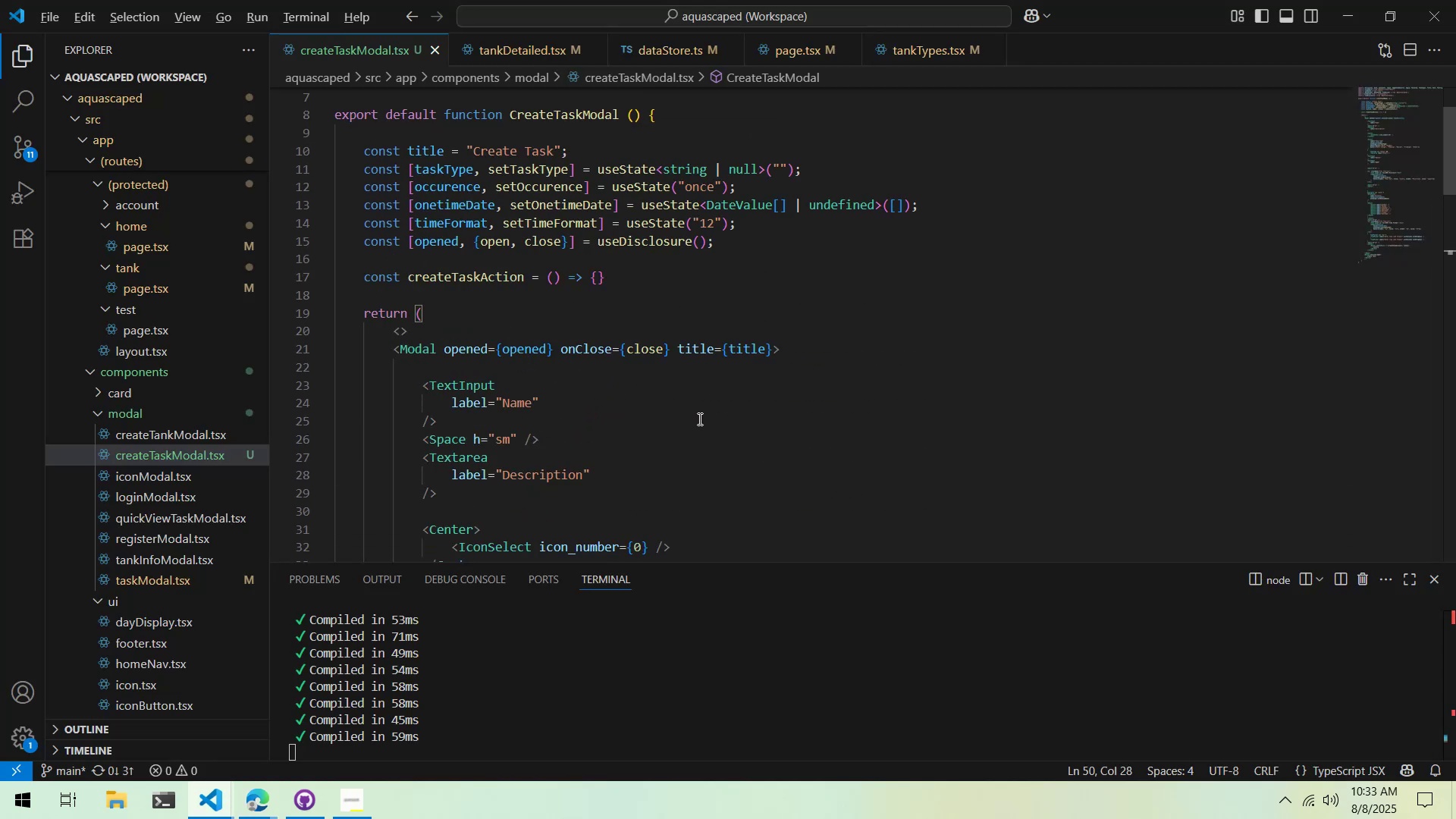 
key(Alt+Tab)
 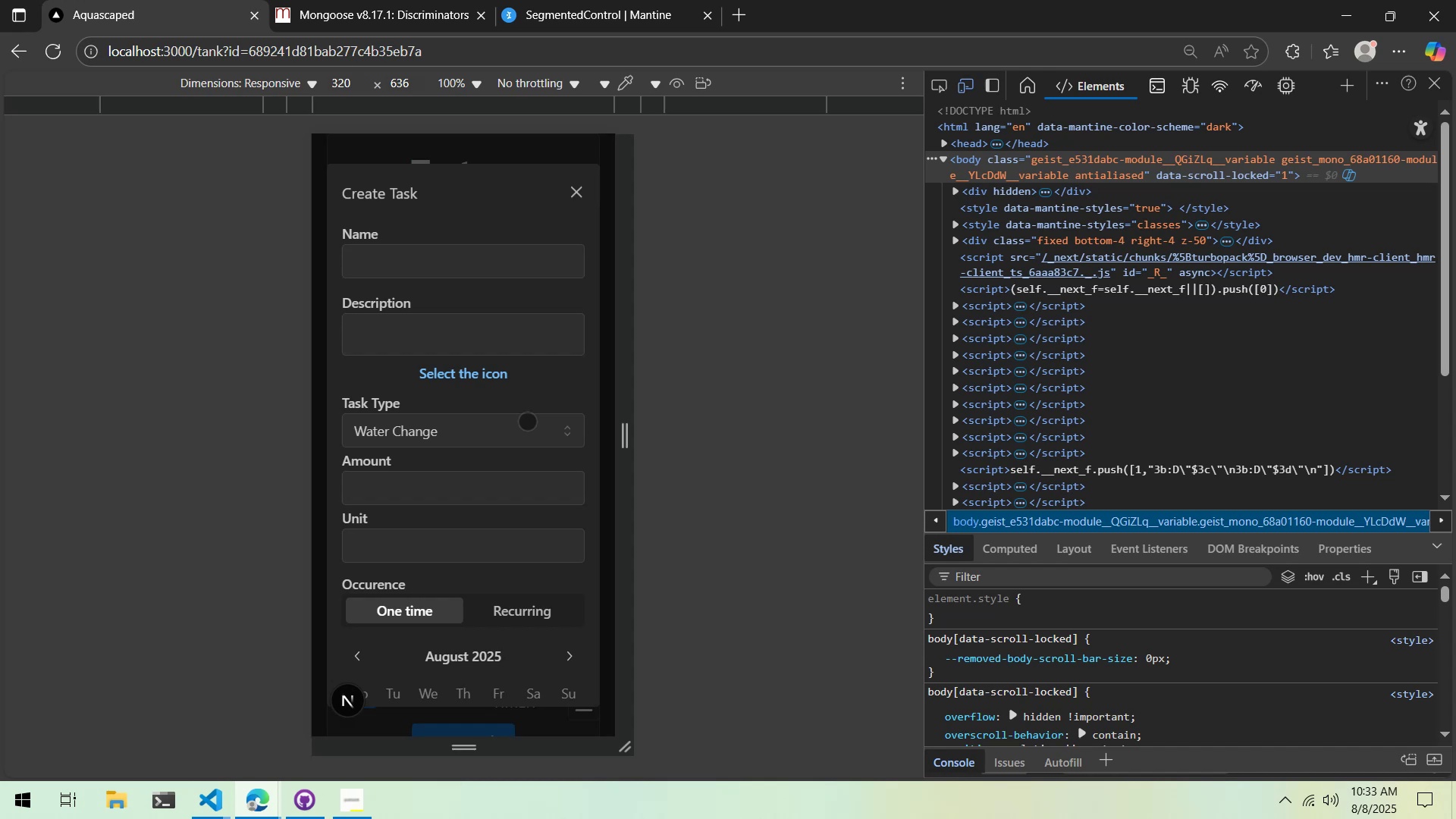 
wait(6.65)
 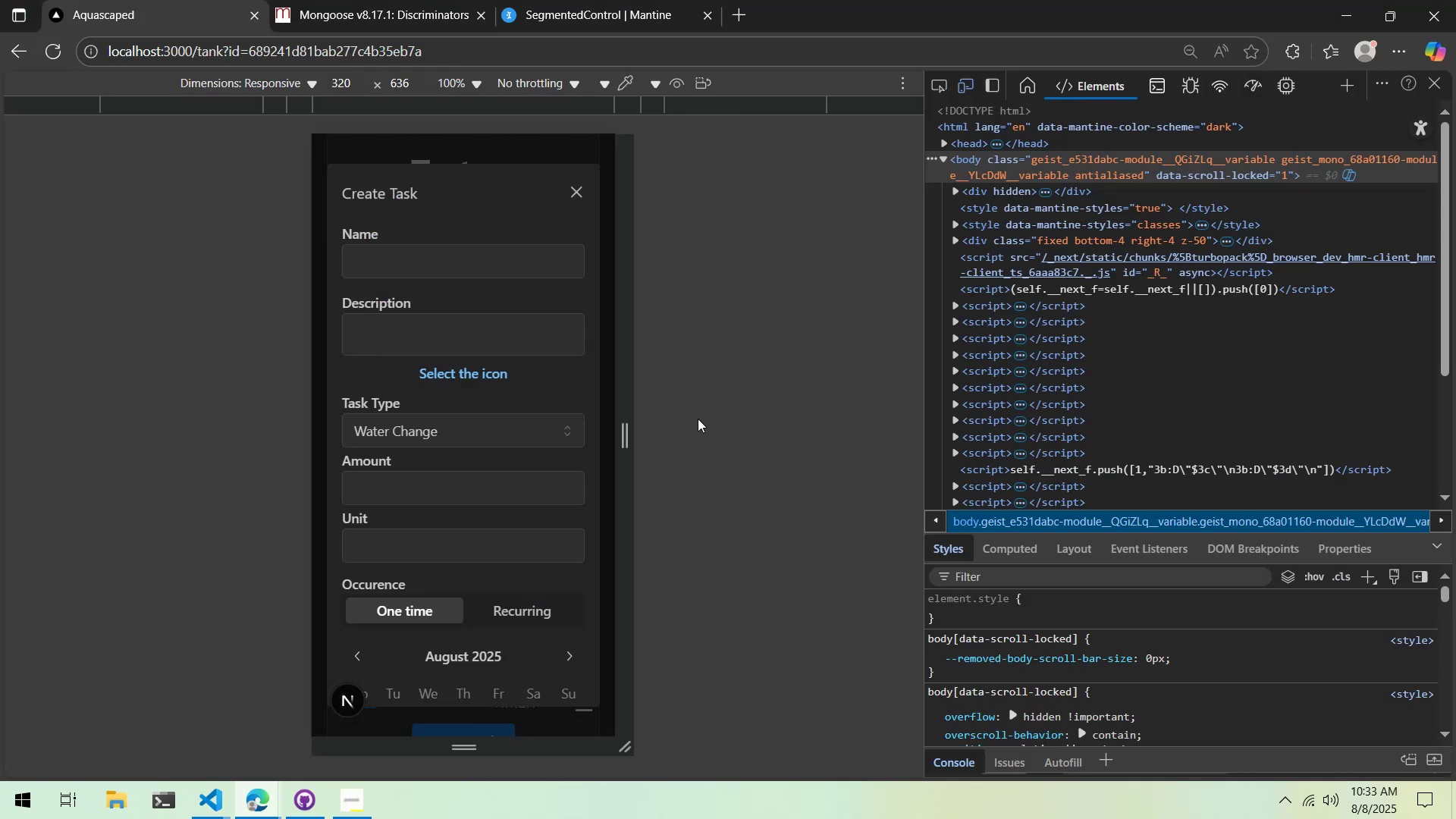 
left_click([527, 421])
 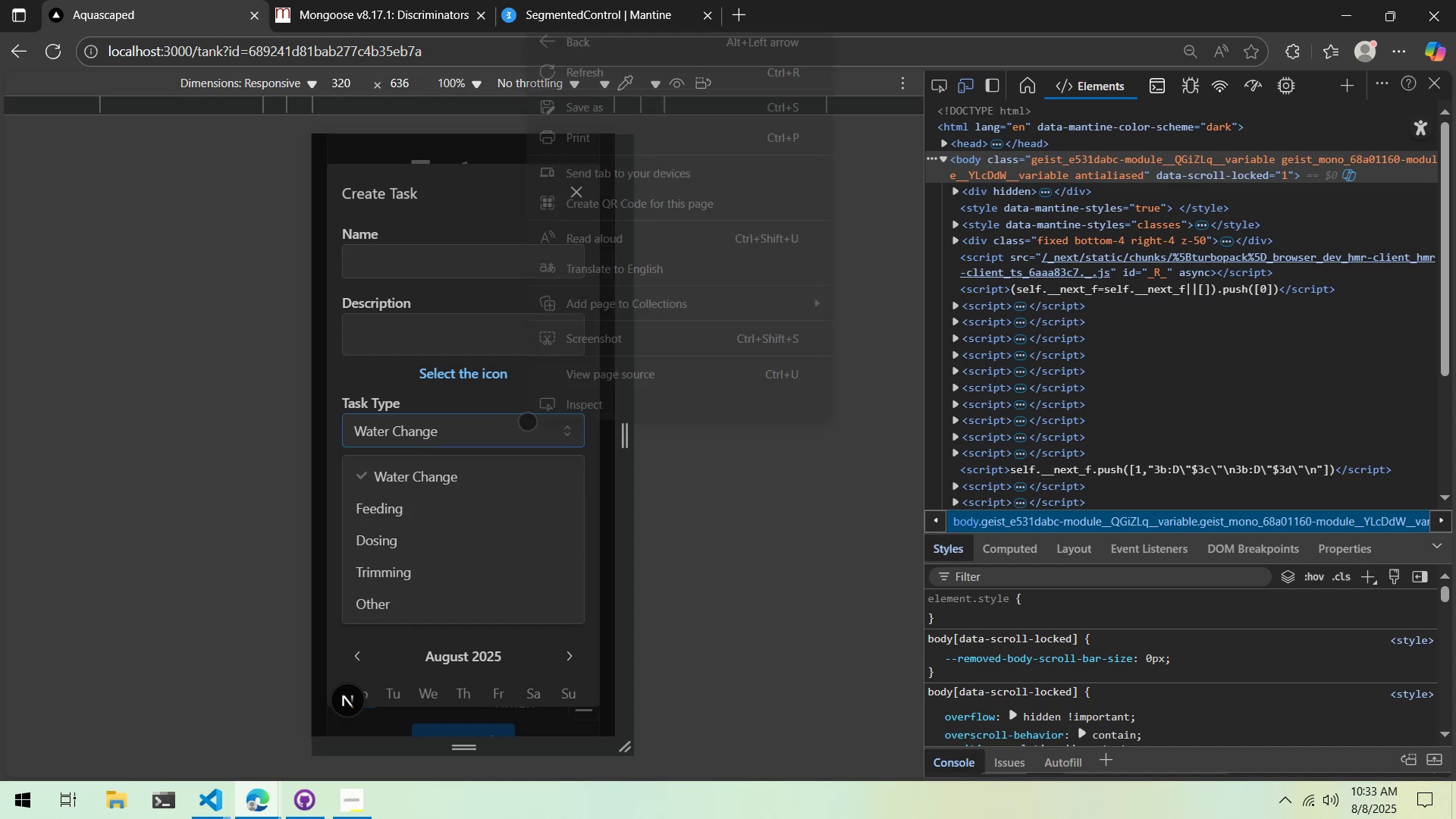 
right_click([527, 421])
 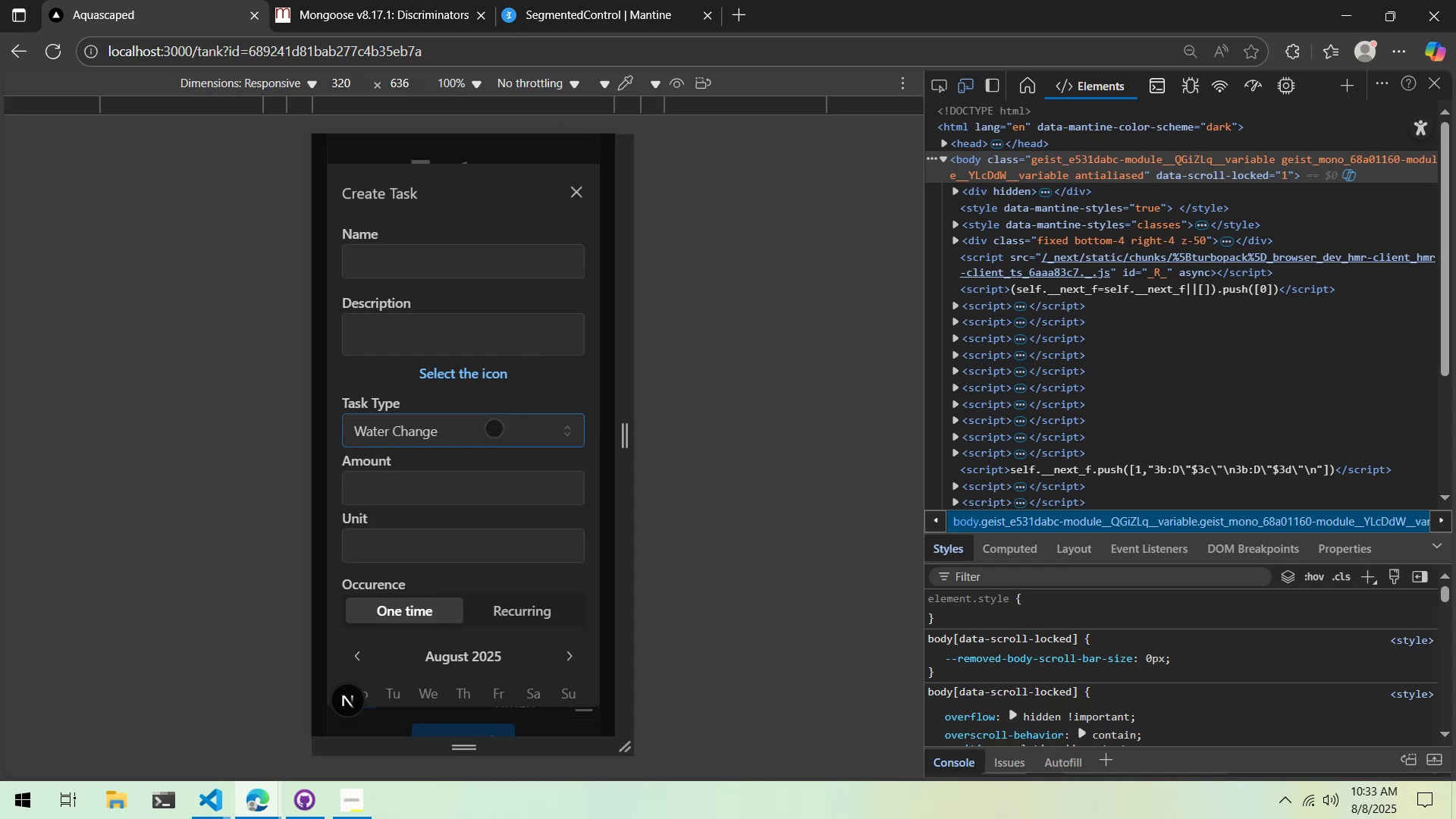 
double_click([494, 428])
 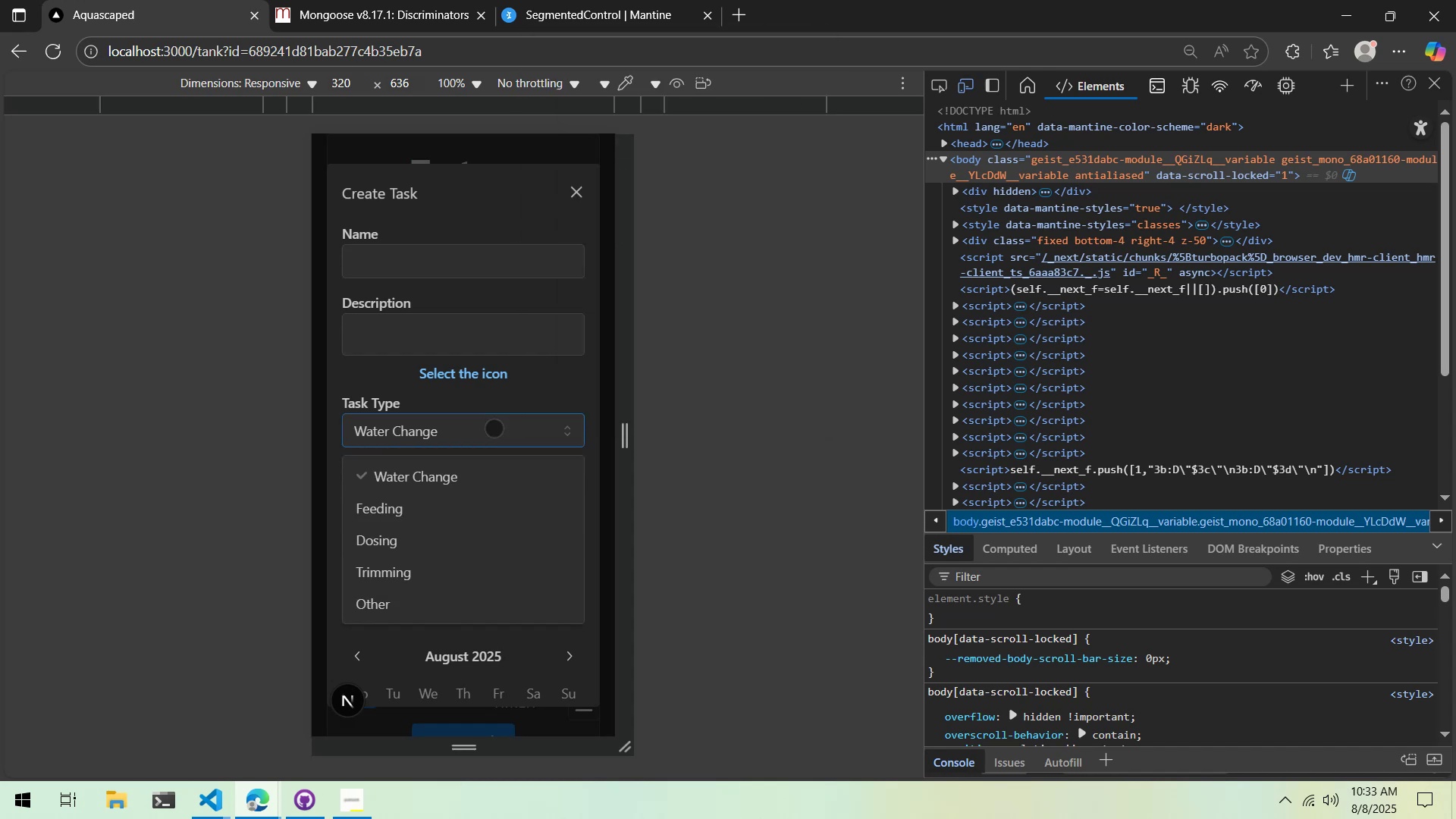 
wait(5.01)
 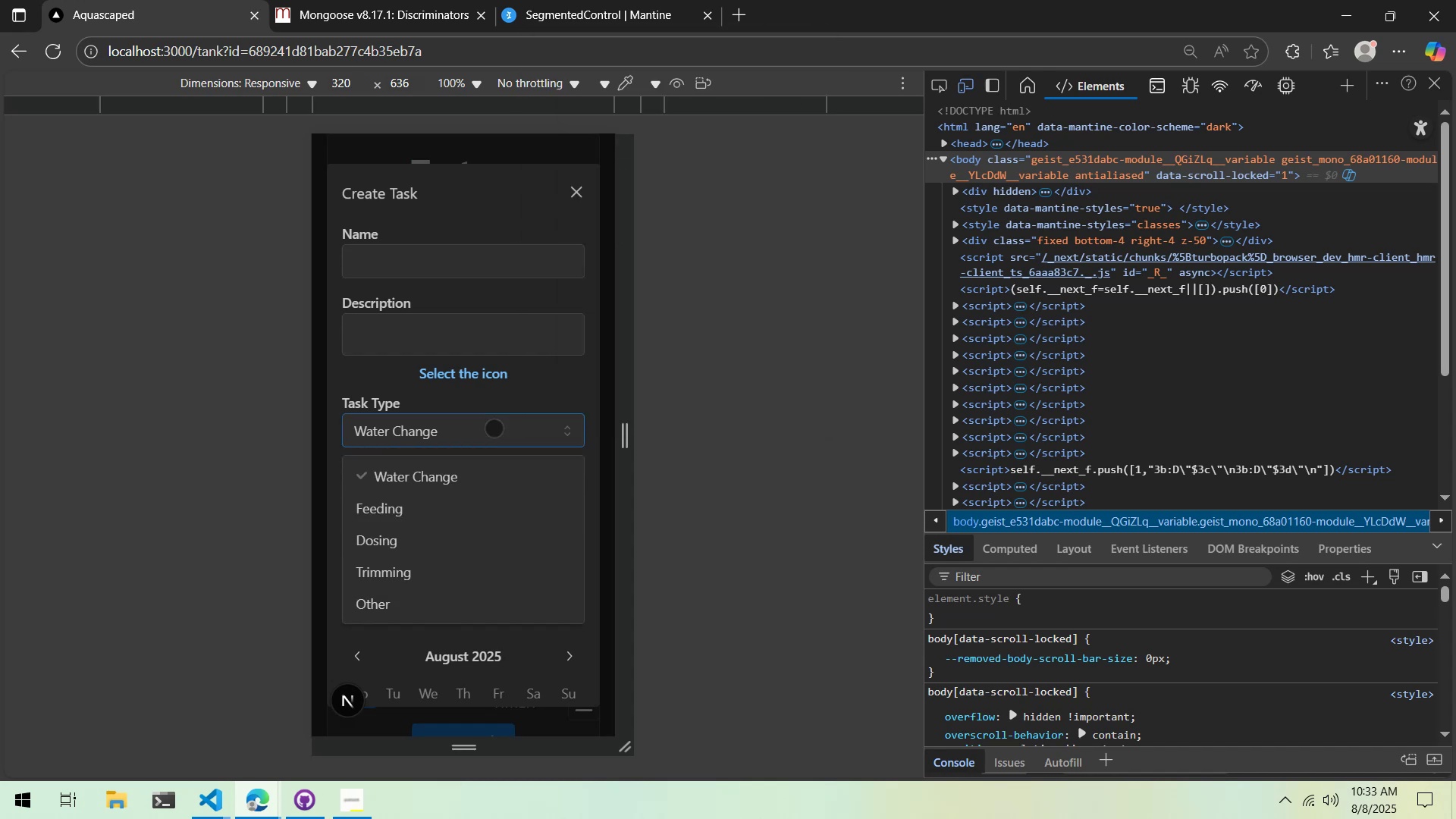 
left_click([425, 576])
 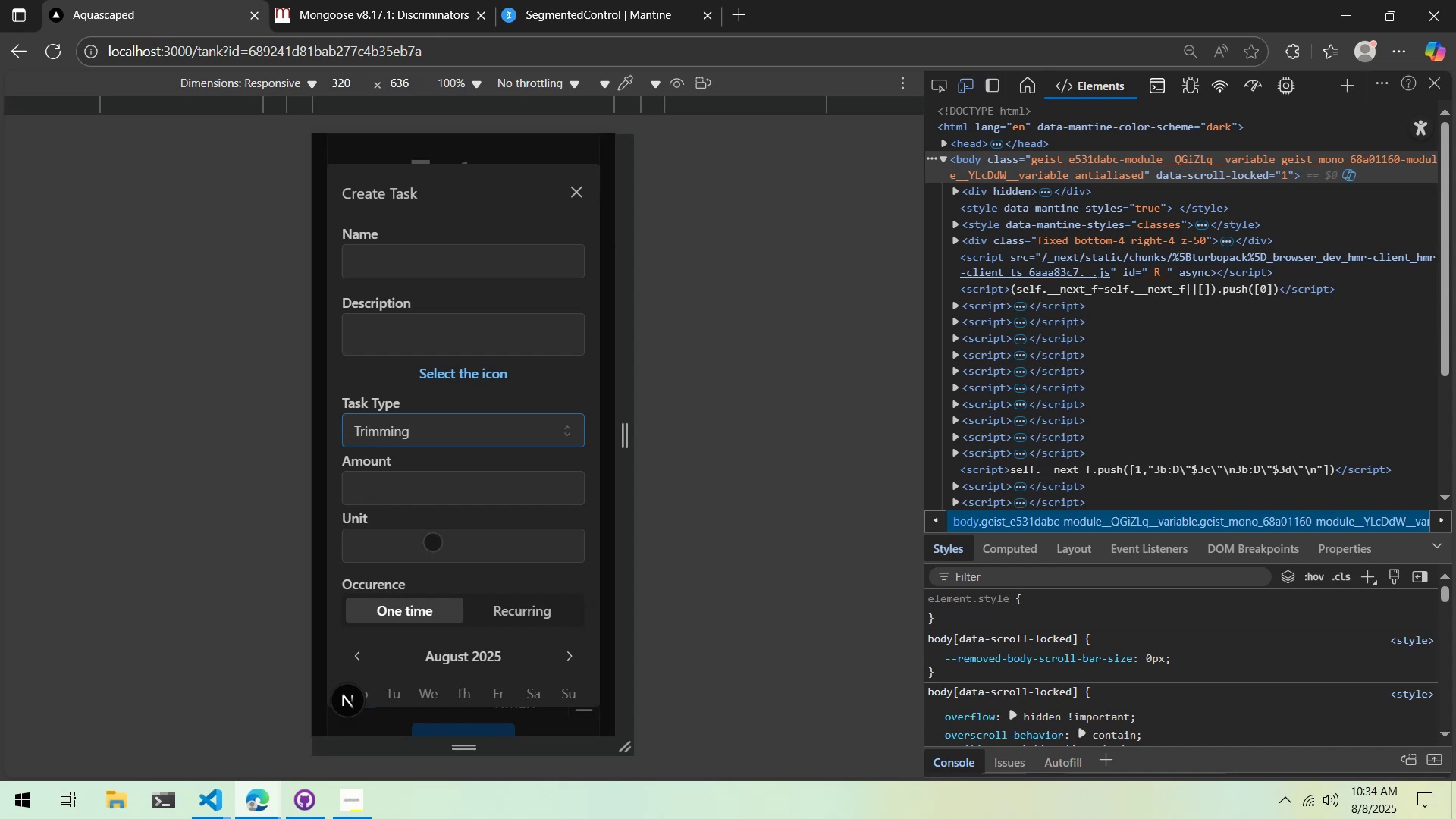 
wait(35.78)
 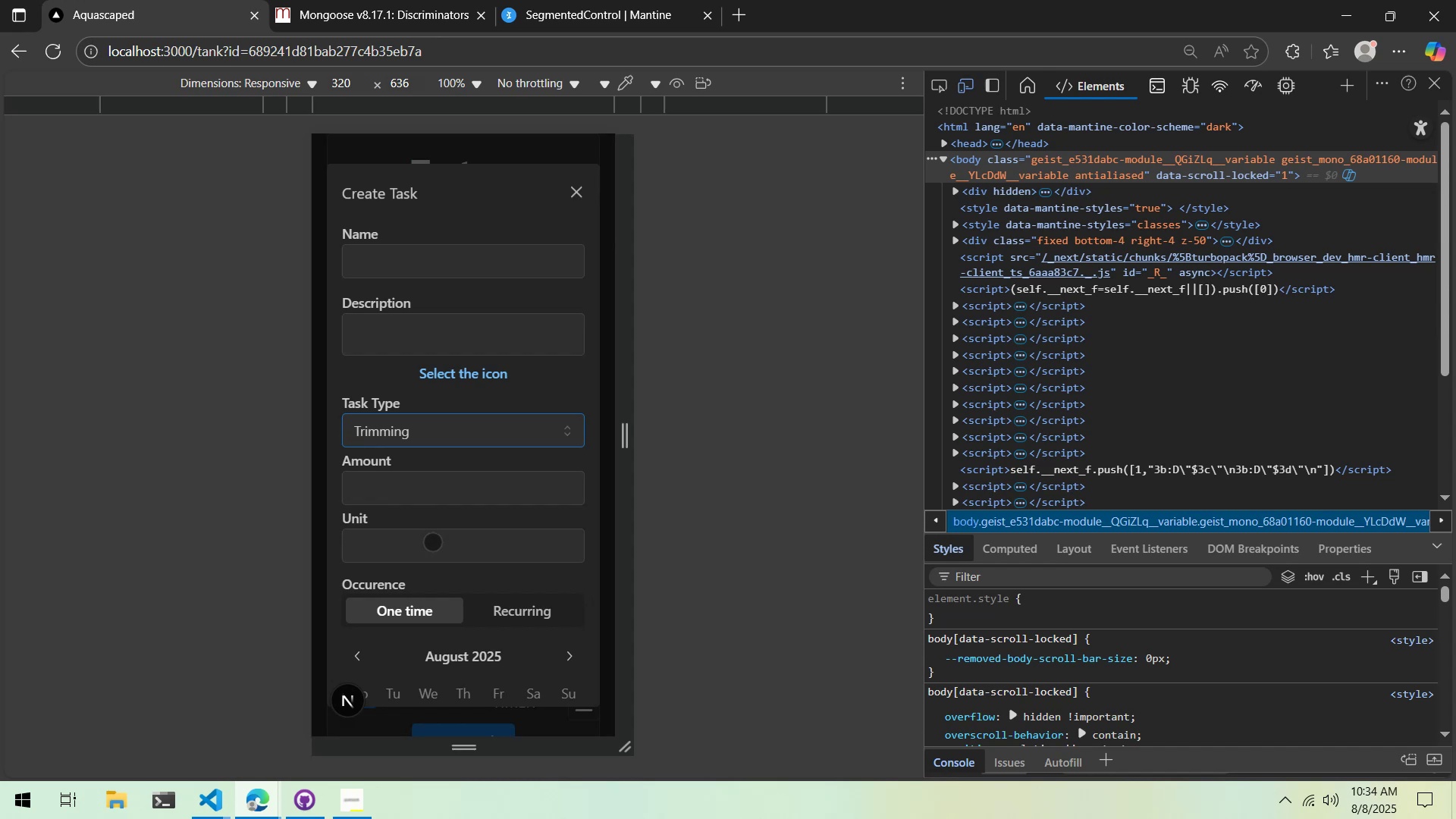 
left_click([497, 416])
 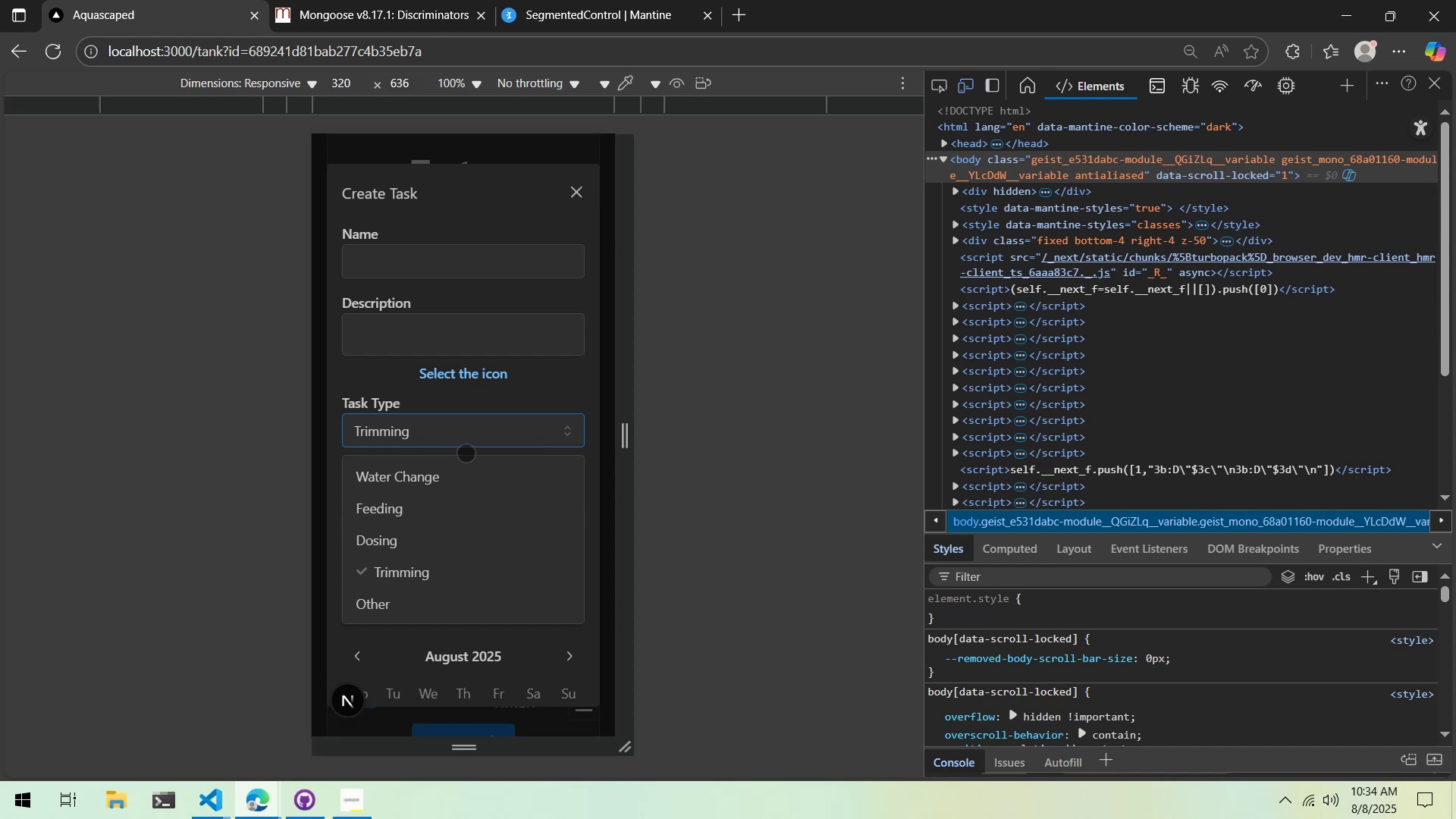 
wait(13.95)
 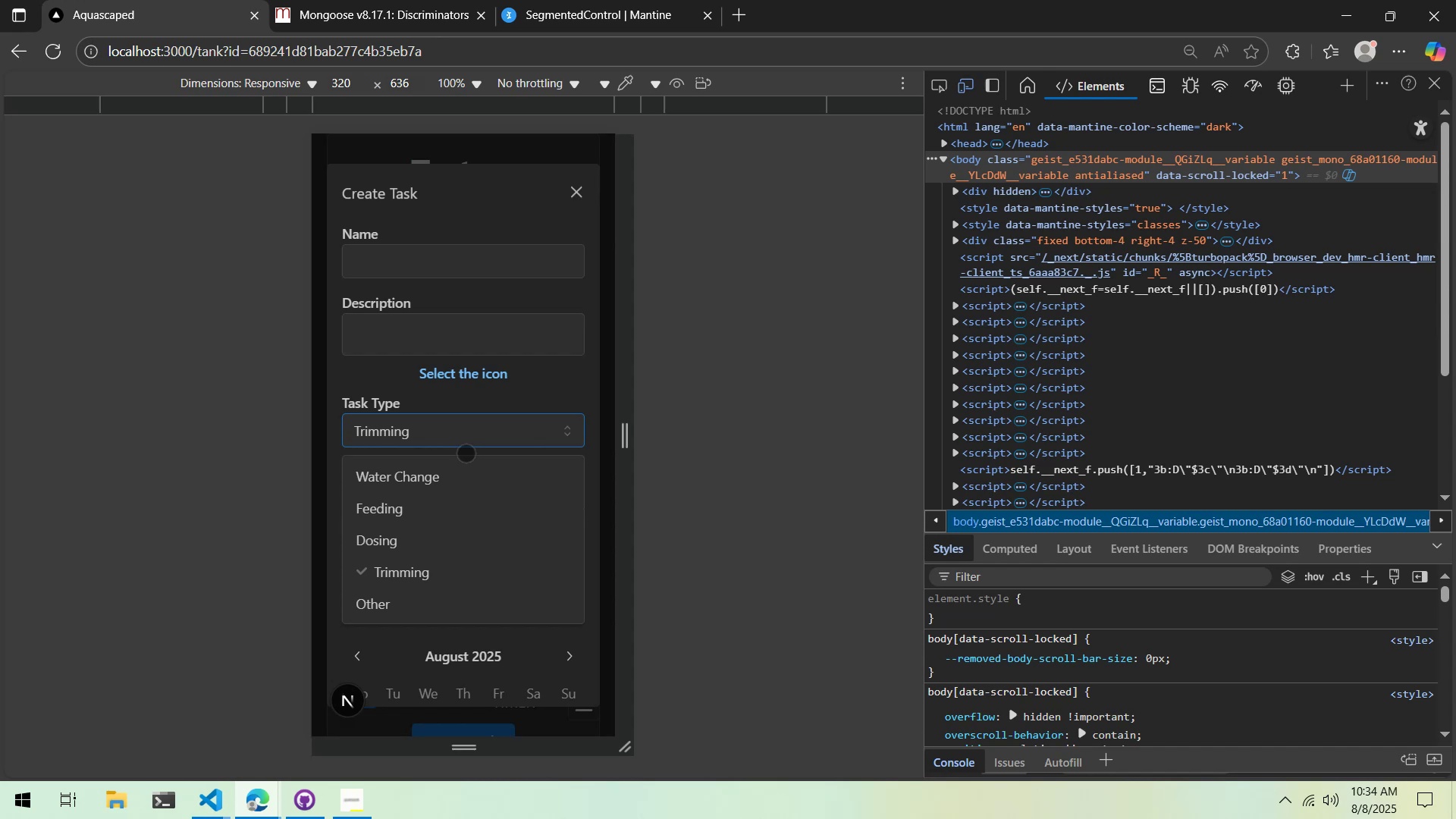 
double_click([431, 438])
 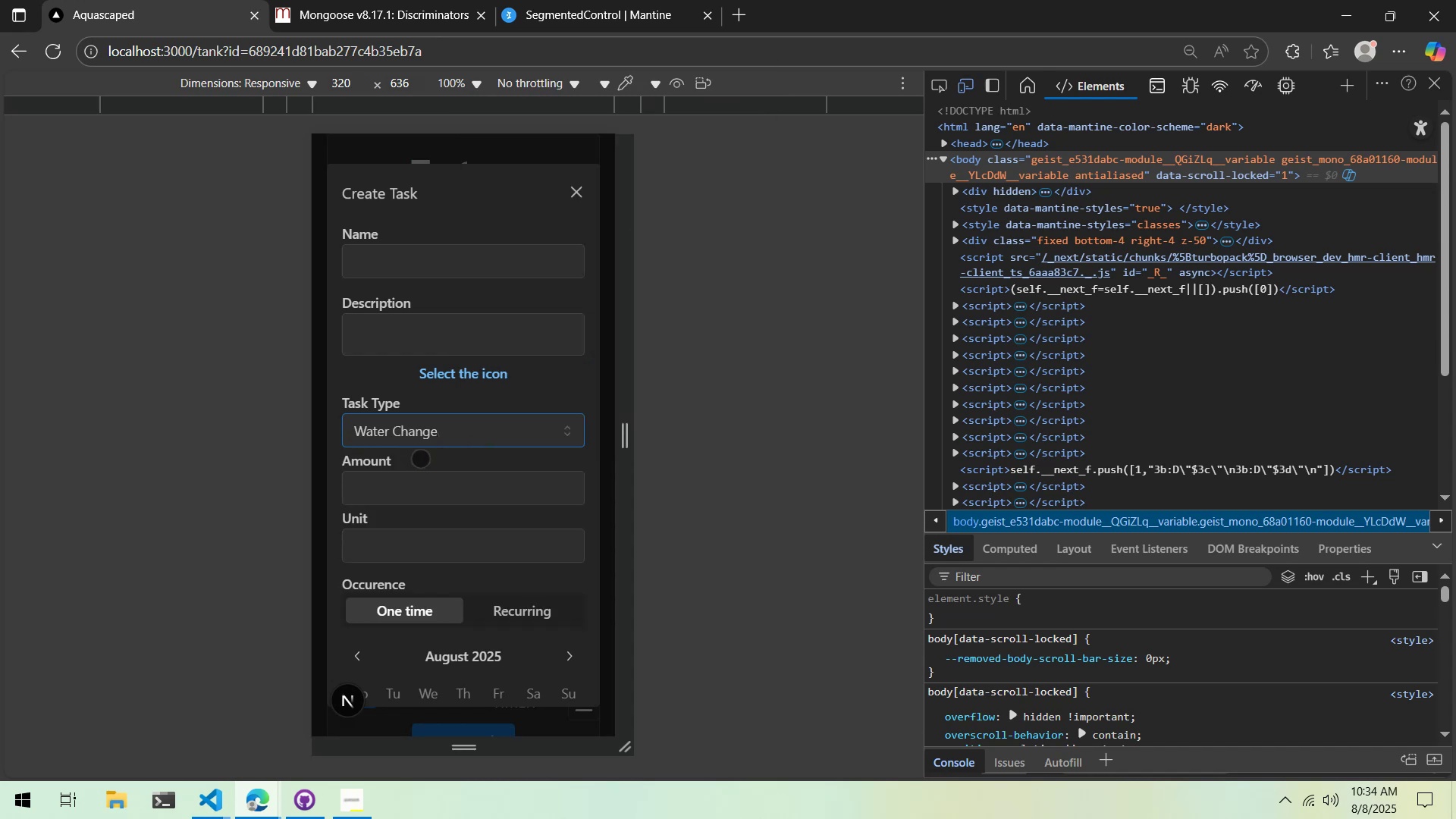 
left_click([433, 438])
 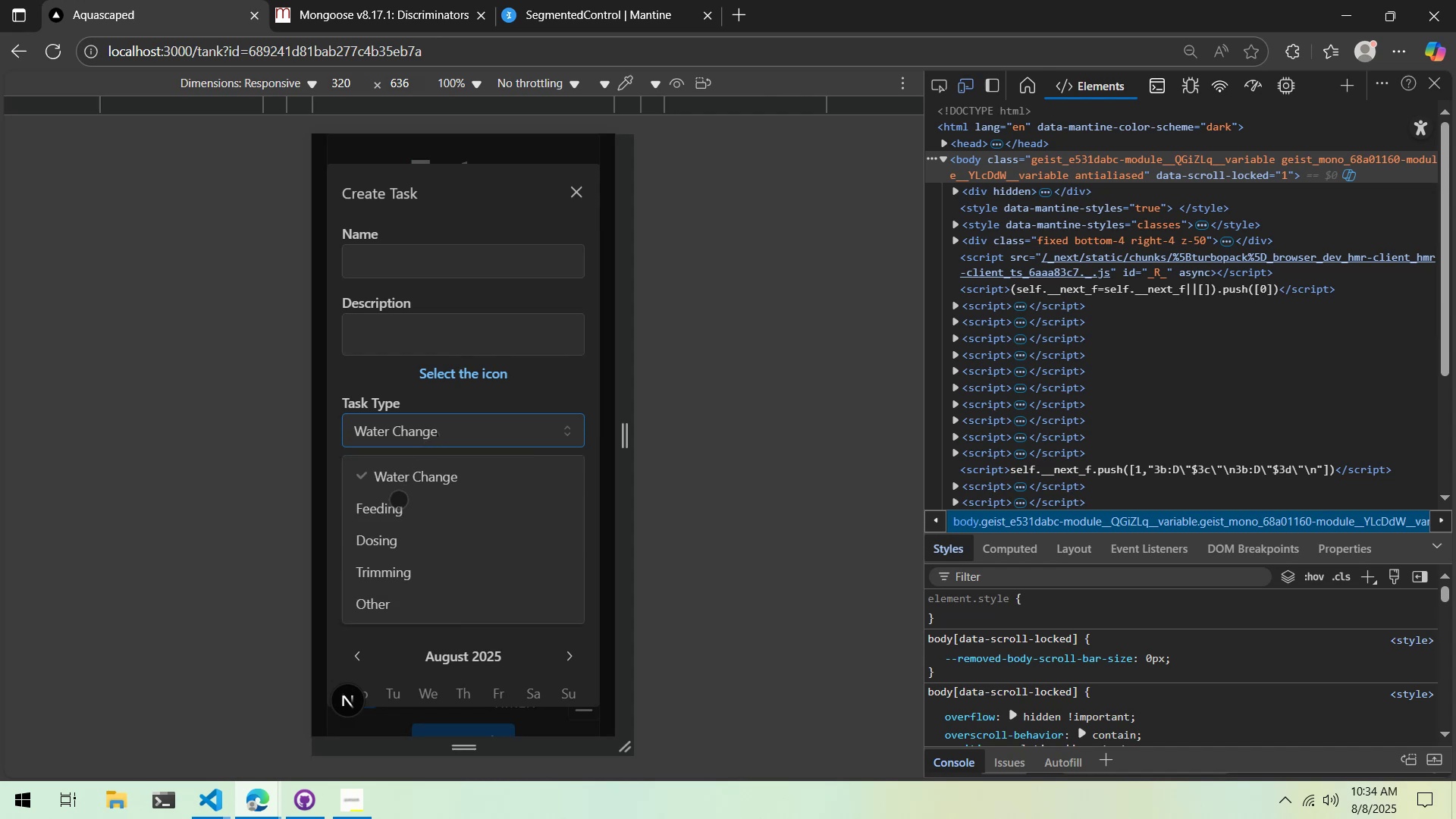 
left_click([398, 500])
 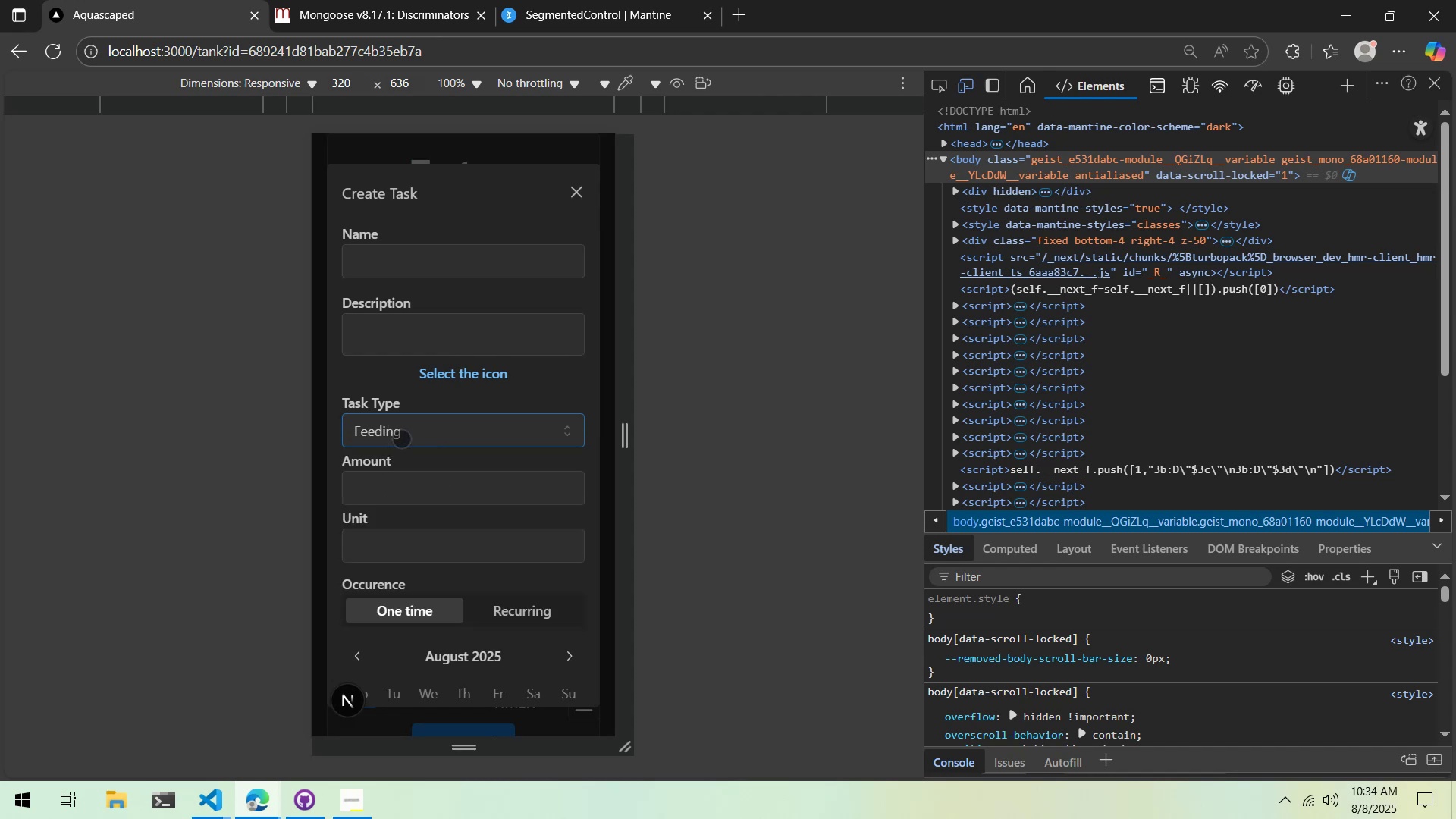 
wait(11.02)
 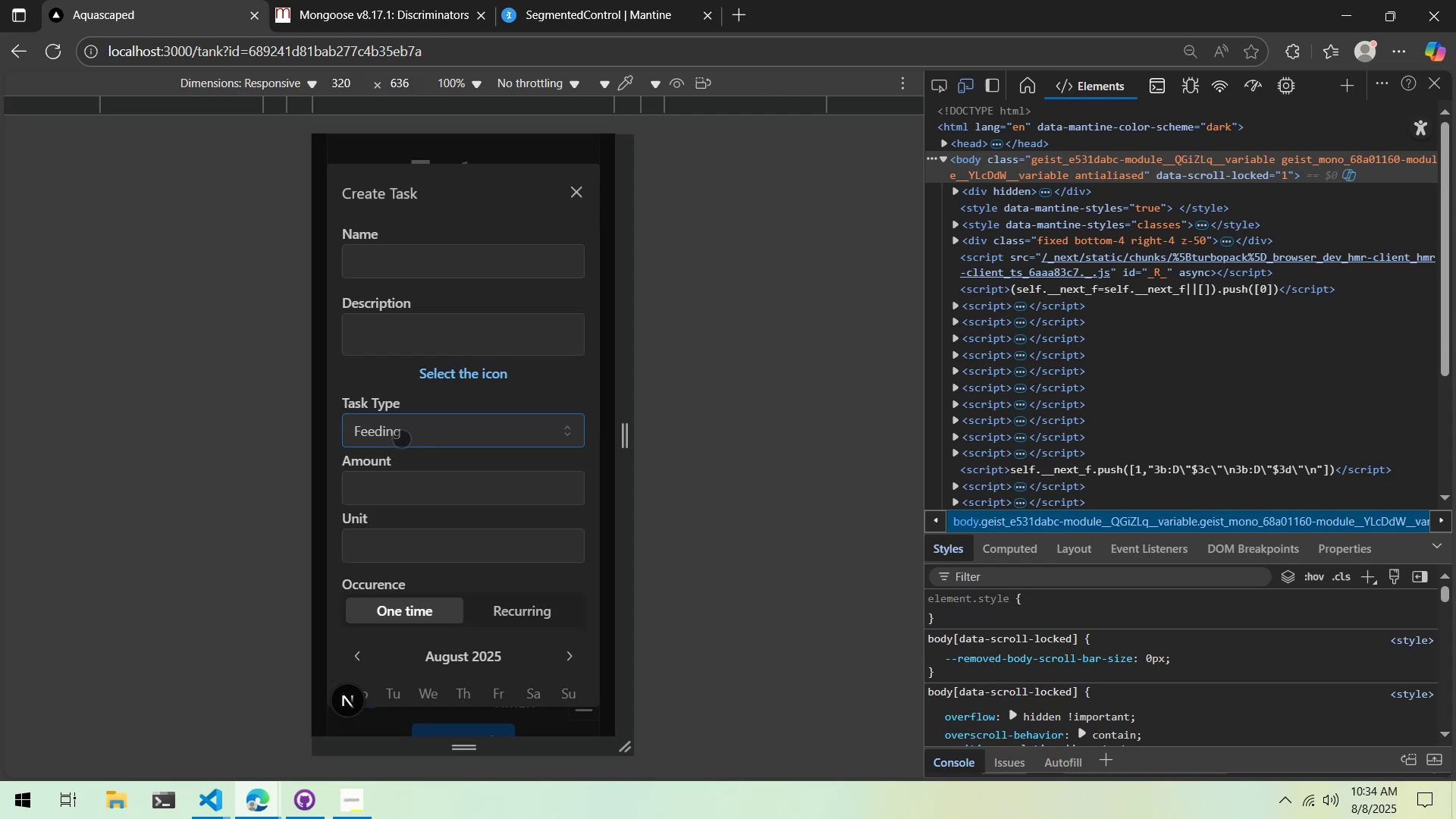 
scroll: coordinate [407, 436], scroll_direction: up, amount: 3.0
 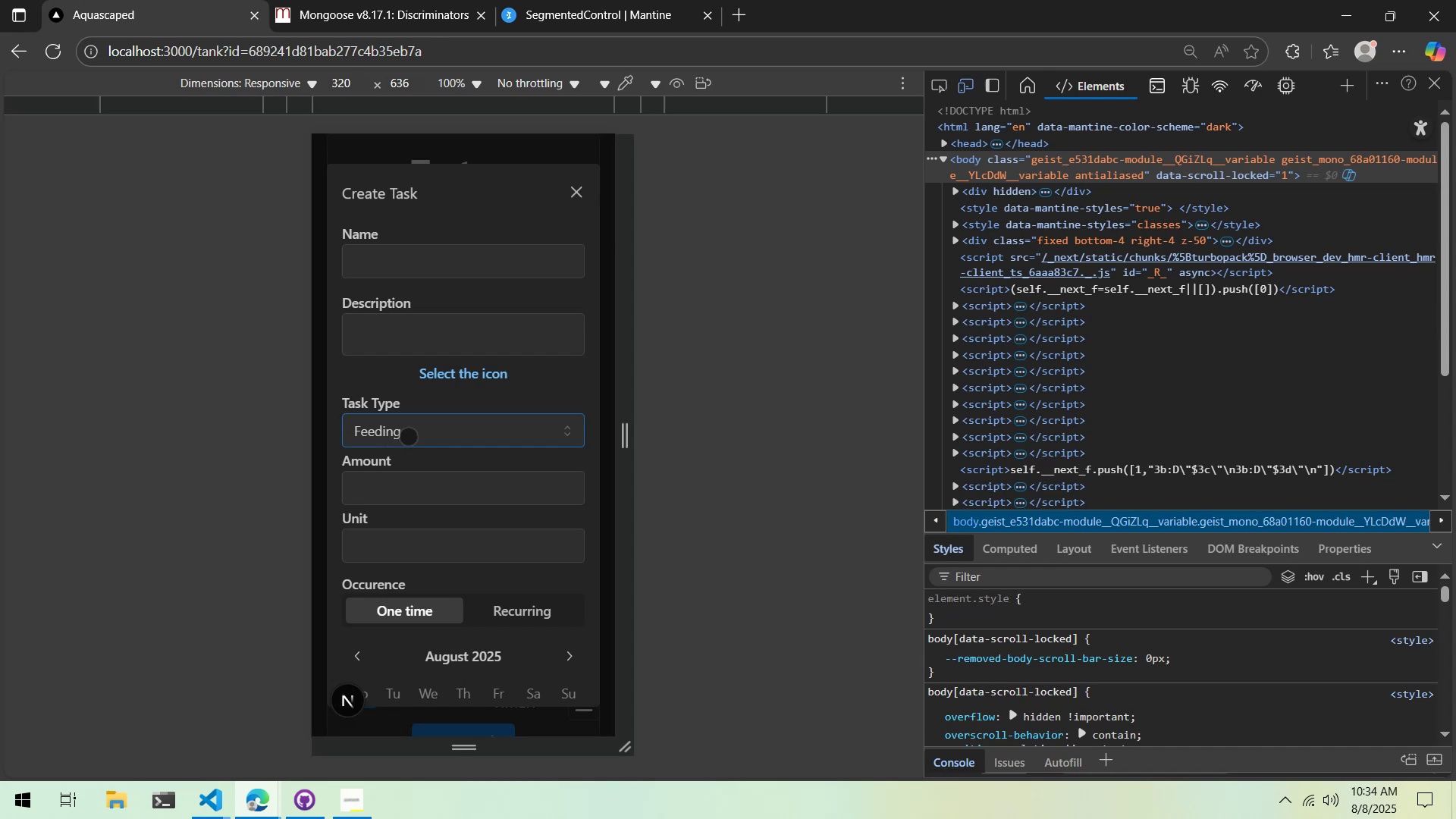 
left_click([408, 436])
 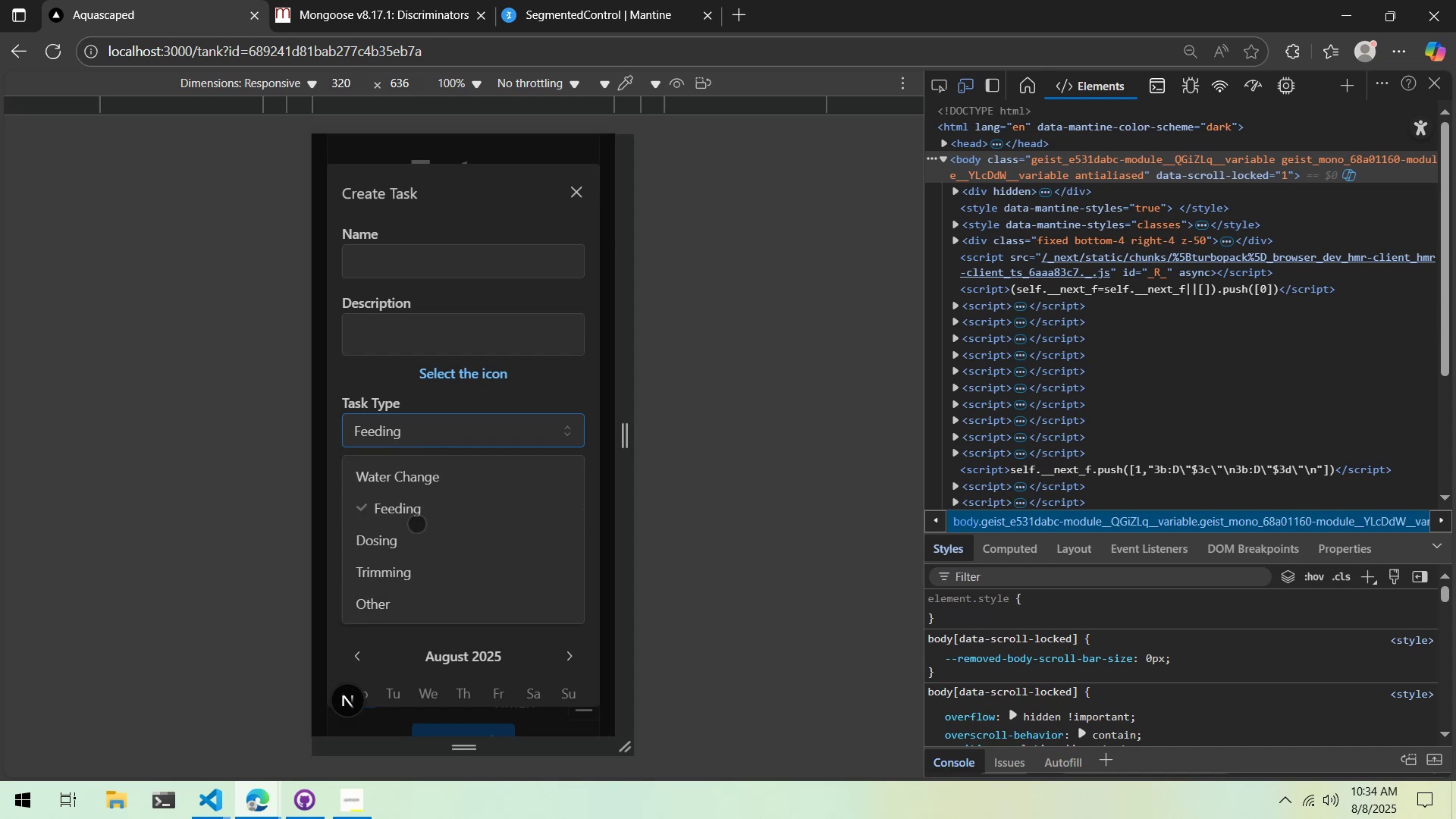 
left_click([414, 531])
 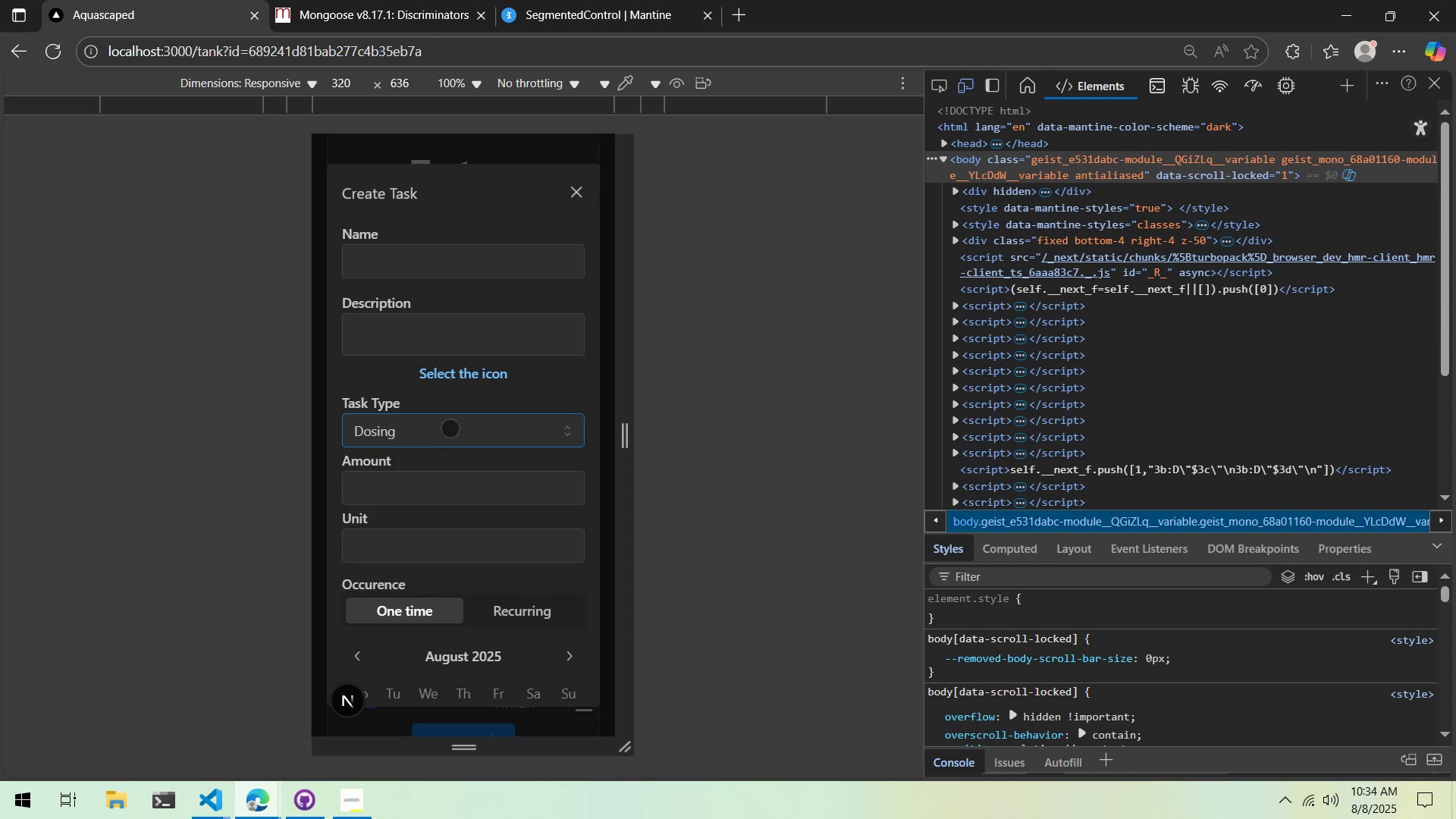 
left_click([461, 410])
 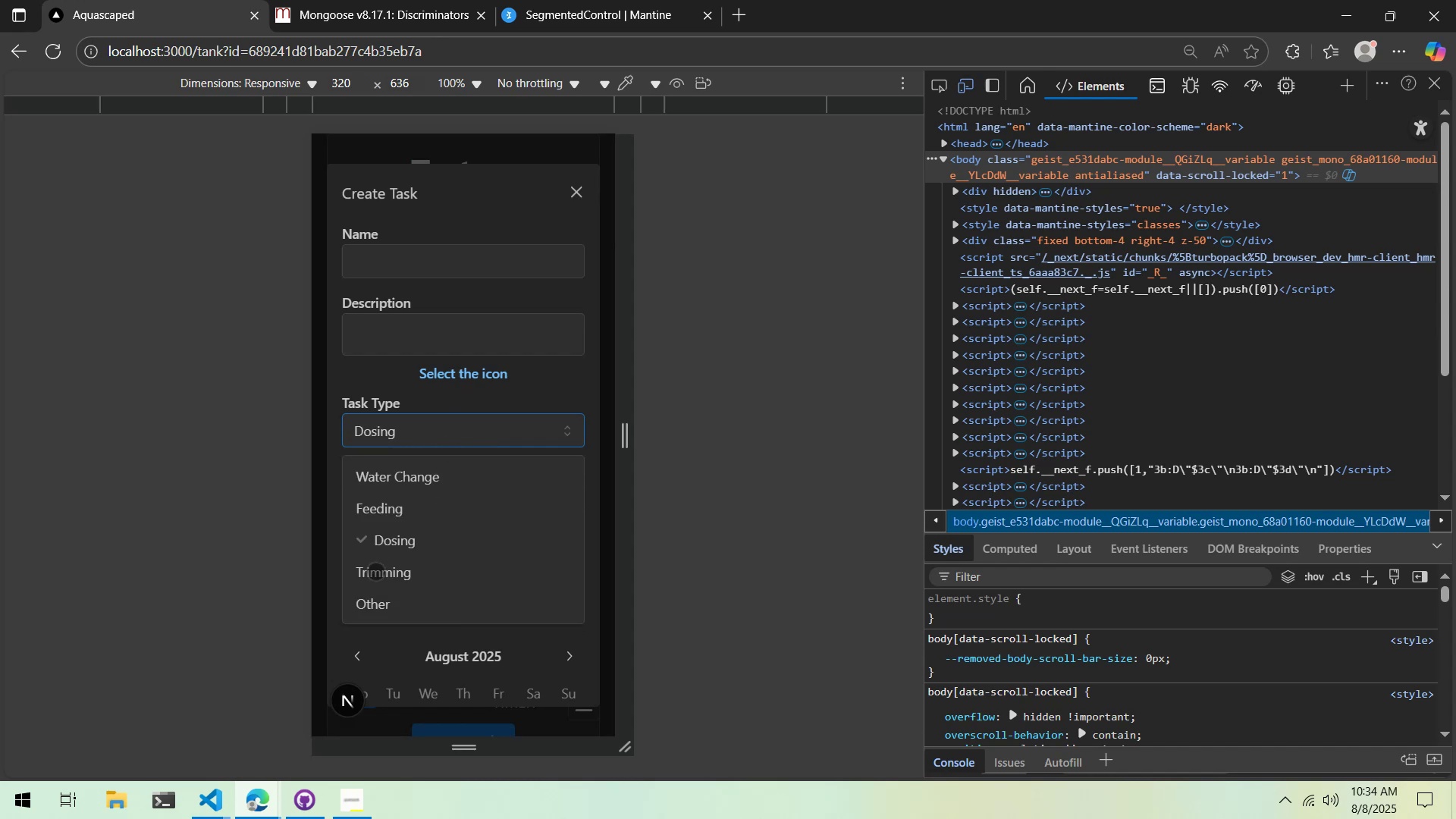 
left_click([375, 571])
 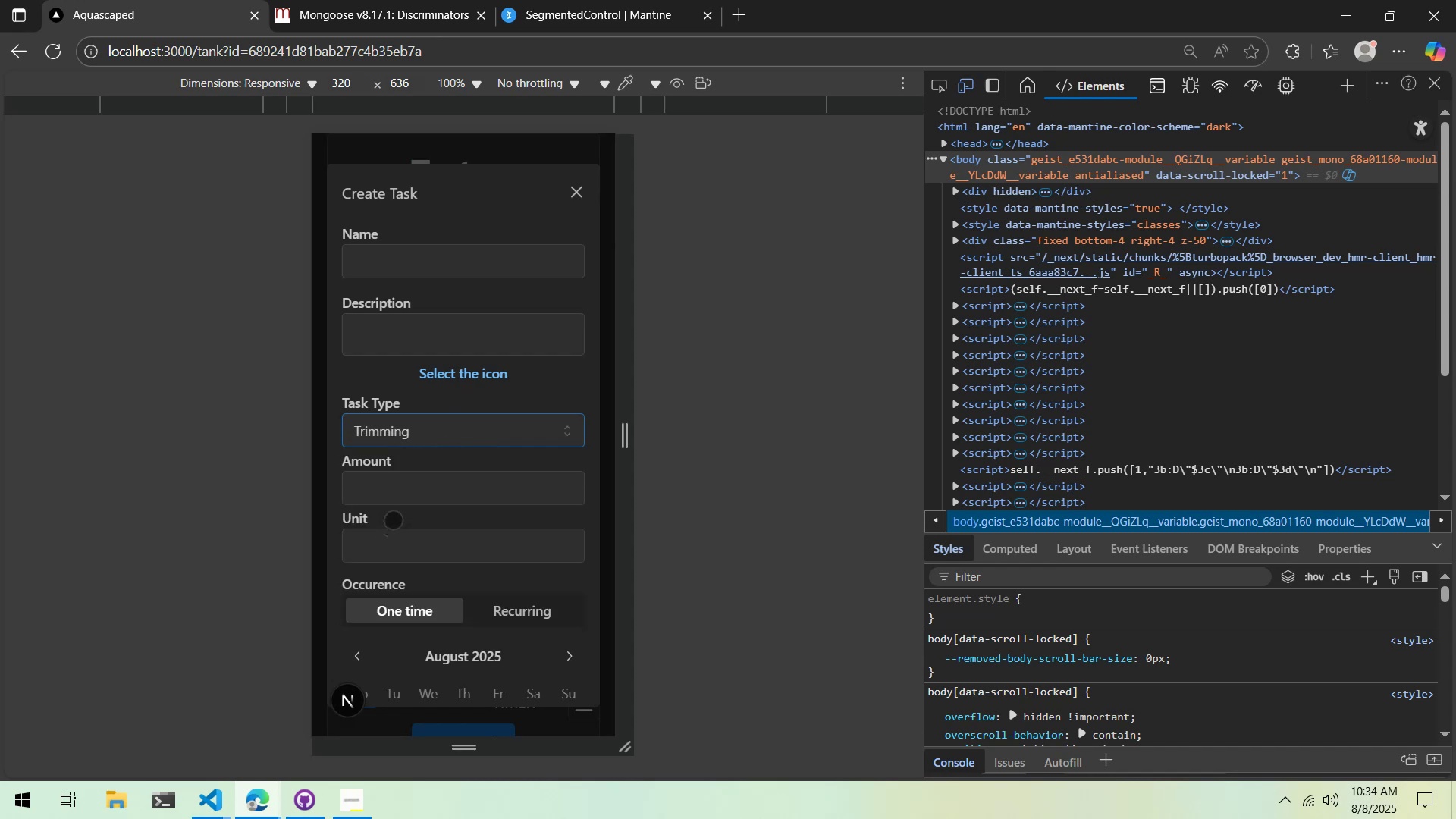 
right_click([393, 519])
 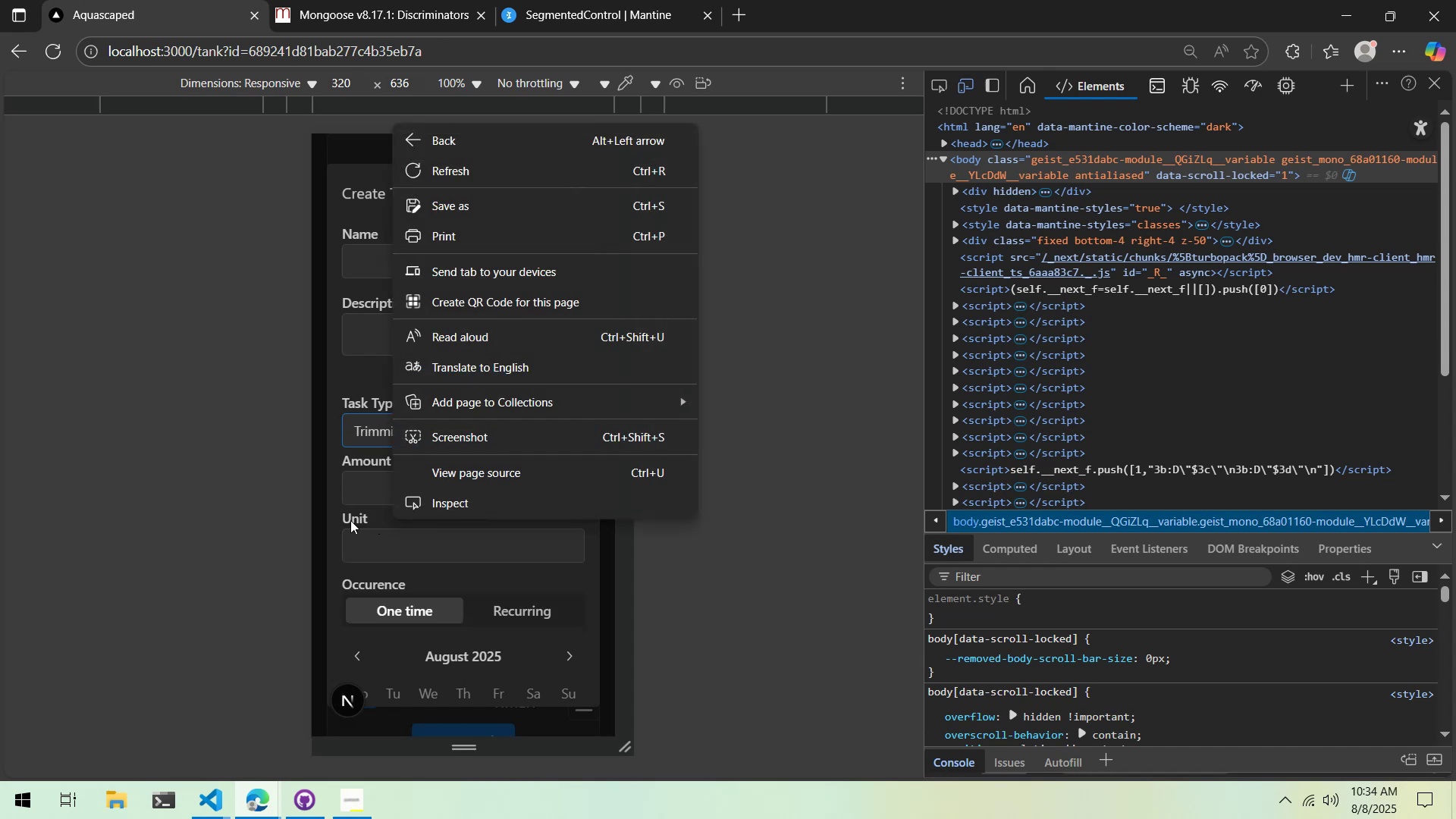 
left_click([345, 520])
 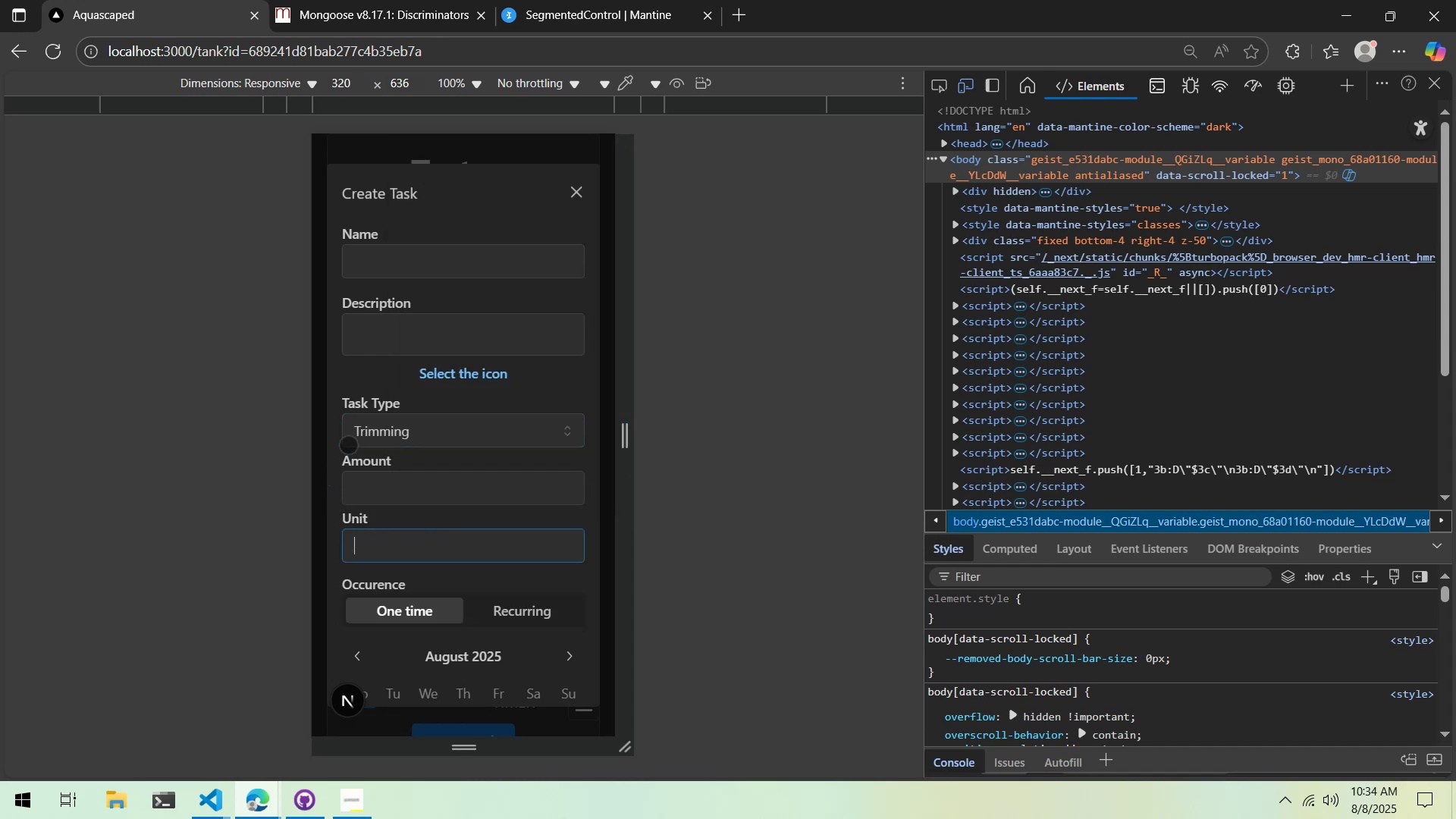 
left_click([372, 426])
 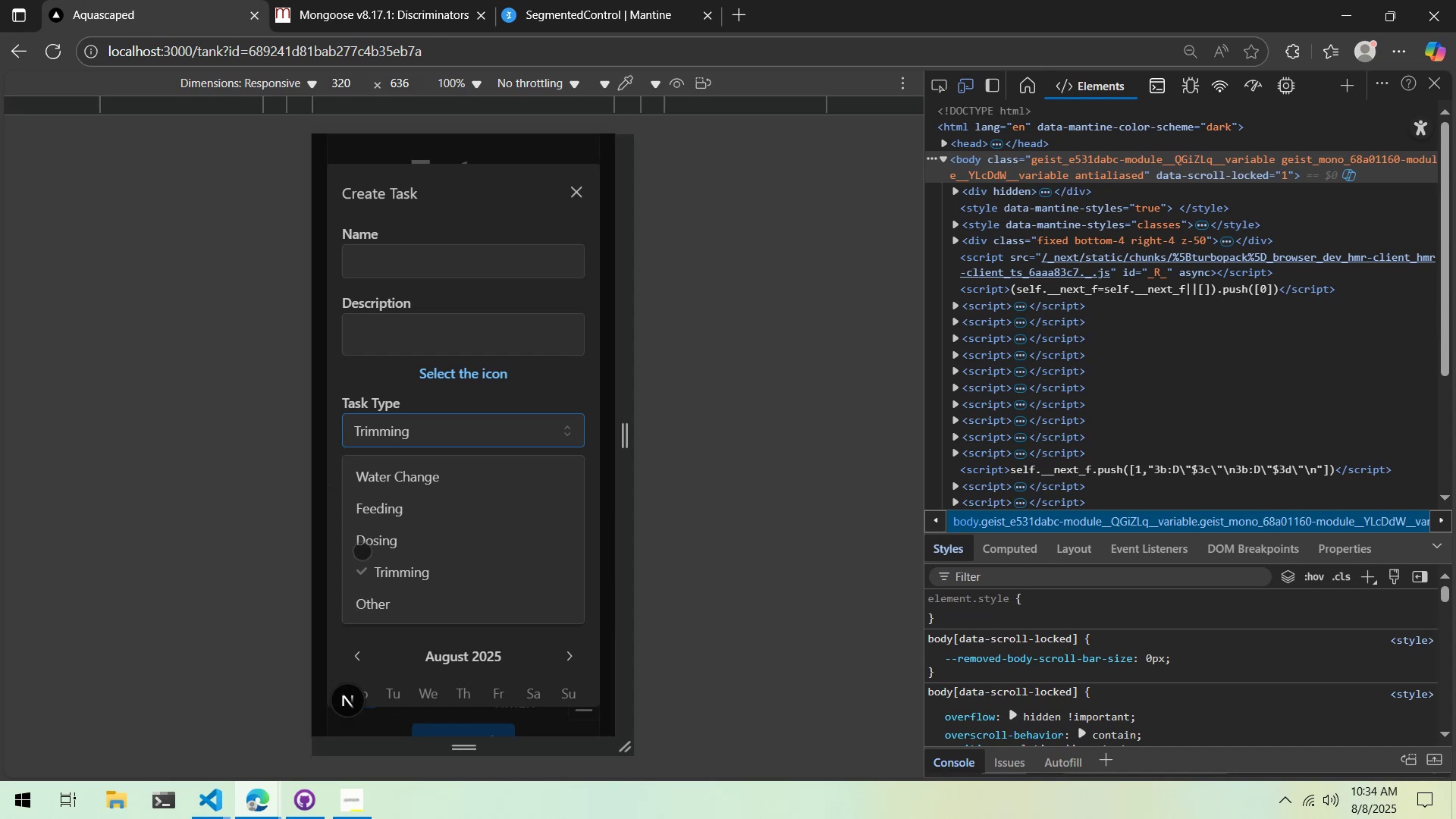 
left_click([404, 425])
 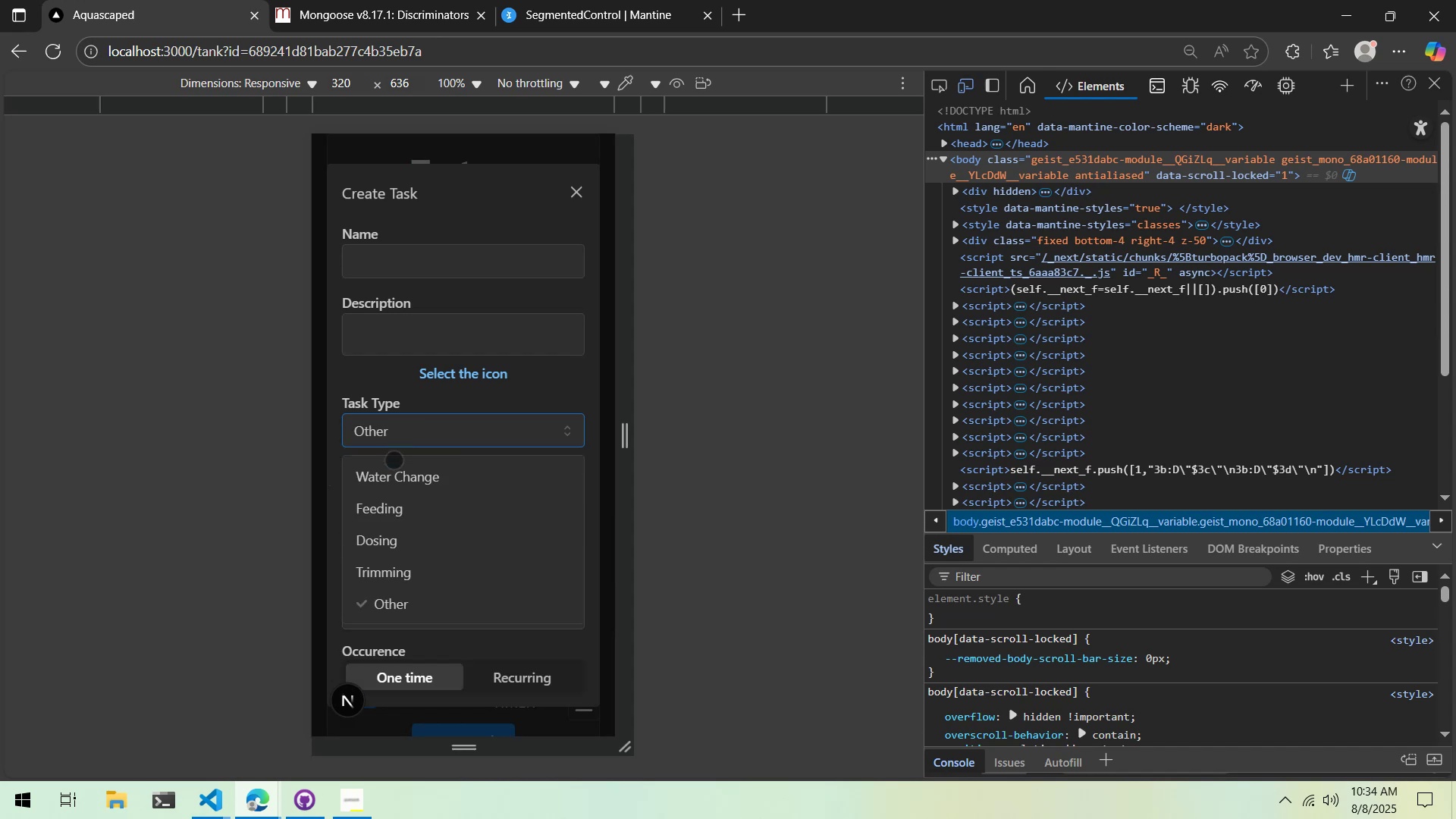 
left_click([394, 462])
 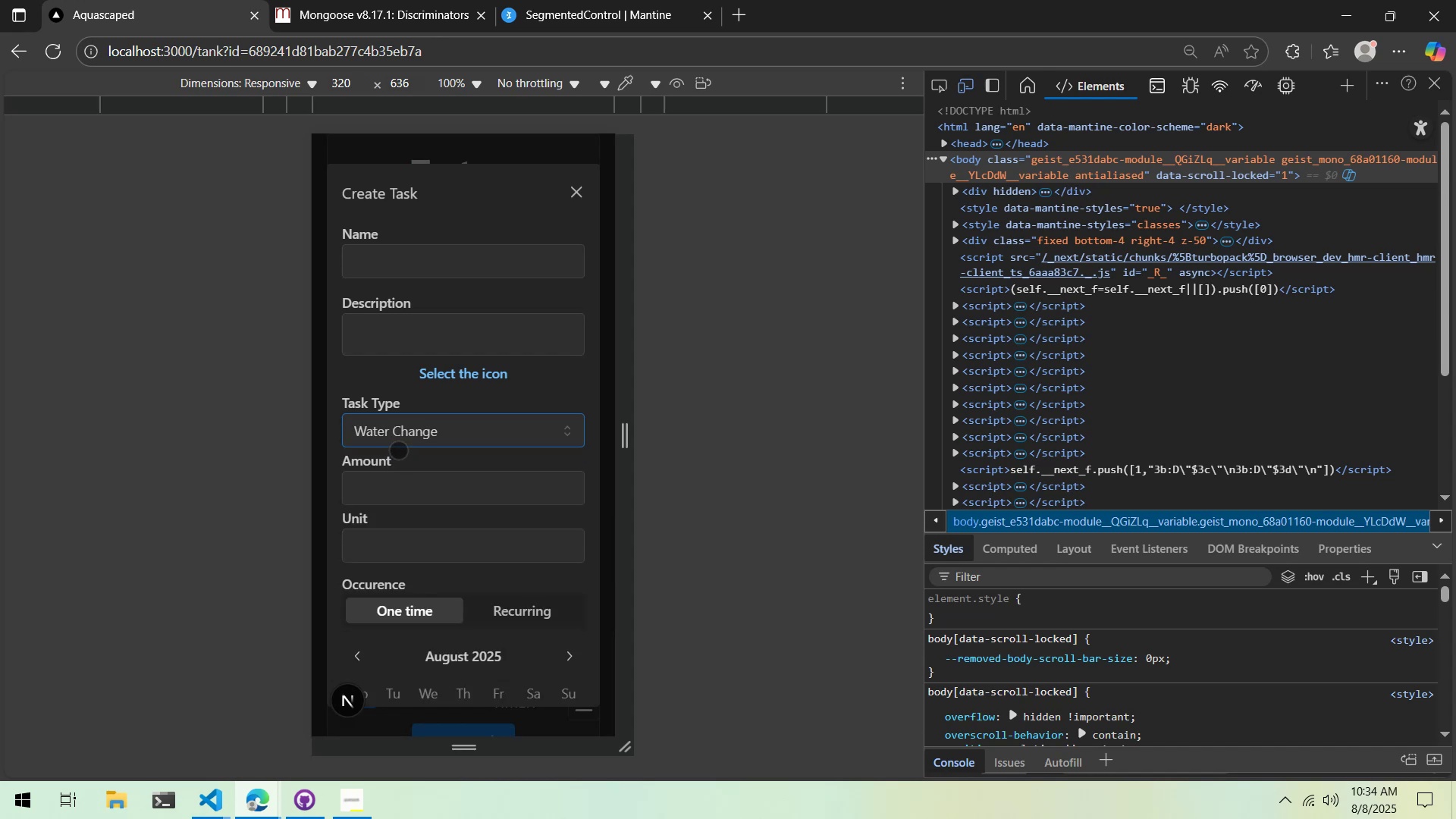 
key(Alt+AltLeft)
 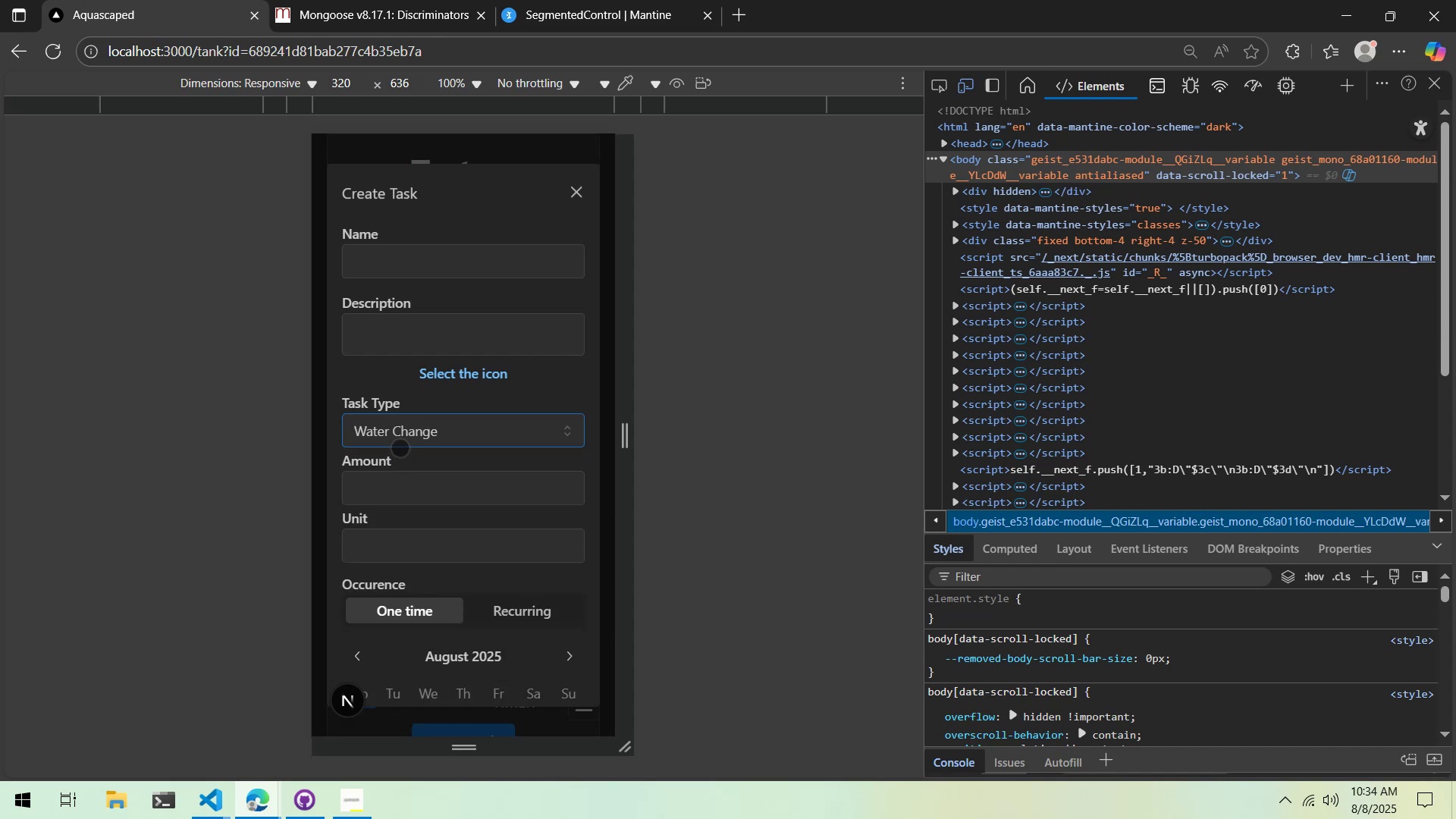 
key(Alt+Tab)
 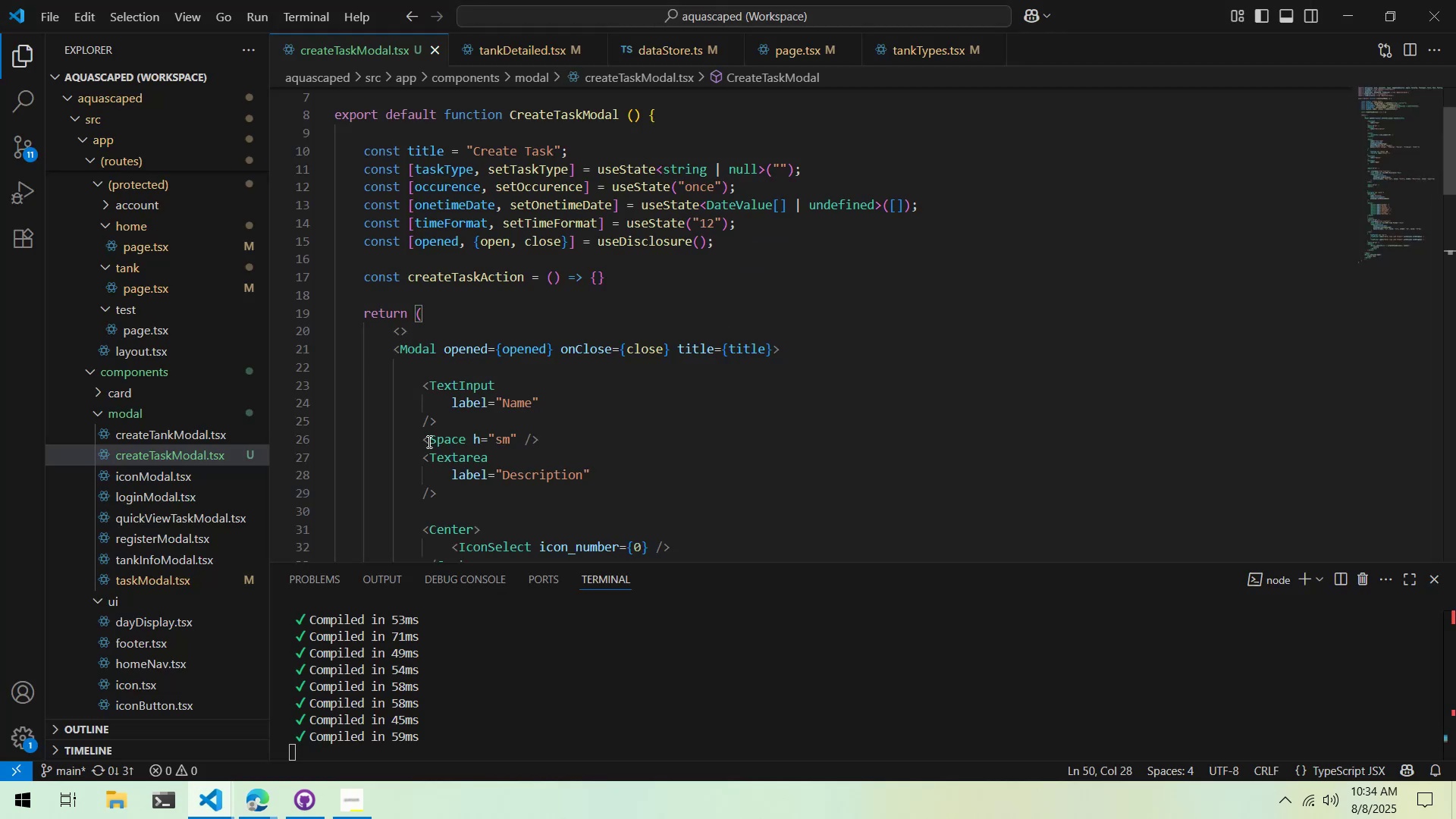 
left_click([451, 438])
 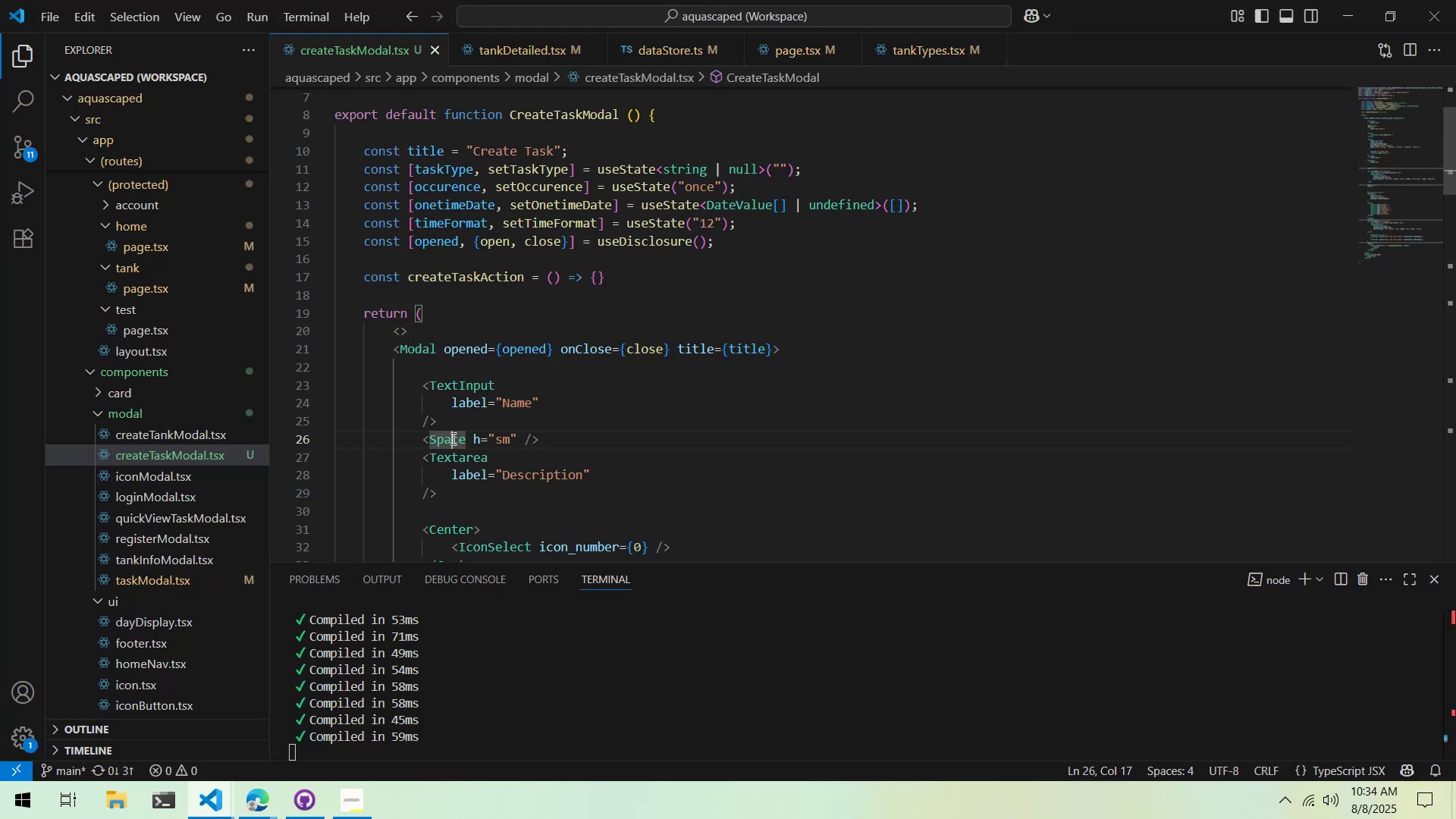 
scroll: coordinate [982, 428], scroll_direction: down, amount: 23.0
 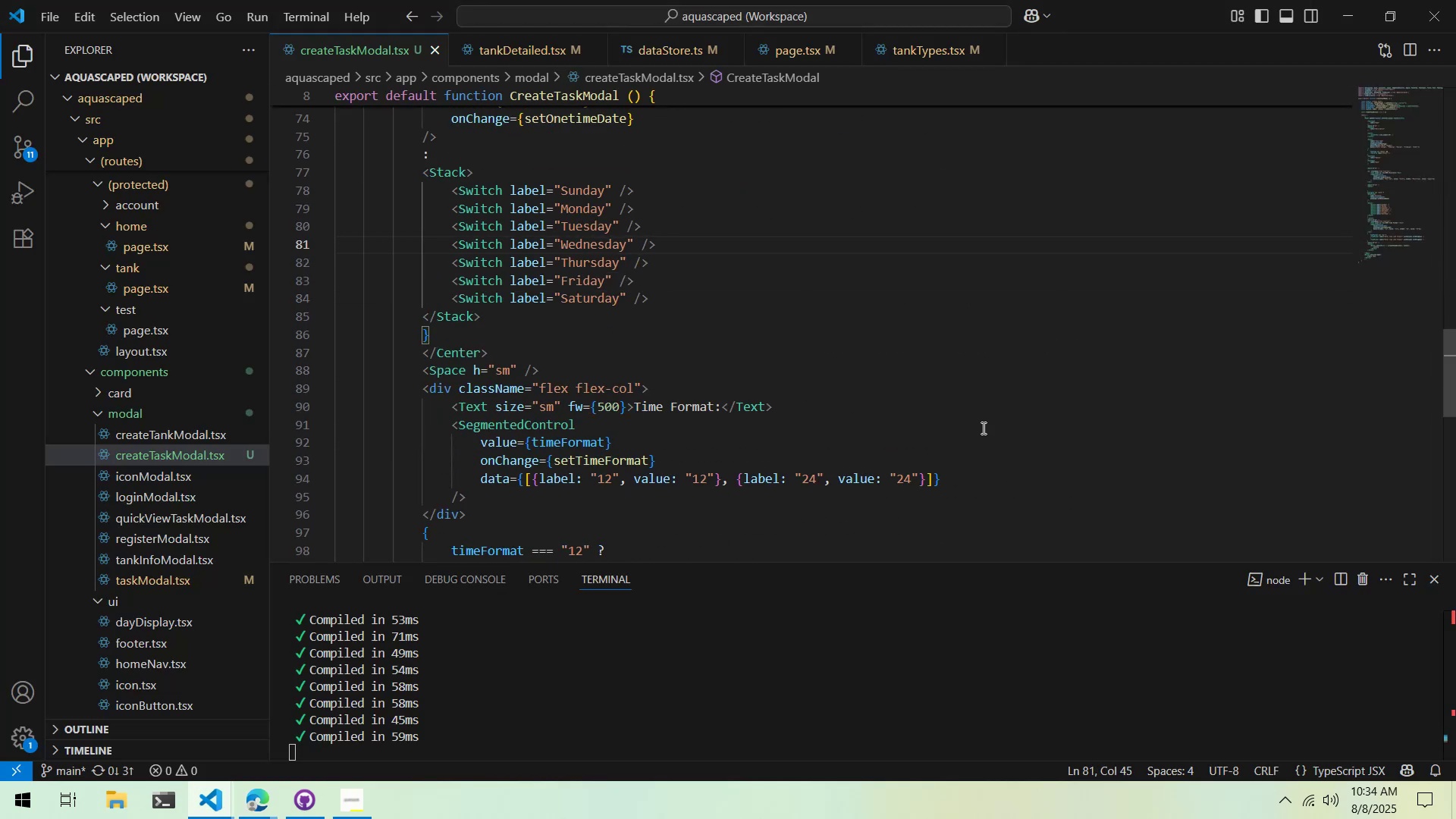 
scroll: coordinate [982, 428], scroll_direction: up, amount: 8.0
 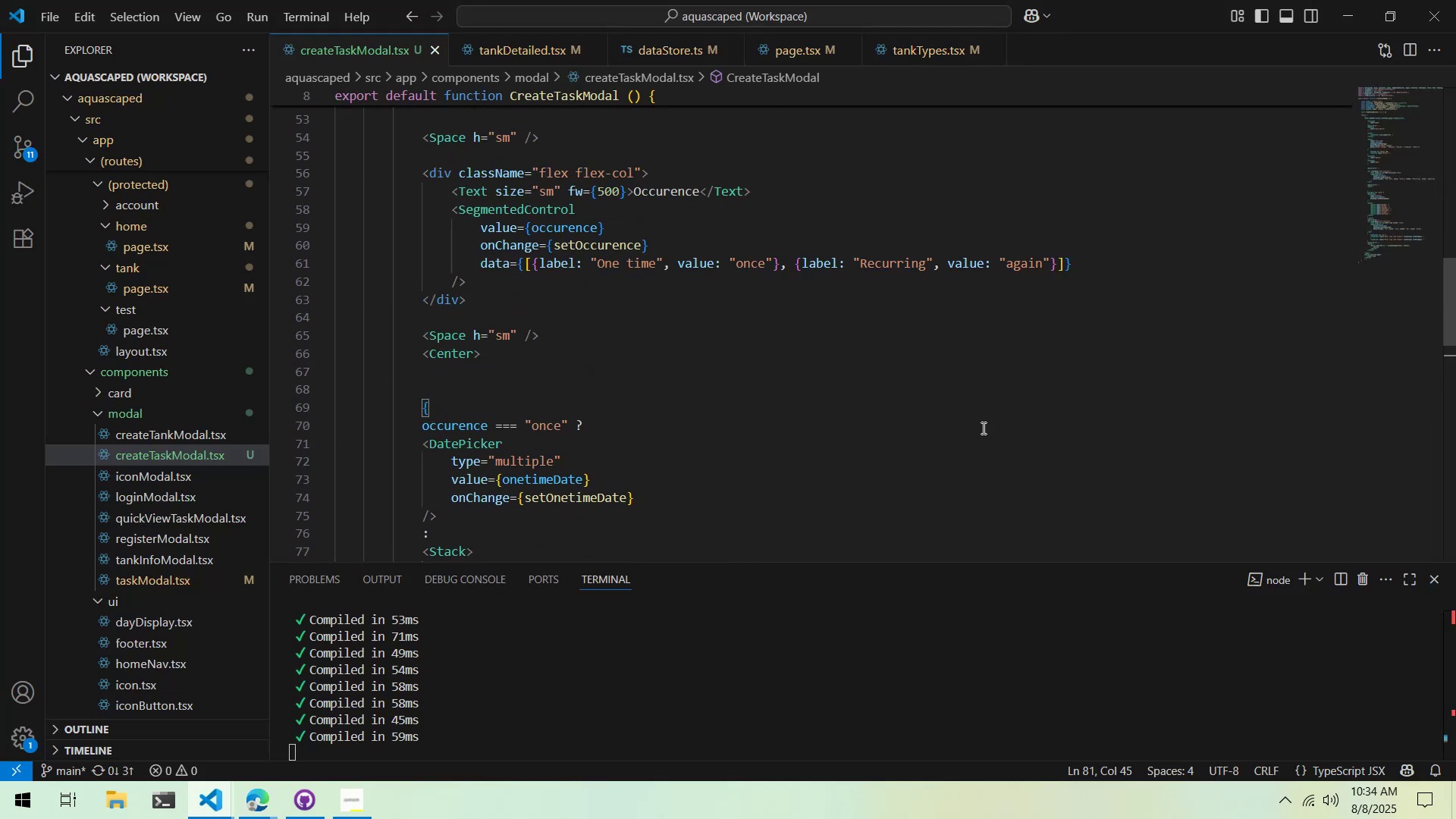 
left_click([982, 428])
 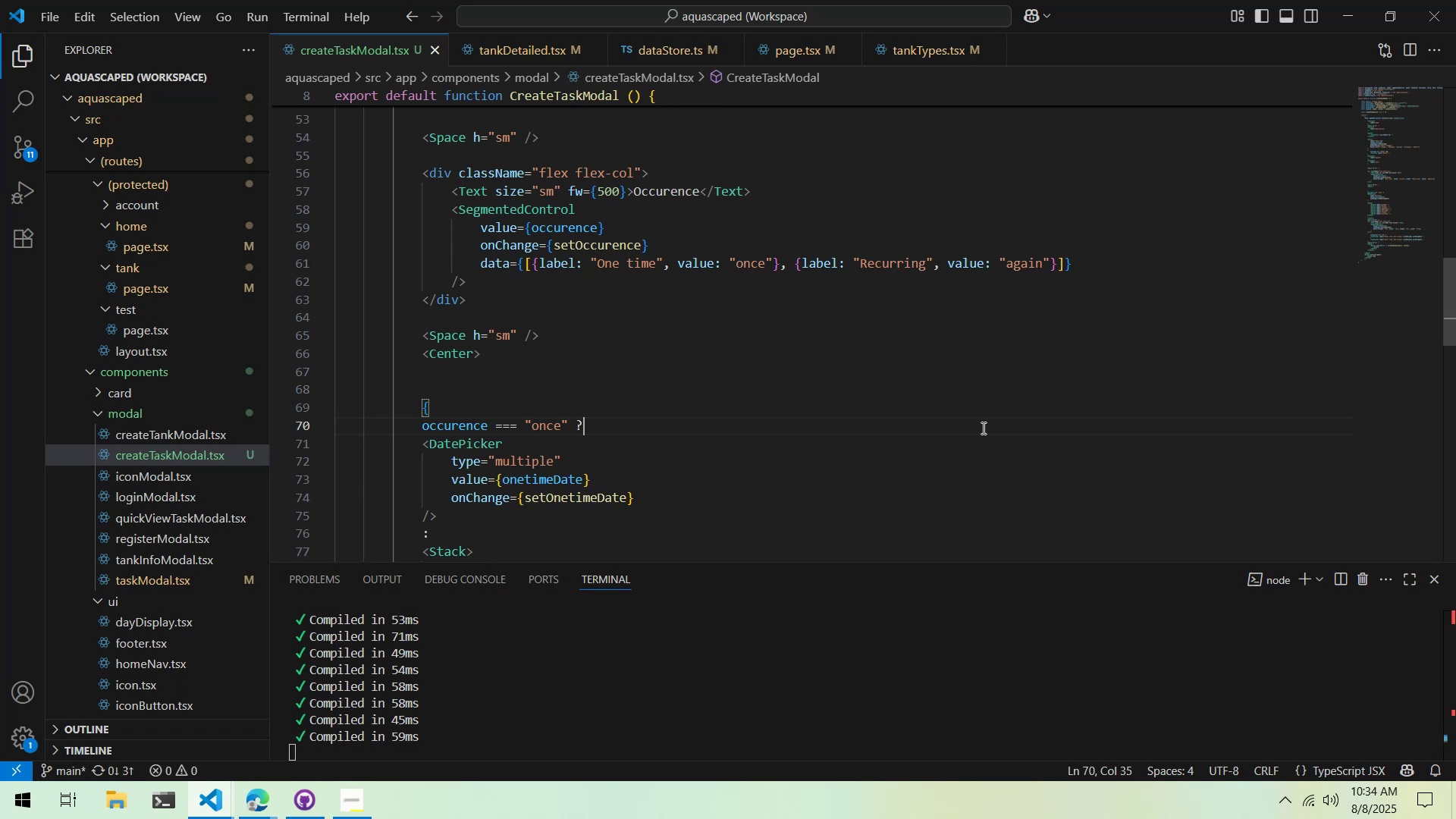 
key(Control+F)
 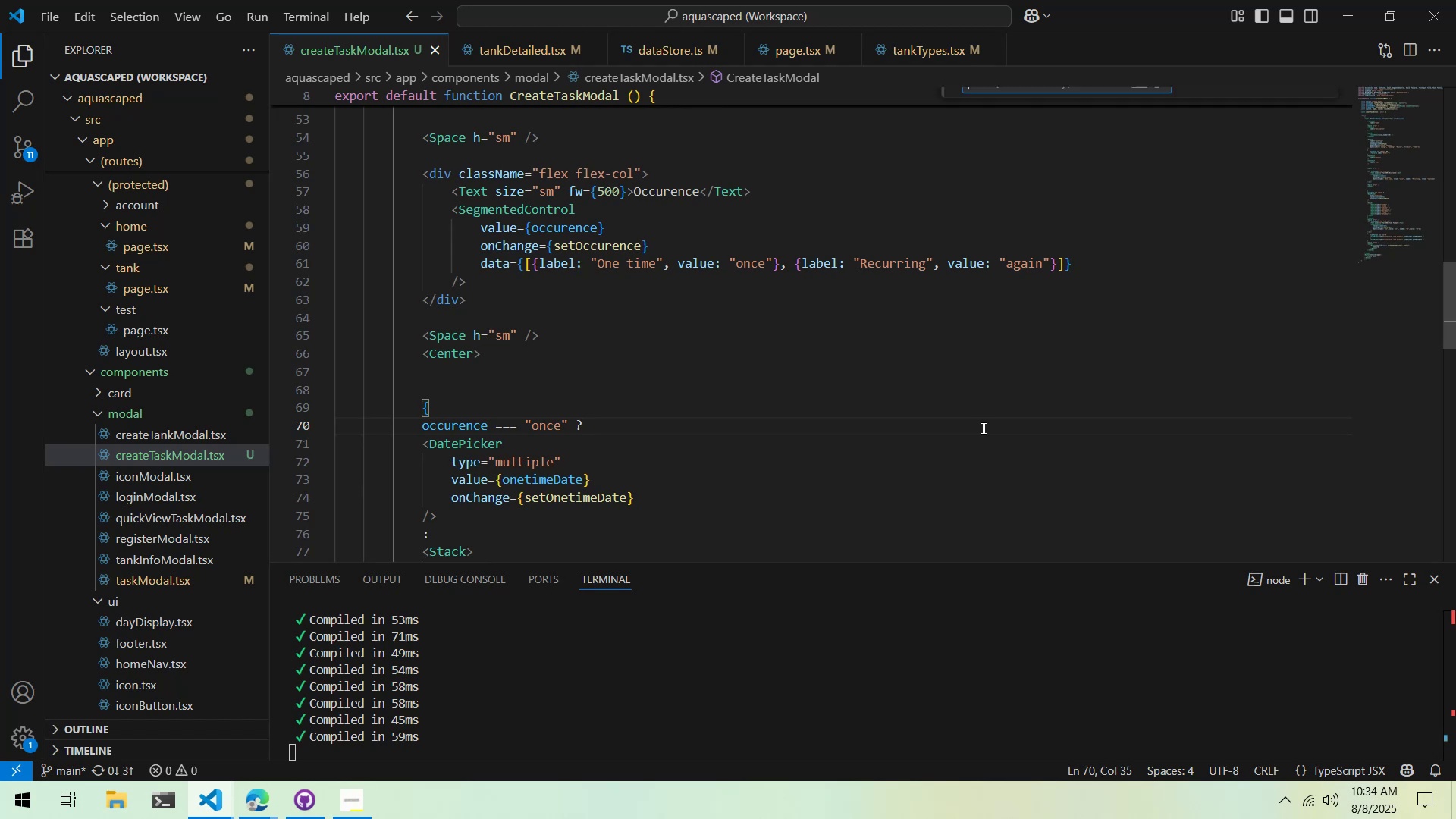 
type(Other)
 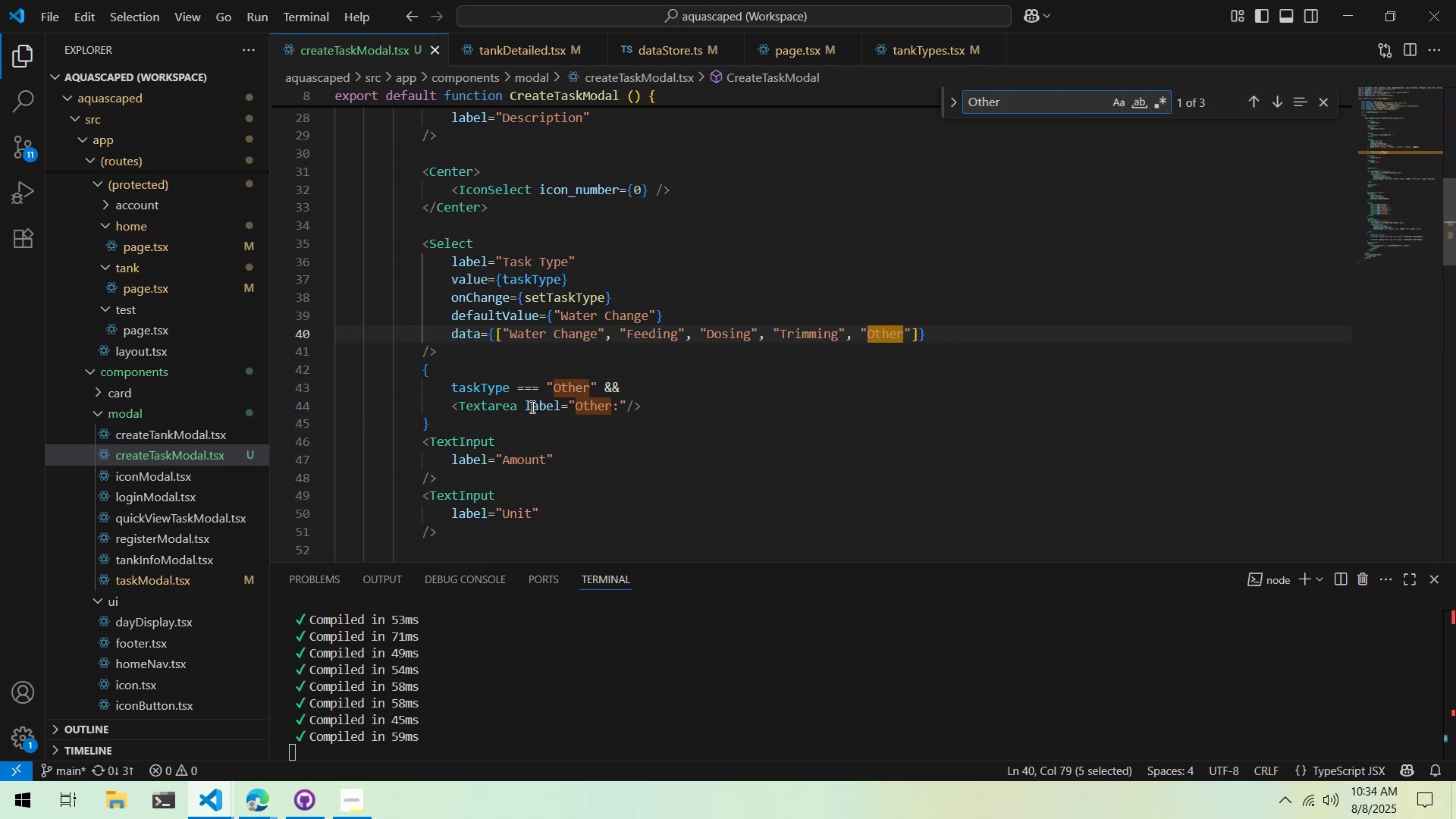 
left_click([518, 406])
 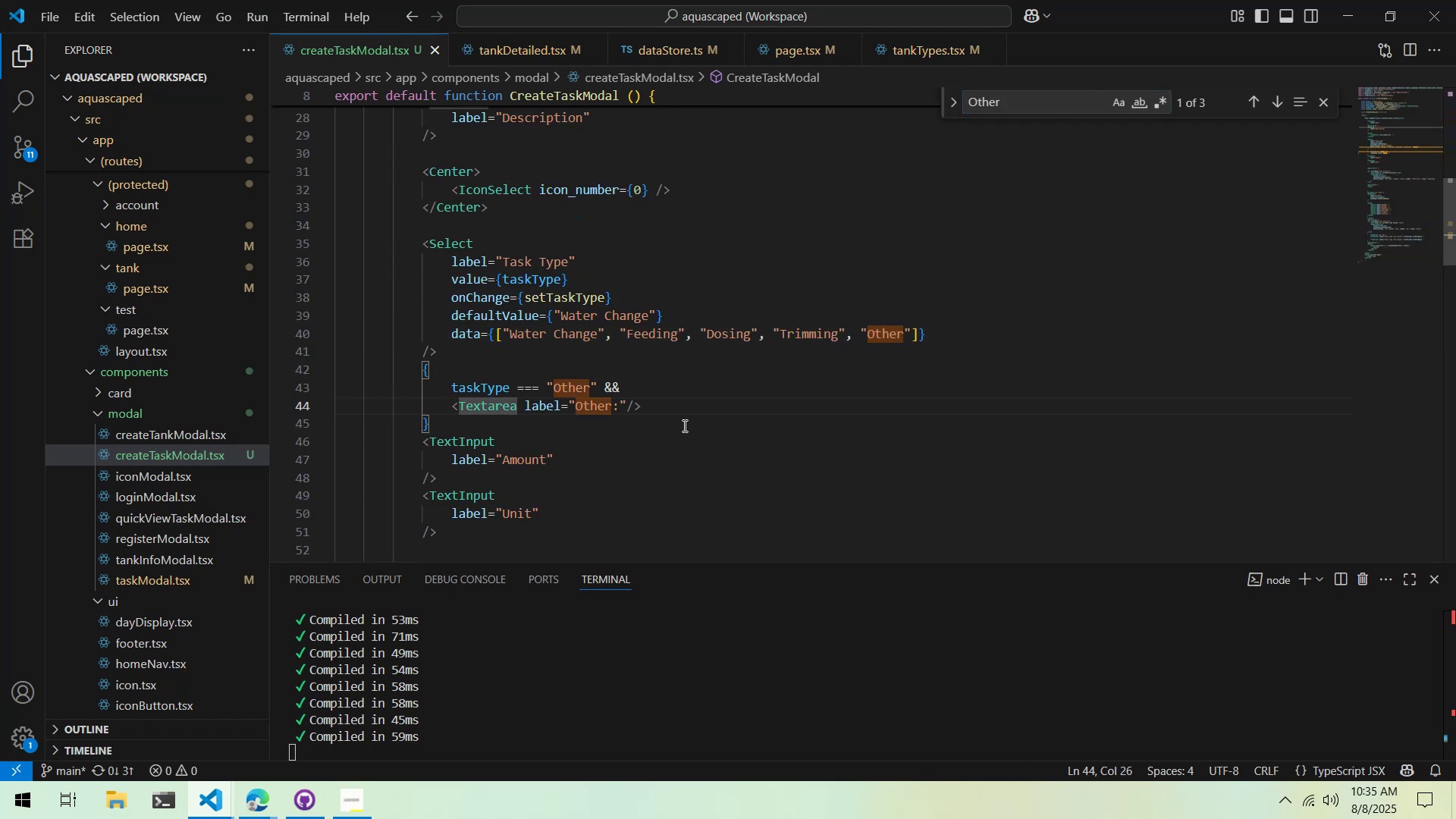 
key(Backspace)
key(Backspace)
key(Backspace)
key(Backspace)
type(Input)
 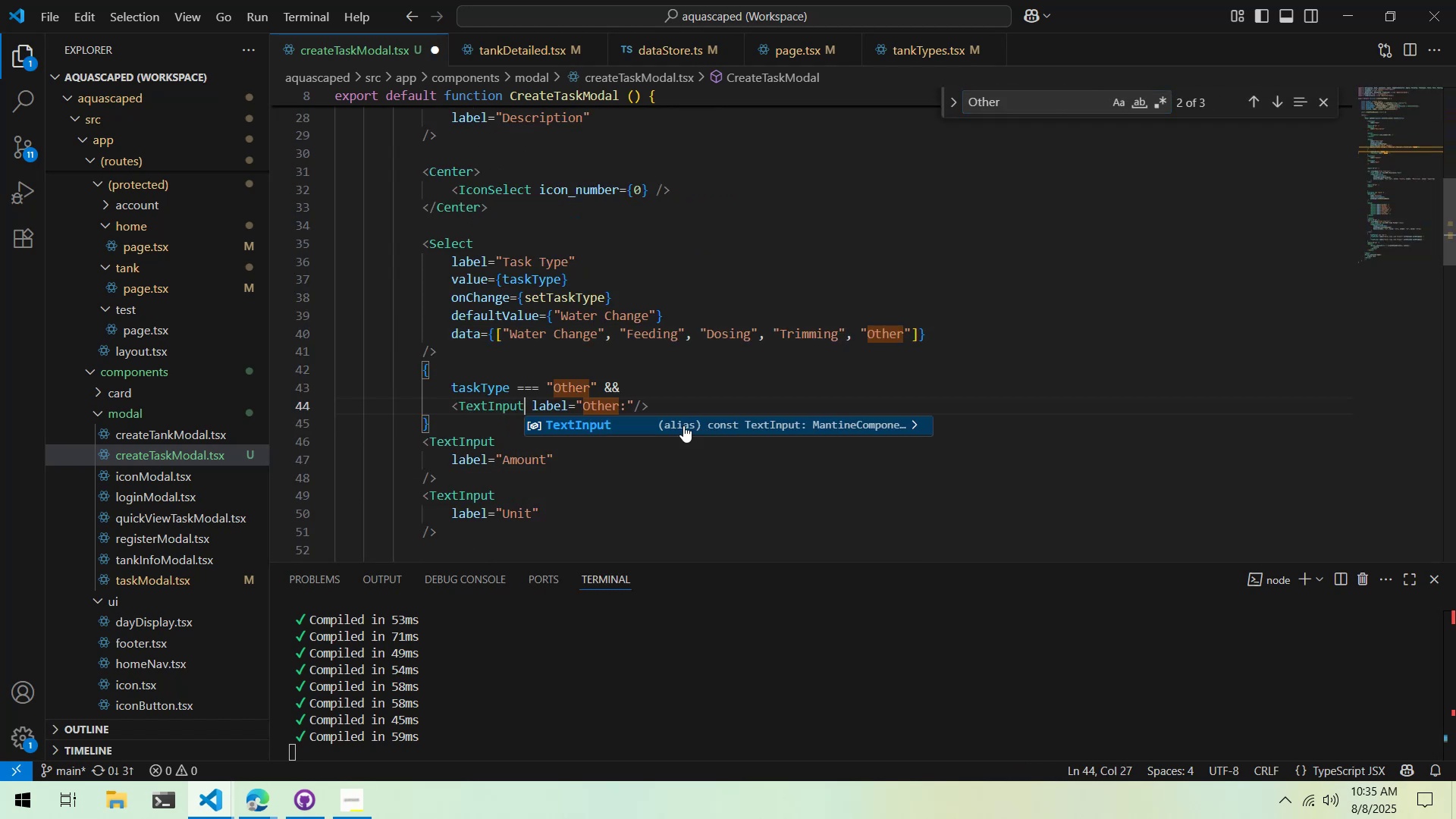 
key(Control+ControlLeft)
 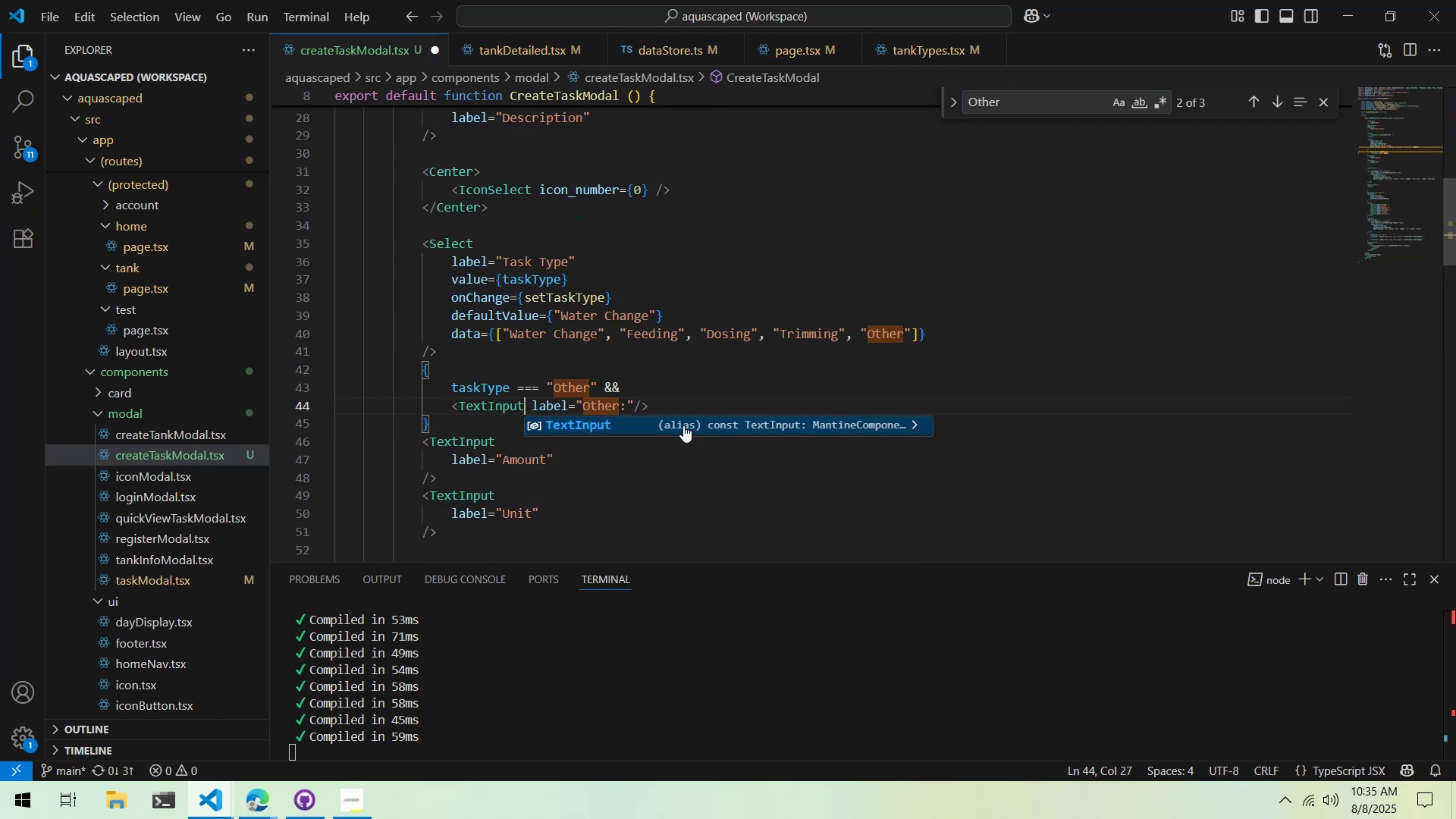 
key(Control+S)
 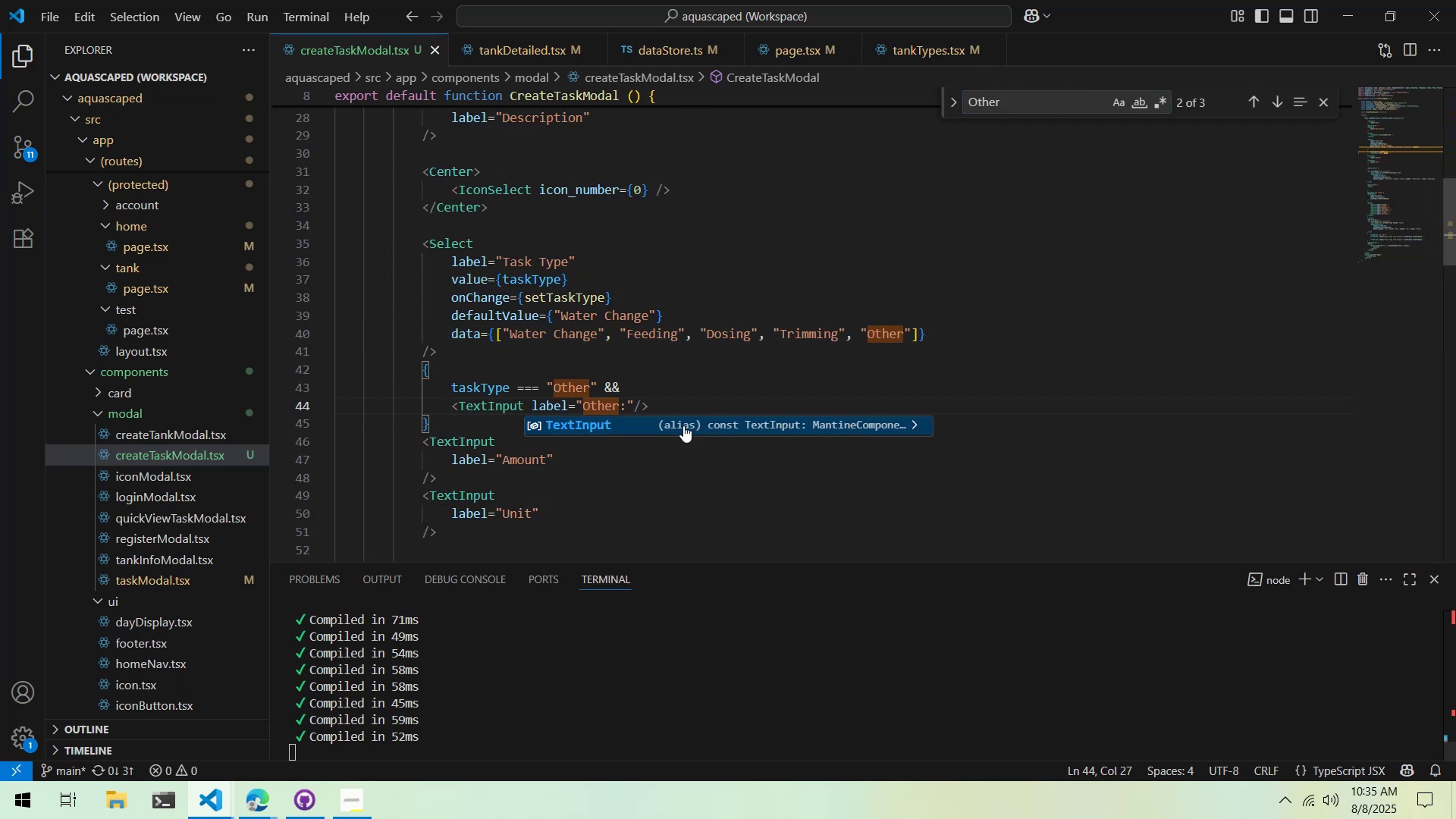 
key(Alt+AltLeft)
 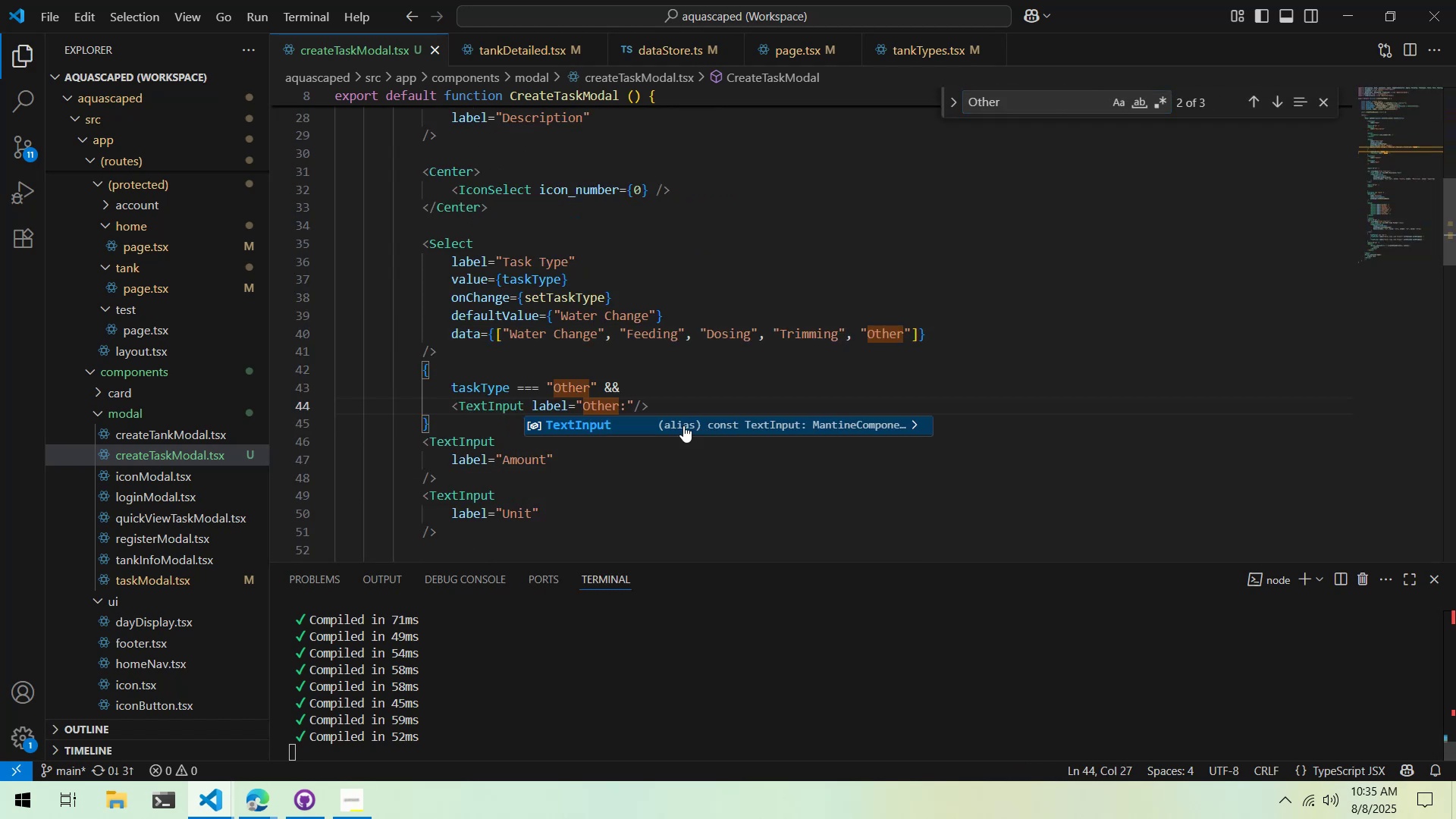 
key(Alt+Tab)
 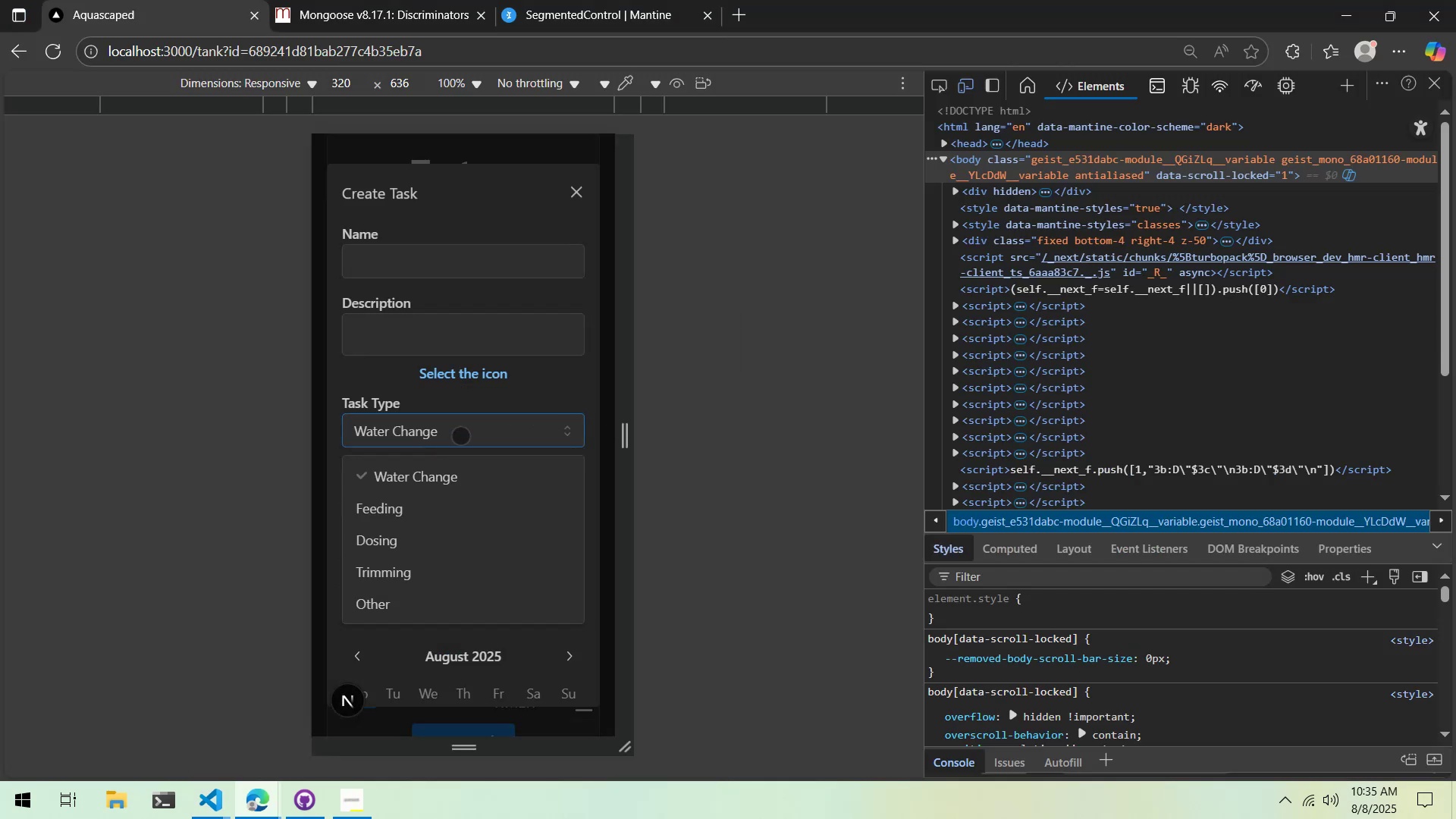 
key(Alt+AltLeft)
 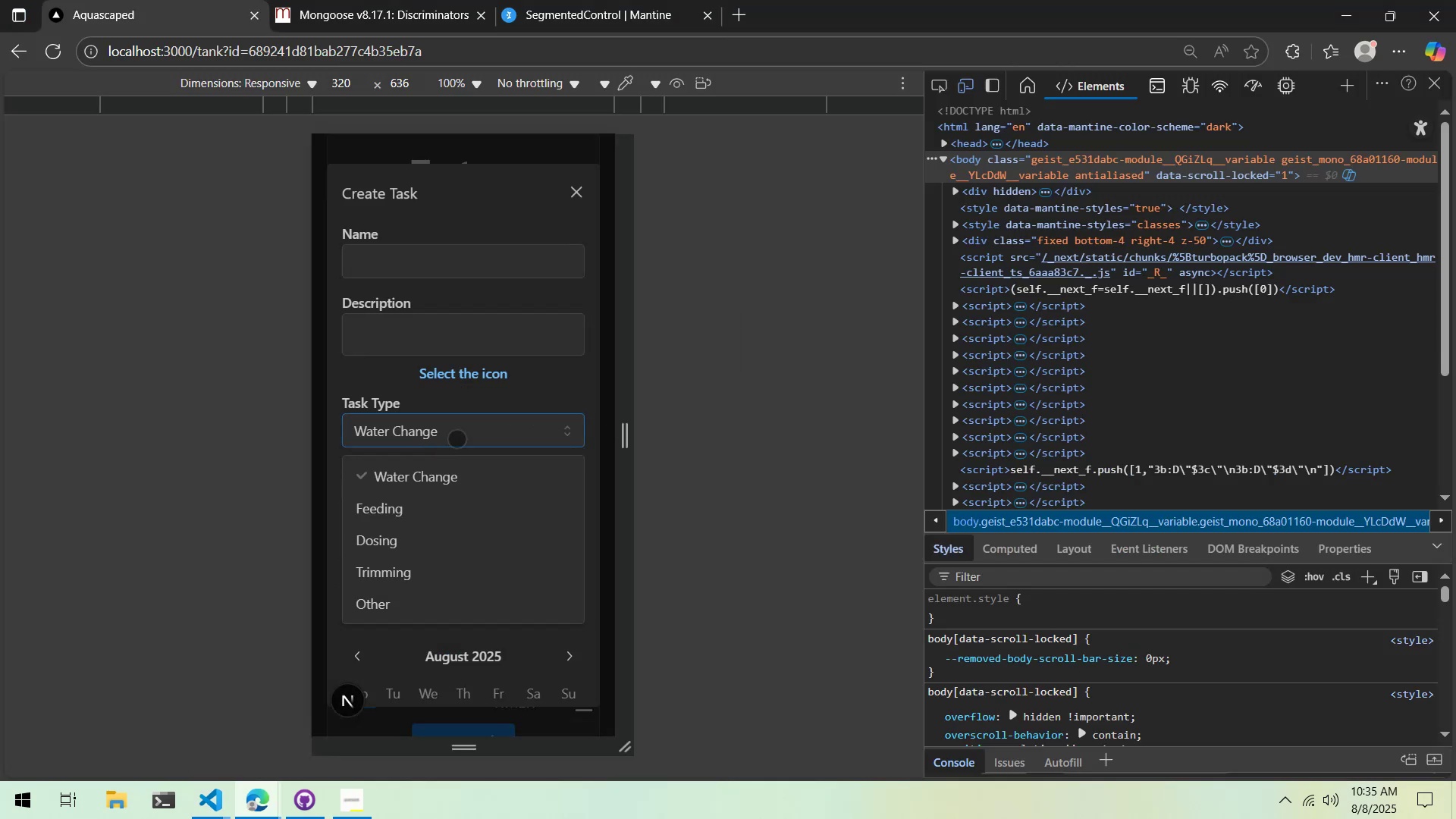 
key(Alt+Tab)
 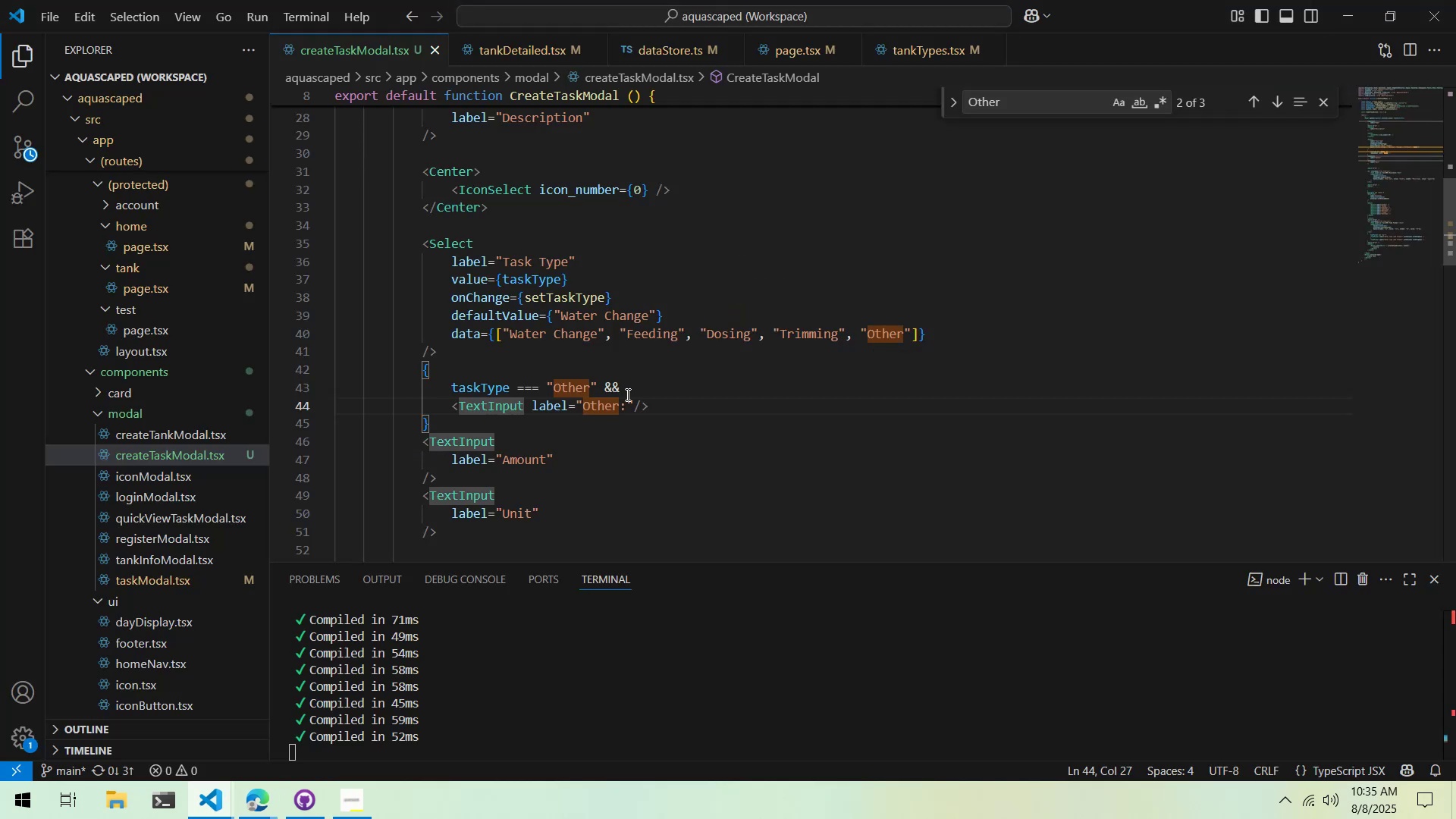 
key(Alt+AltLeft)
 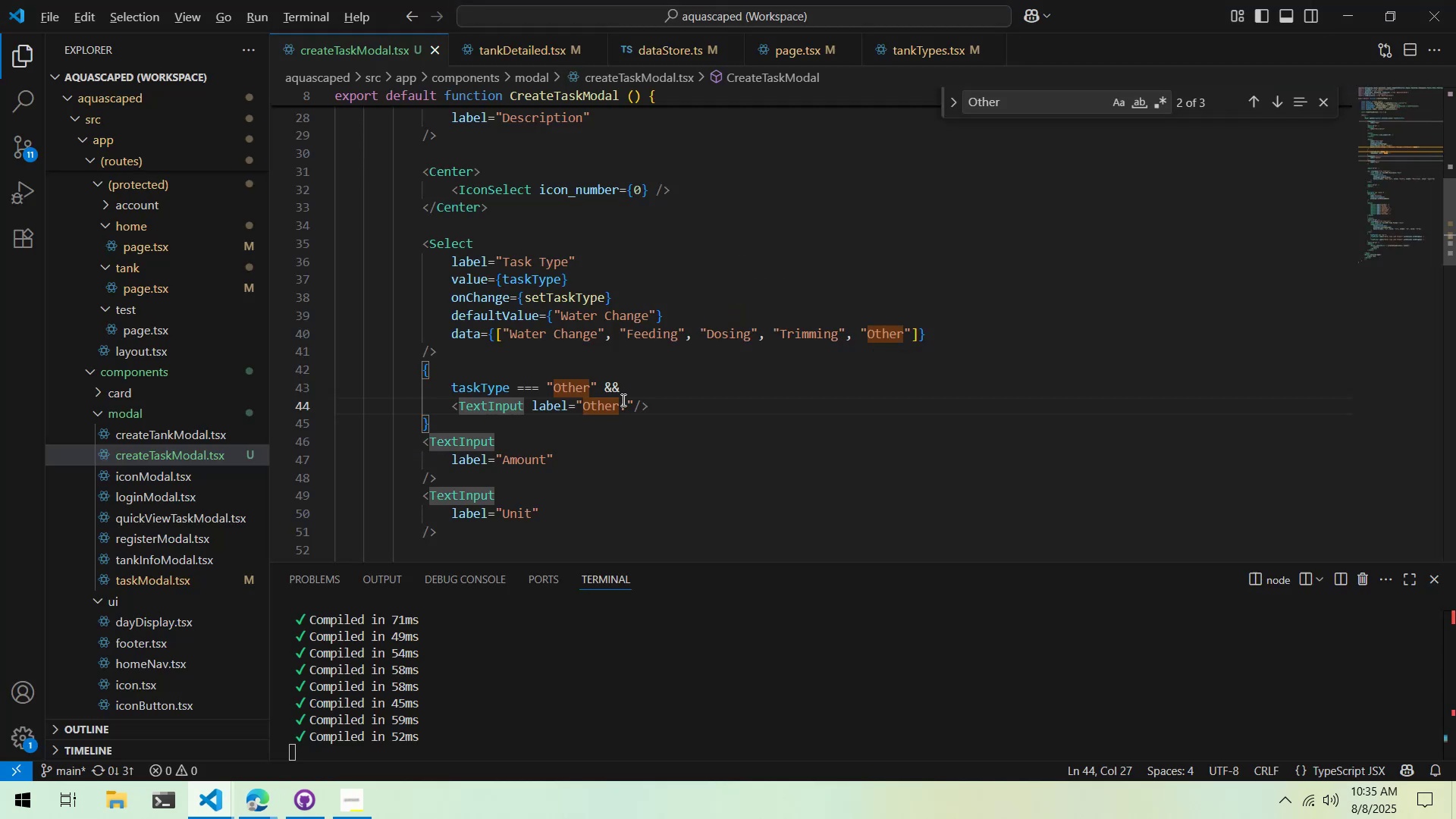 
key(Alt+Tab)
 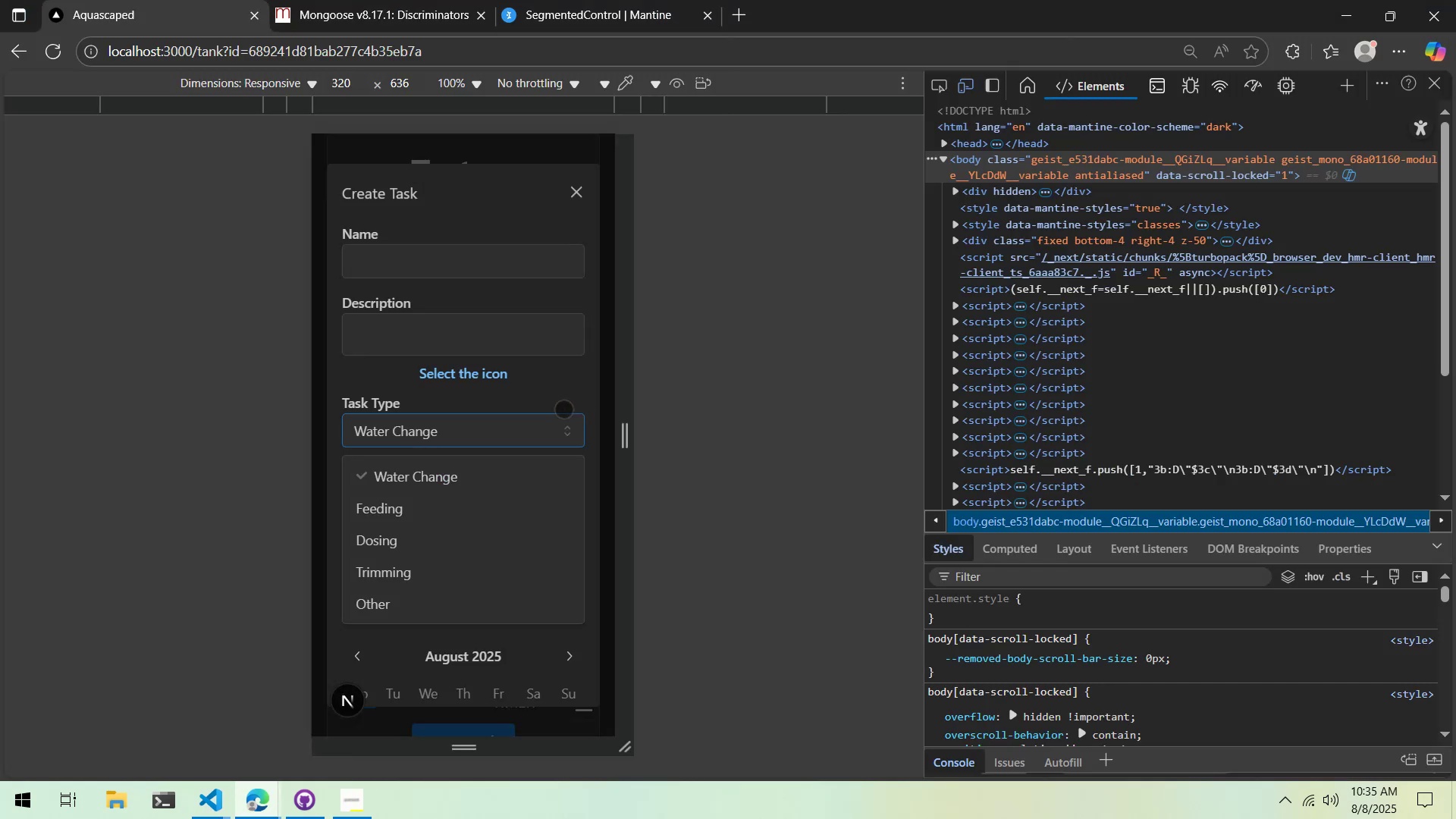 
left_click([530, 427])
 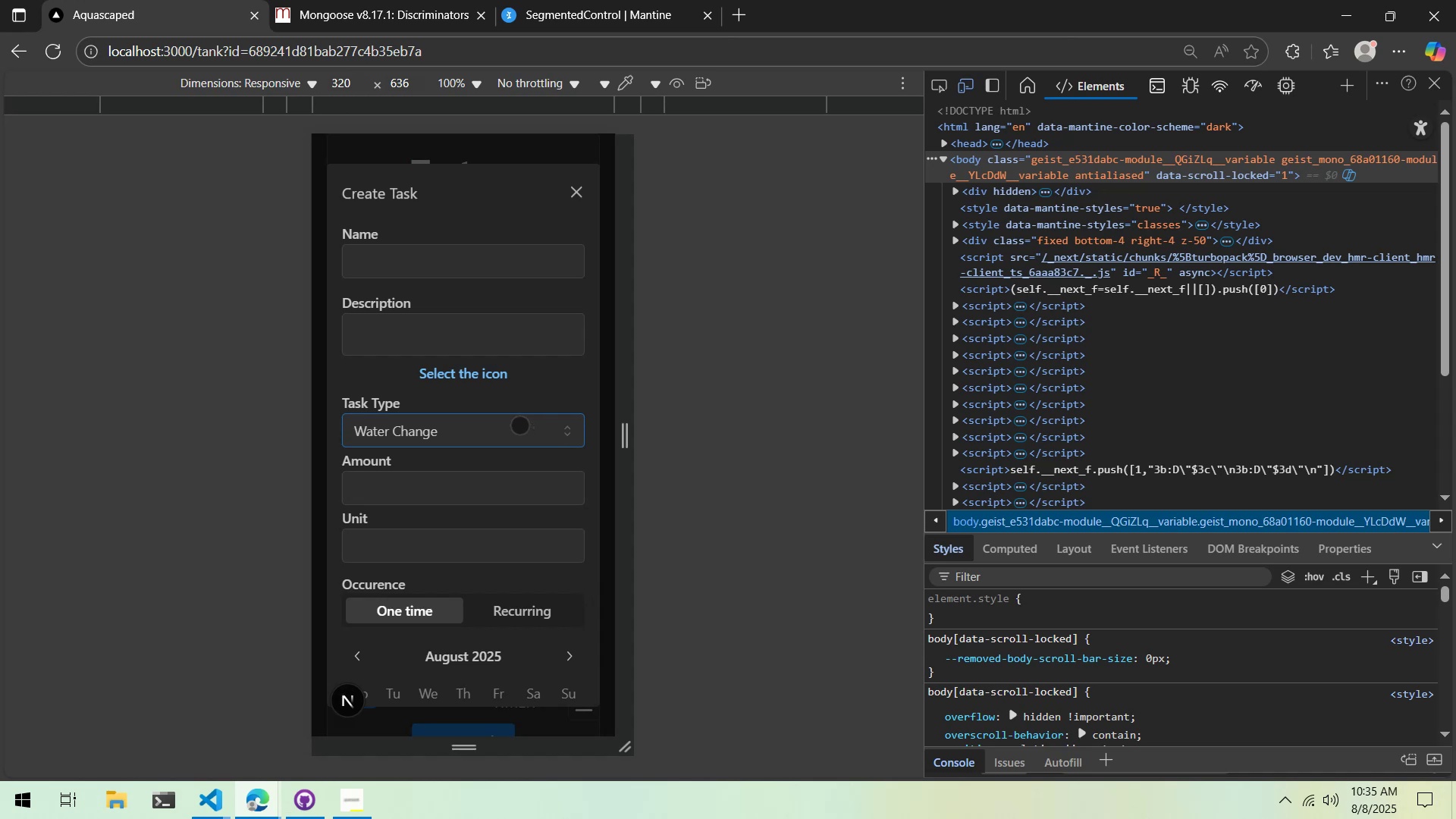 
scroll: coordinate [526, 397], scroll_direction: up, amount: 8.0
 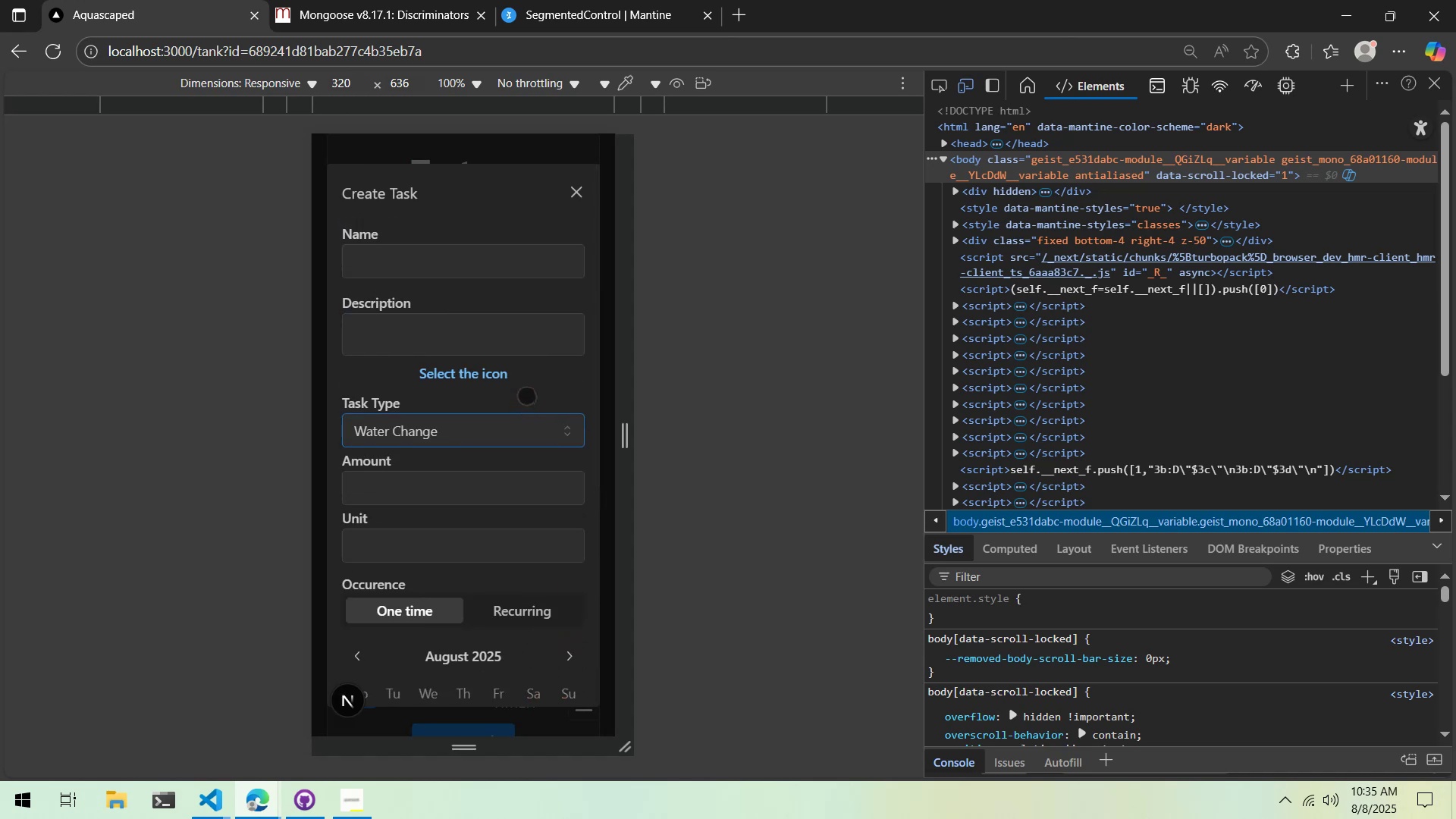 
key(Alt+AltLeft)
 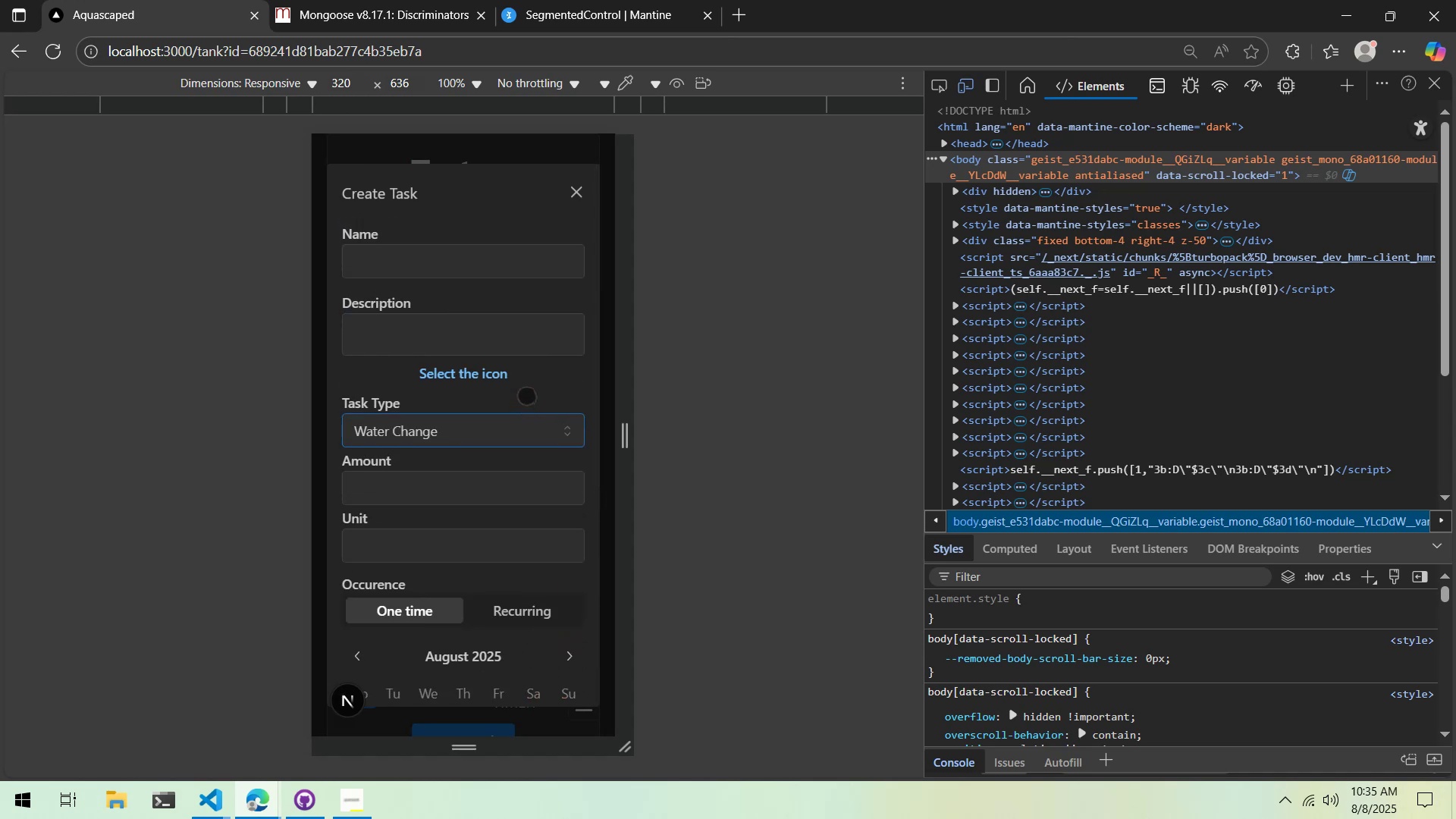 
key(Alt+Tab)
 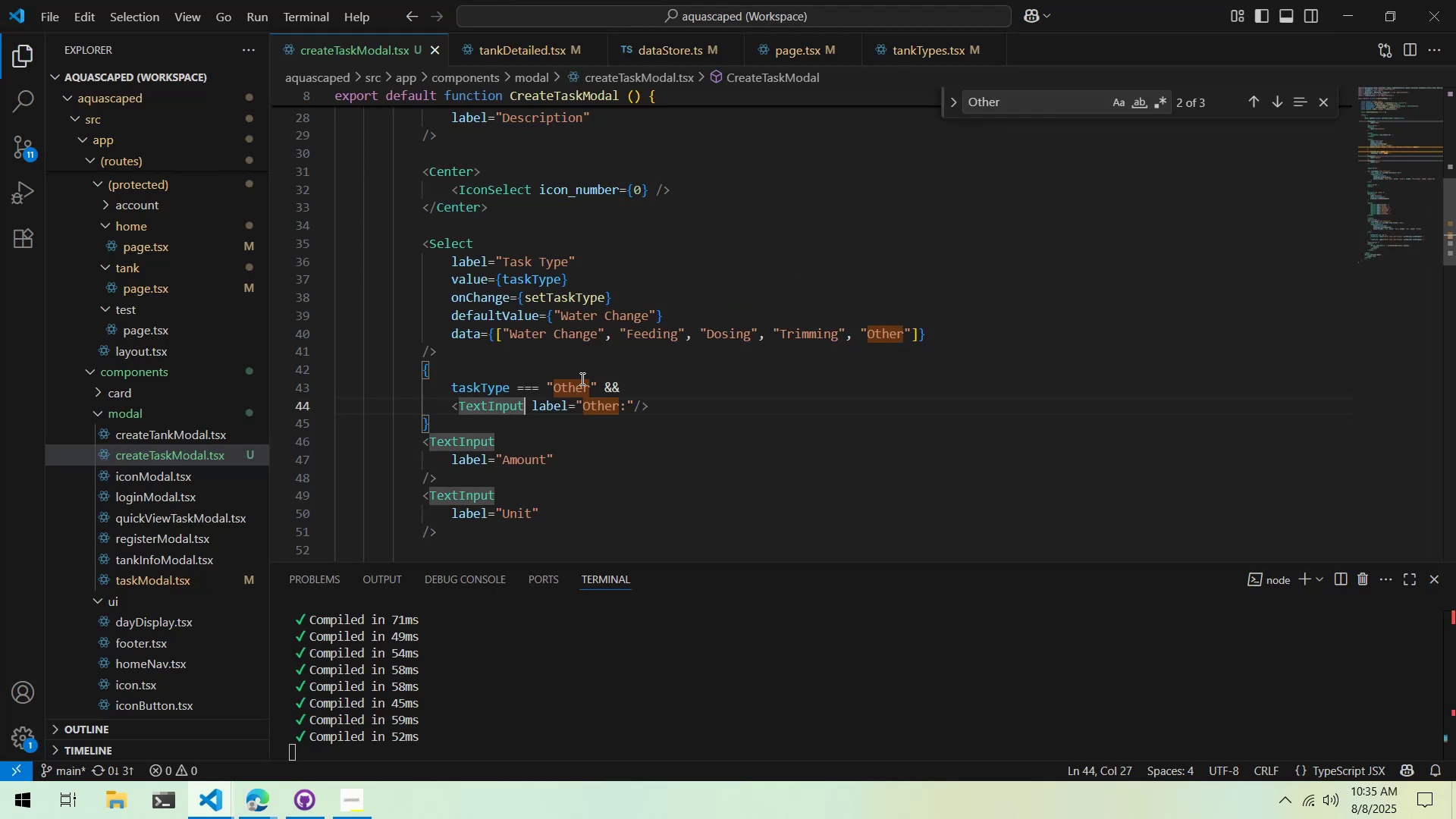 
left_click([616, 369])
 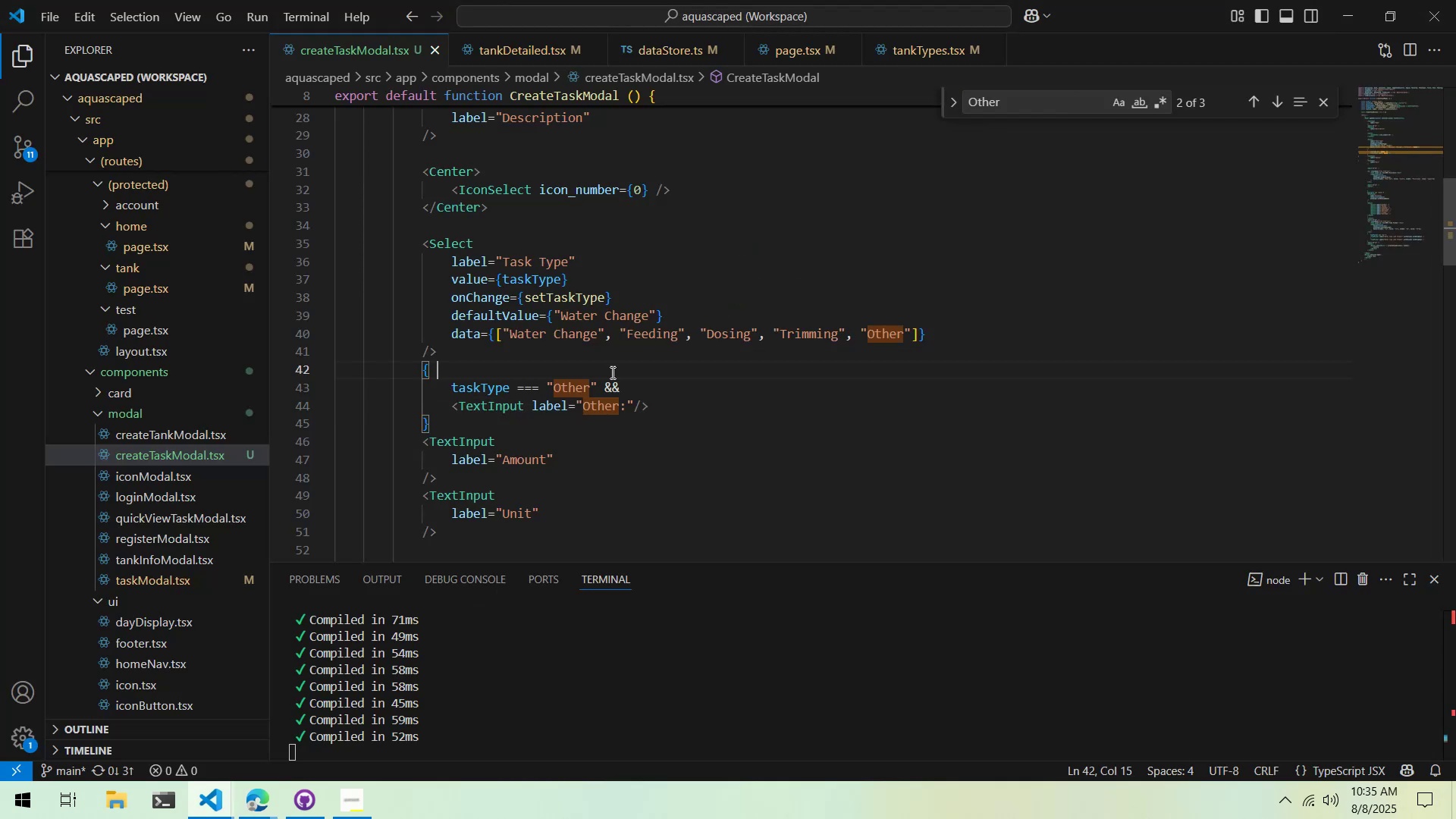 
scroll: coordinate [629, 388], scroll_direction: up, amount: 11.0
 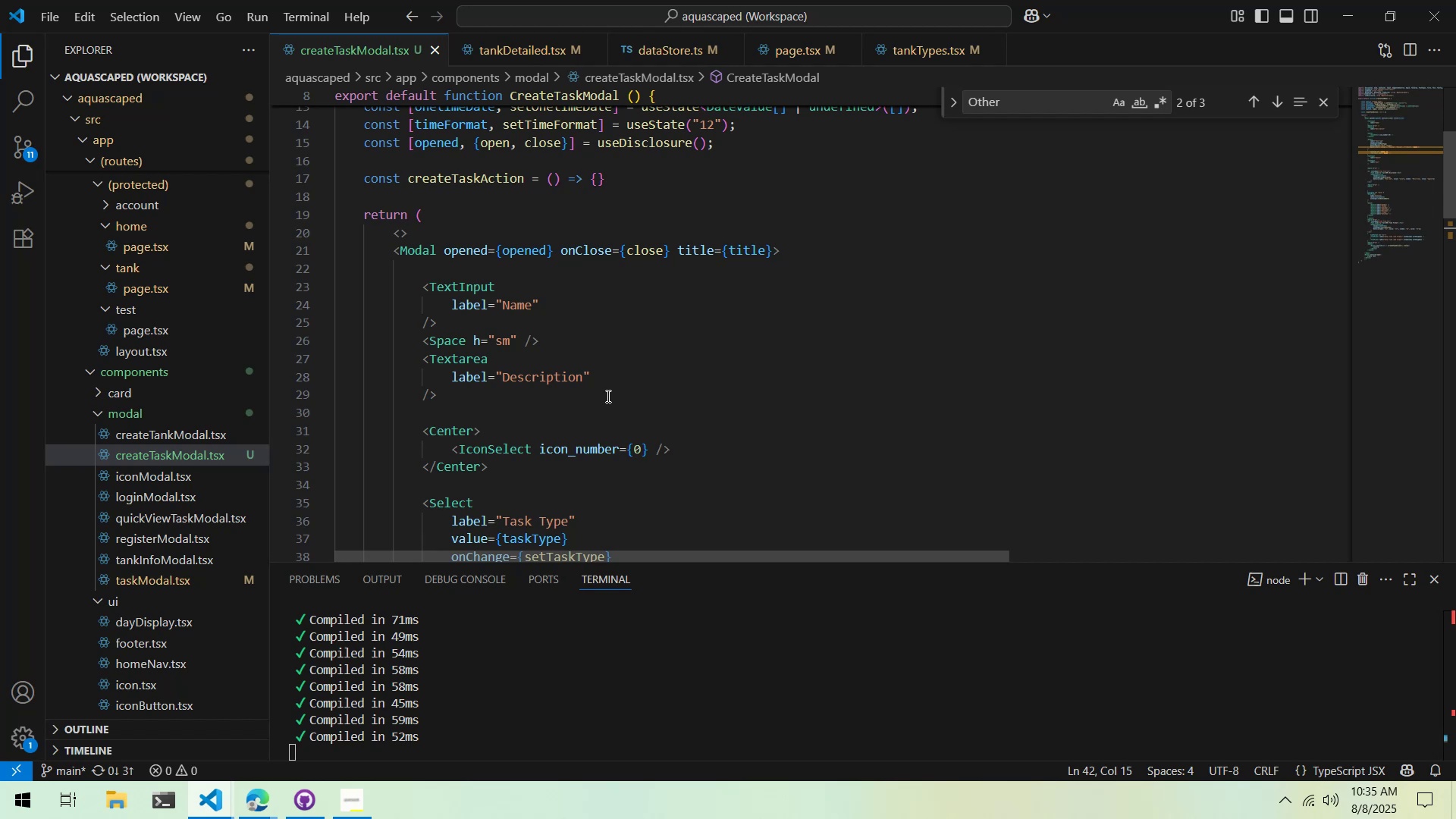 
scroll: coordinate [566, 407], scroll_direction: down, amount: 34.0
 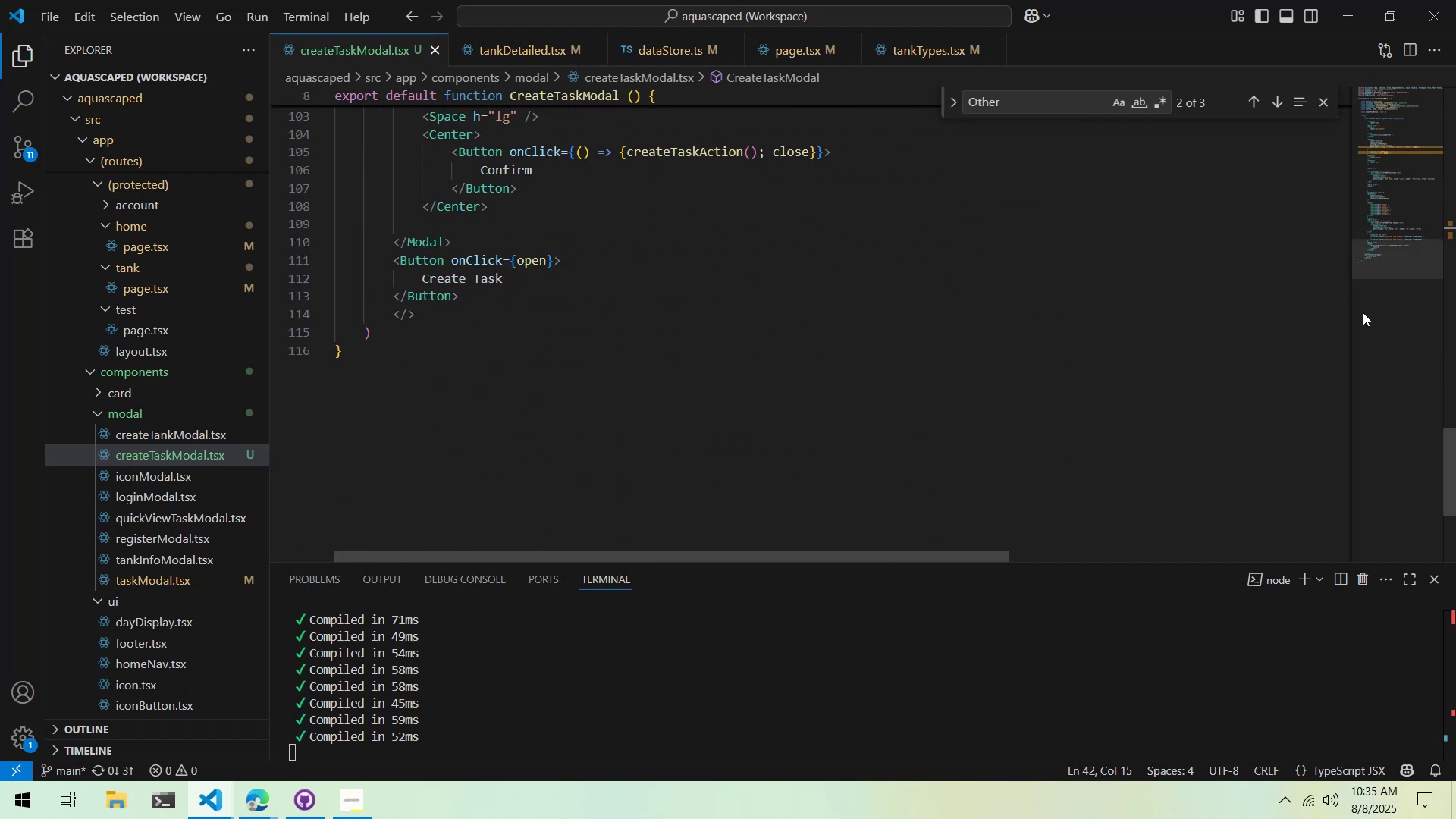 
left_click_drag(start_coordinate=[1396, 240], to_coordinate=[1387, 83])
 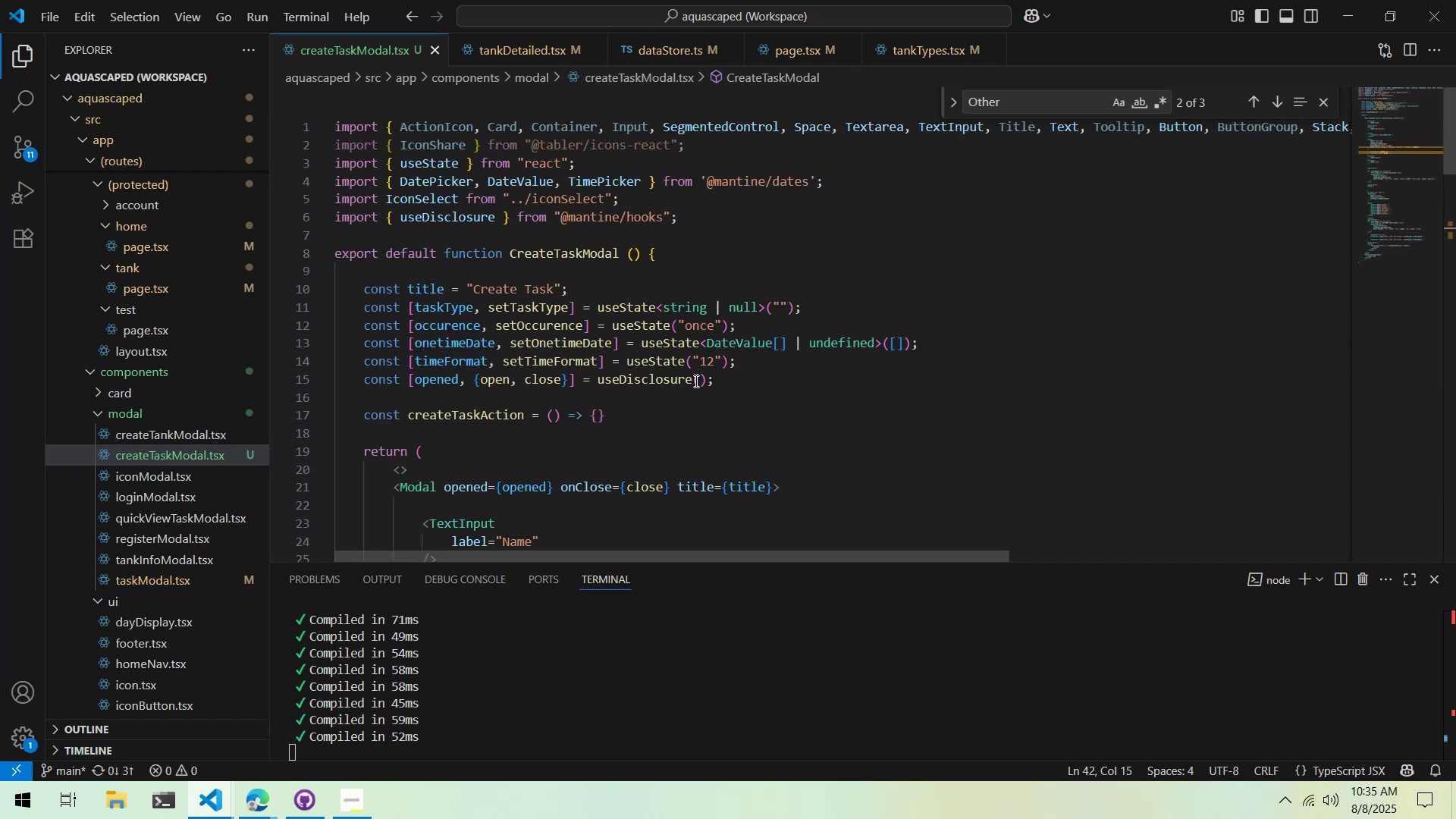 
left_click([687, 398])
 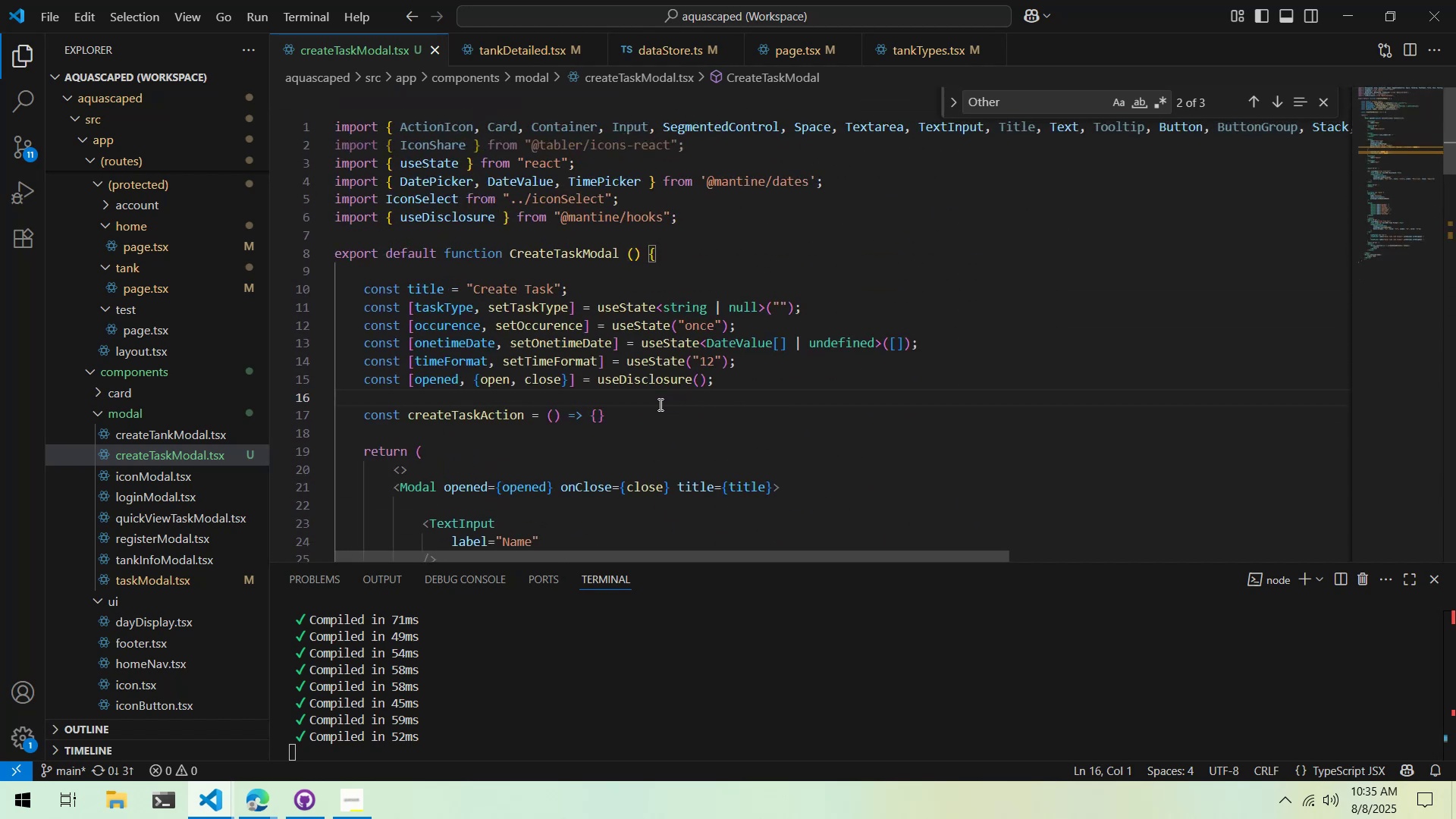 
key(Enter)
 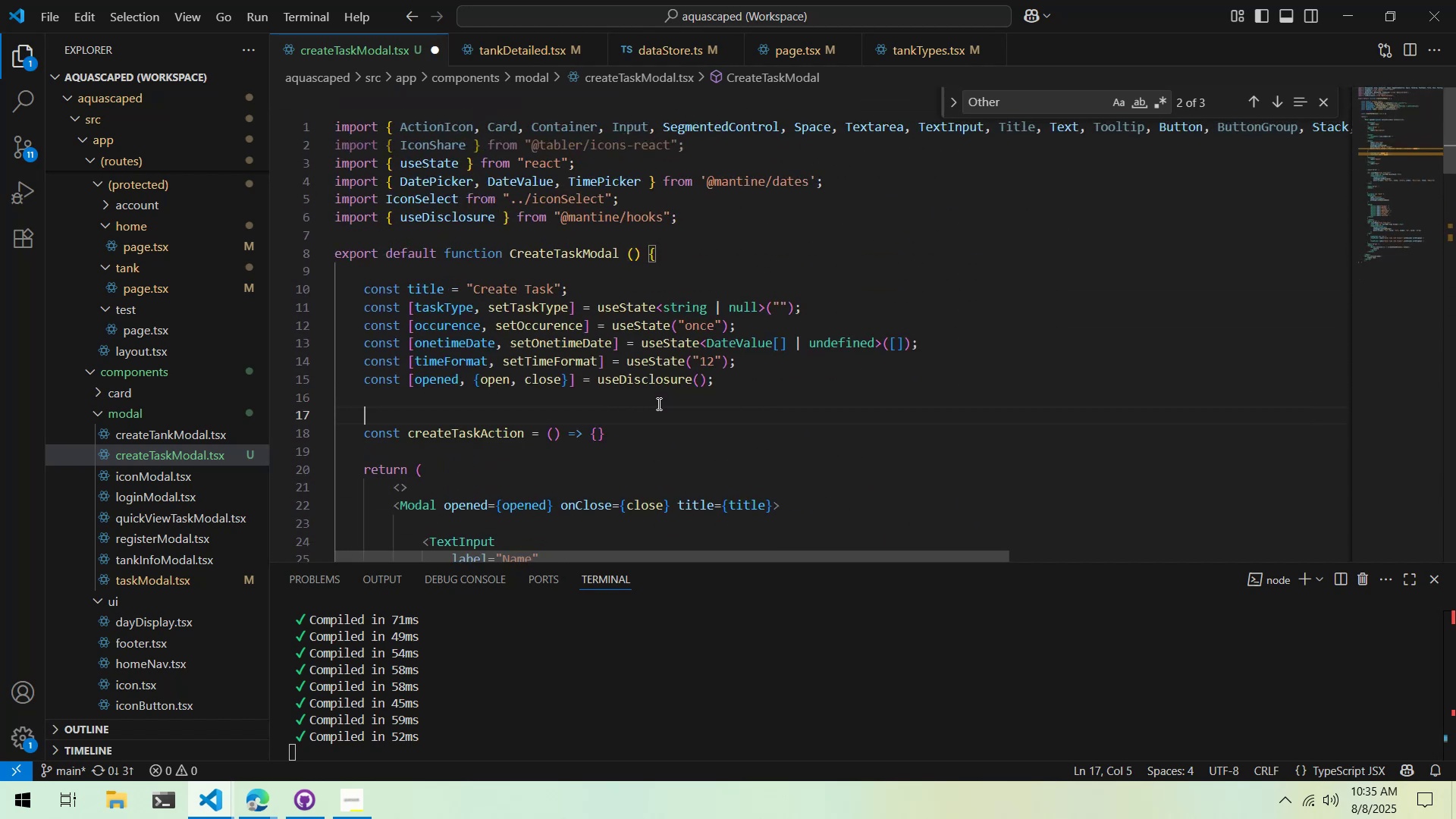 
key(Enter)
 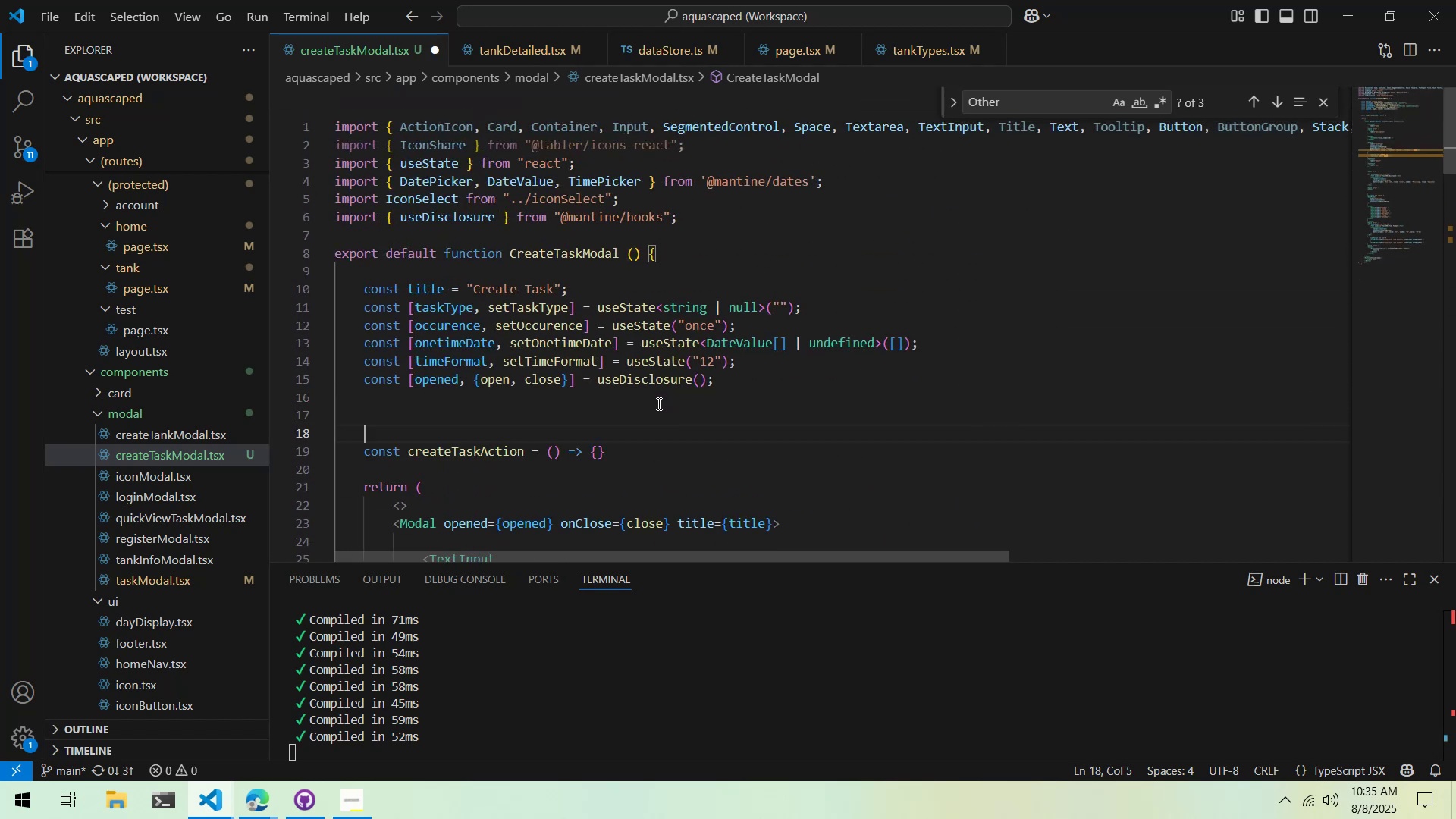 
key(Enter)
 